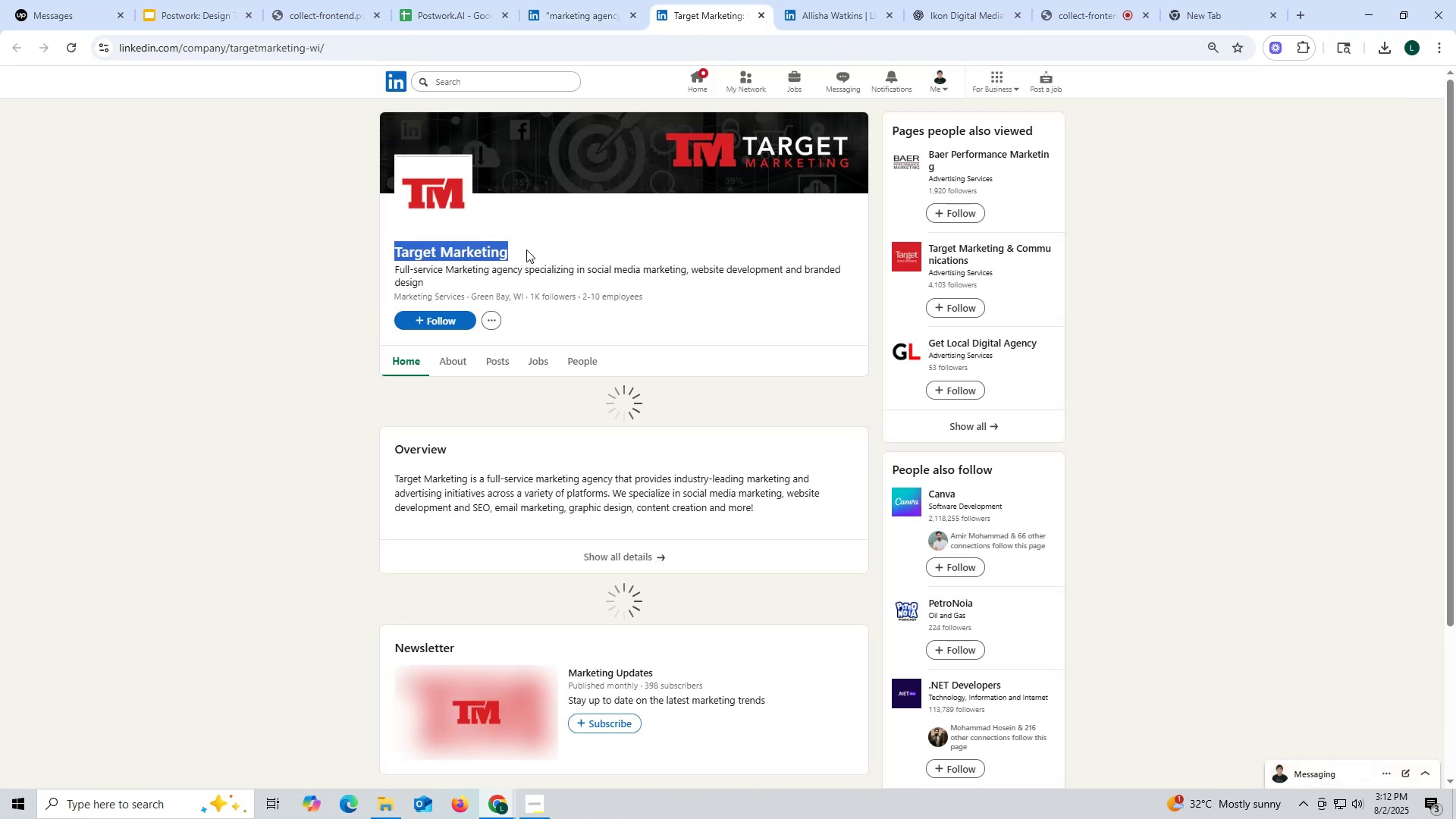 
key(Control+ControlLeft)
 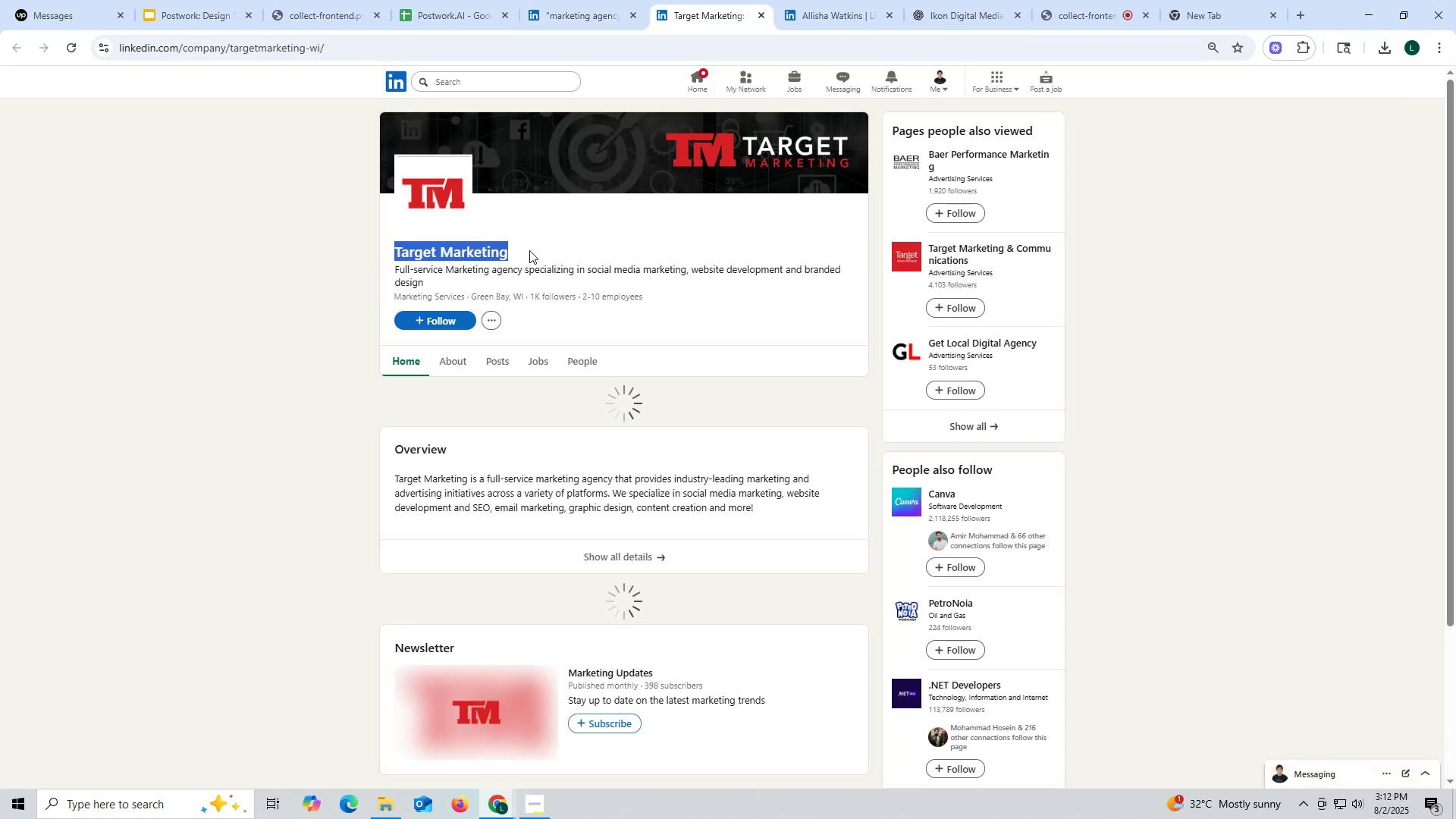 
key(Control+C)
 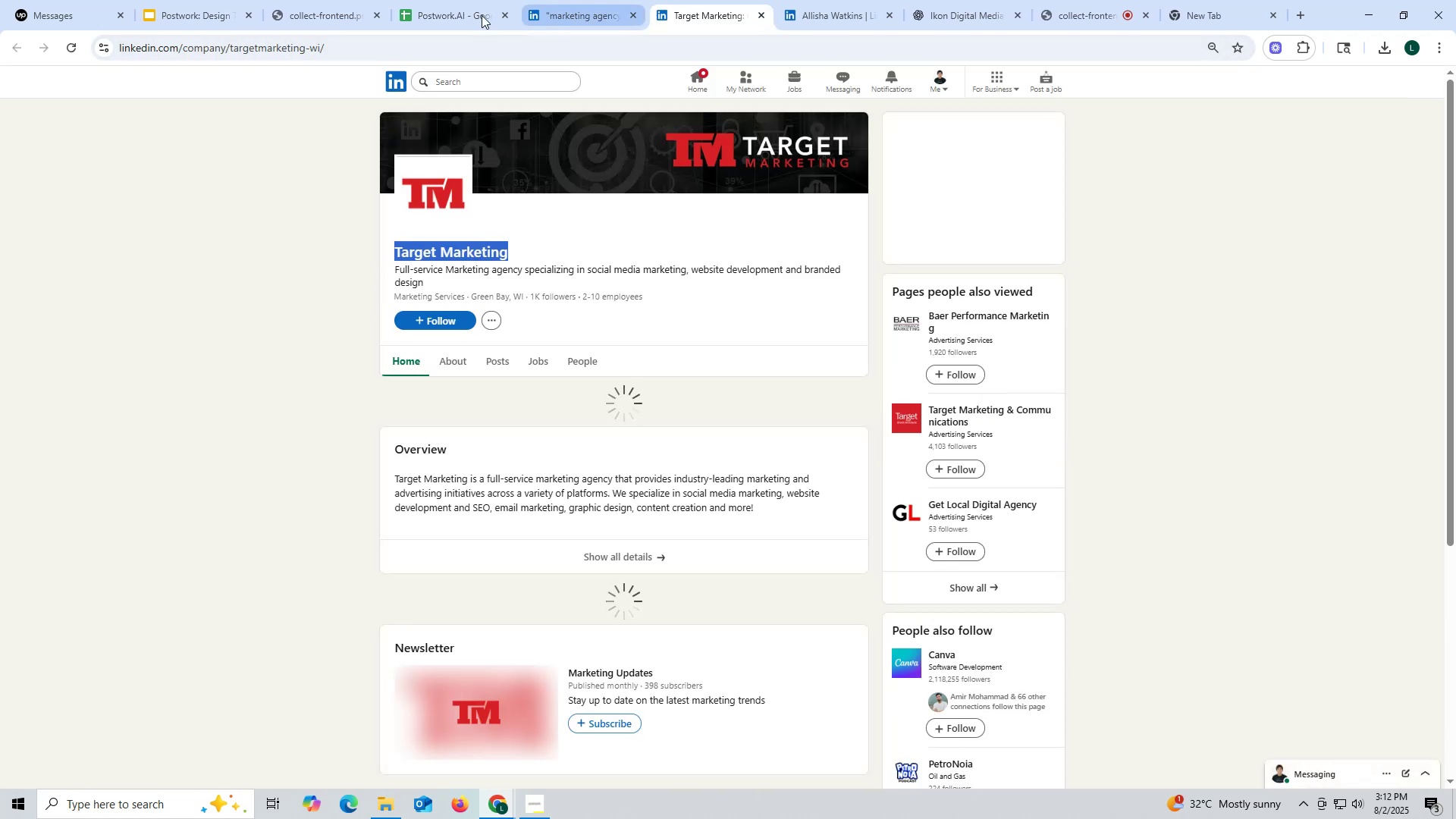 
left_click([463, 14])
 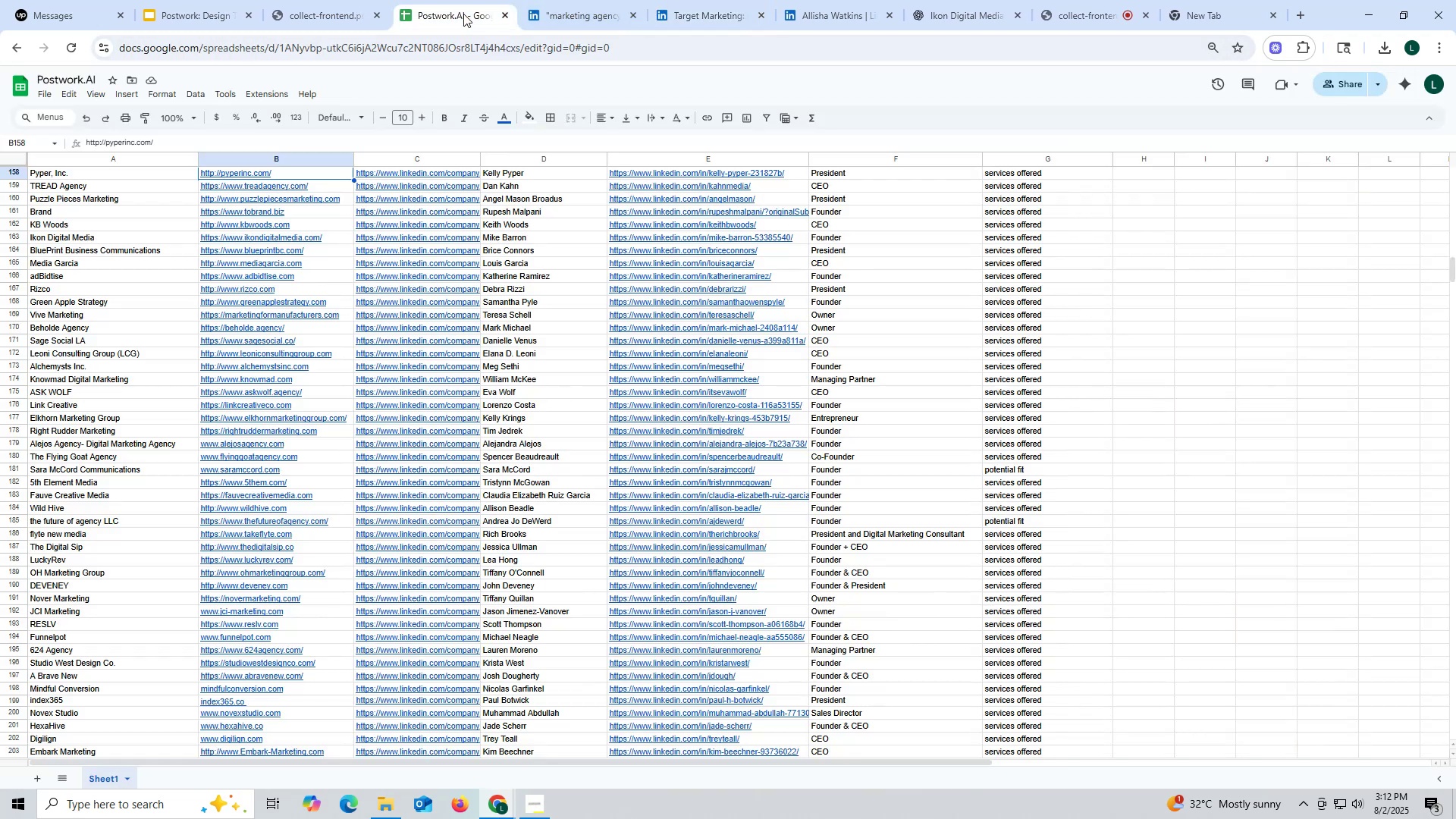 
key(Control+F)
 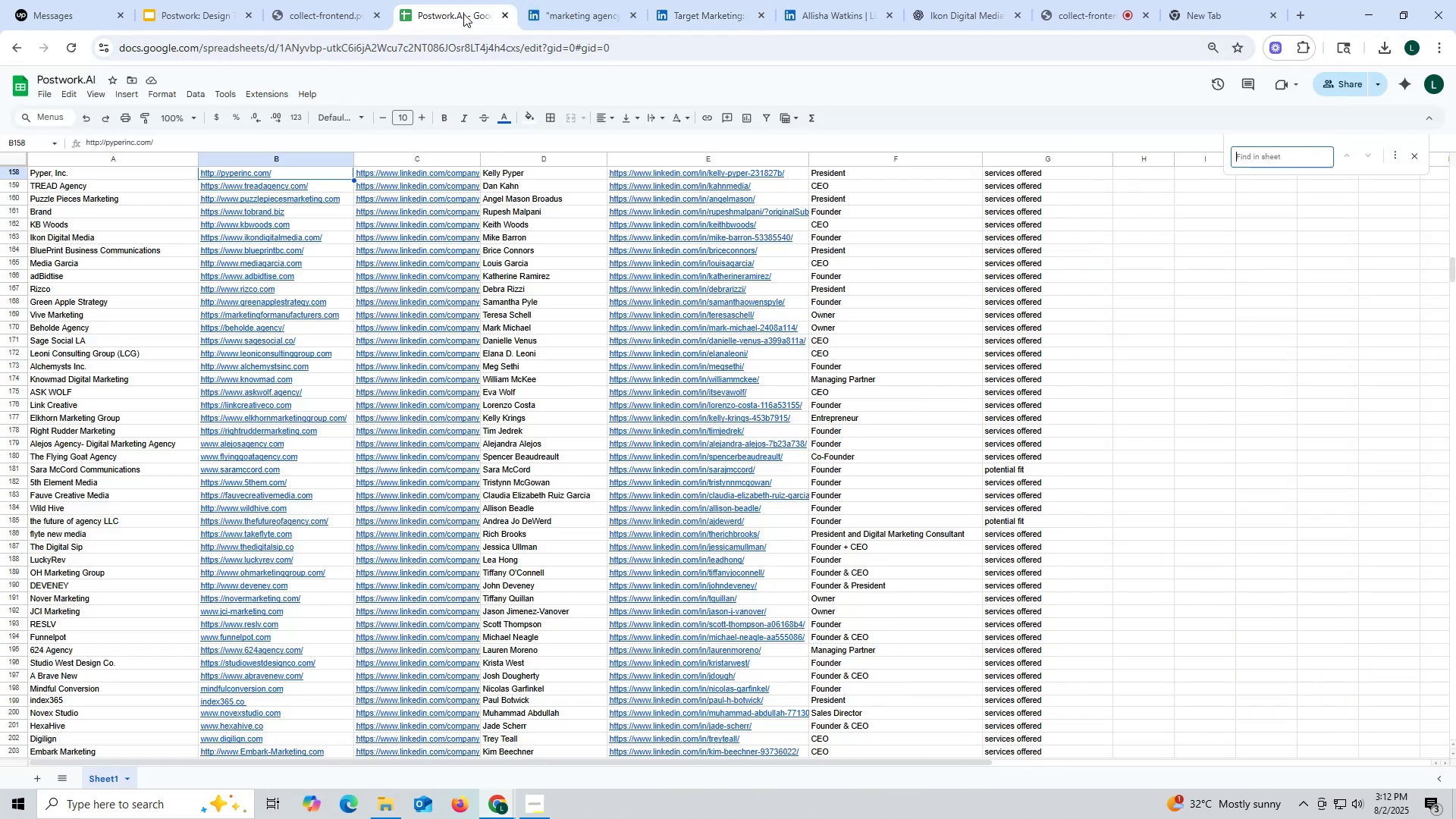 
key(Control+ControlLeft)
 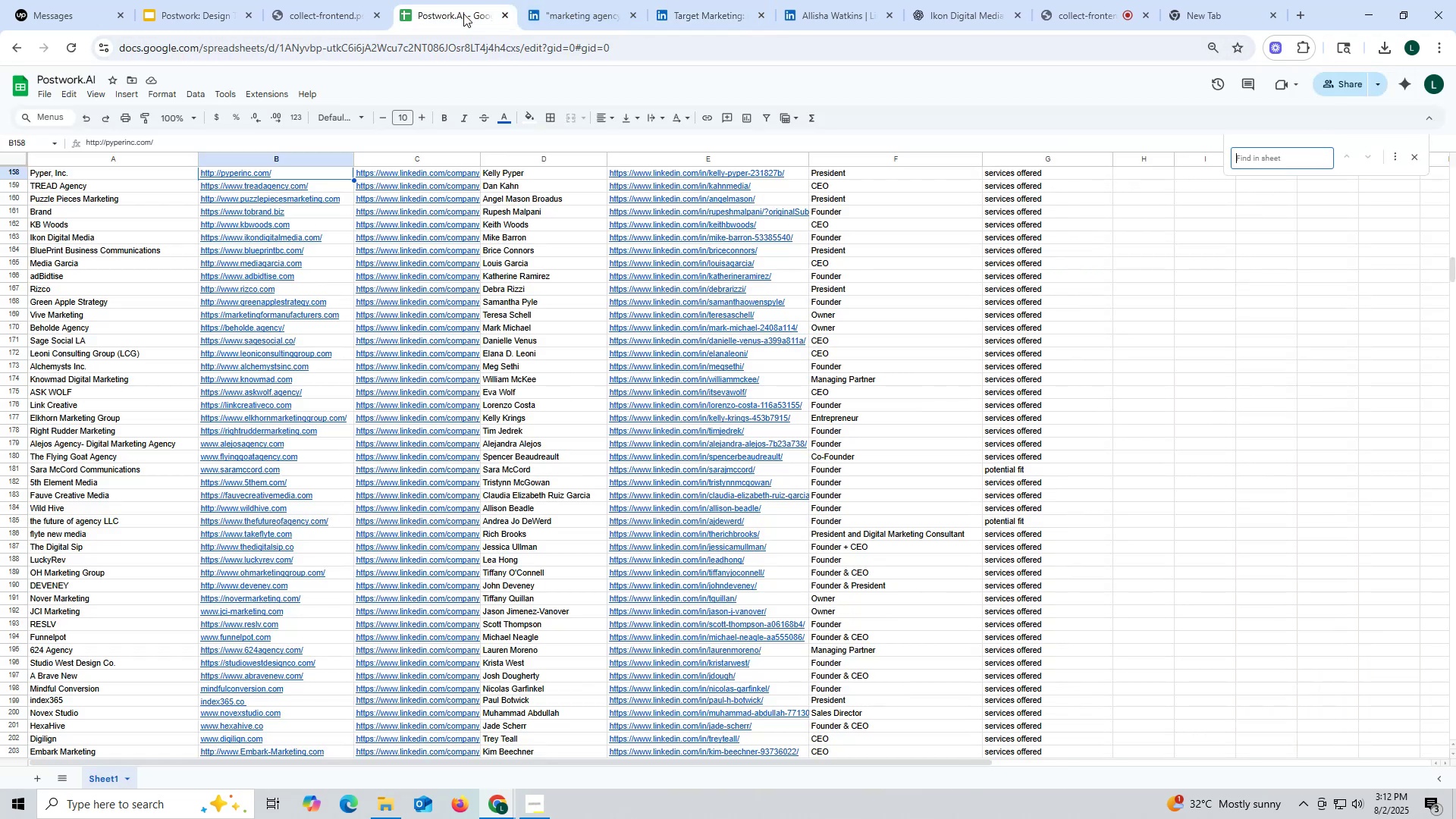 
key(Control+V)
 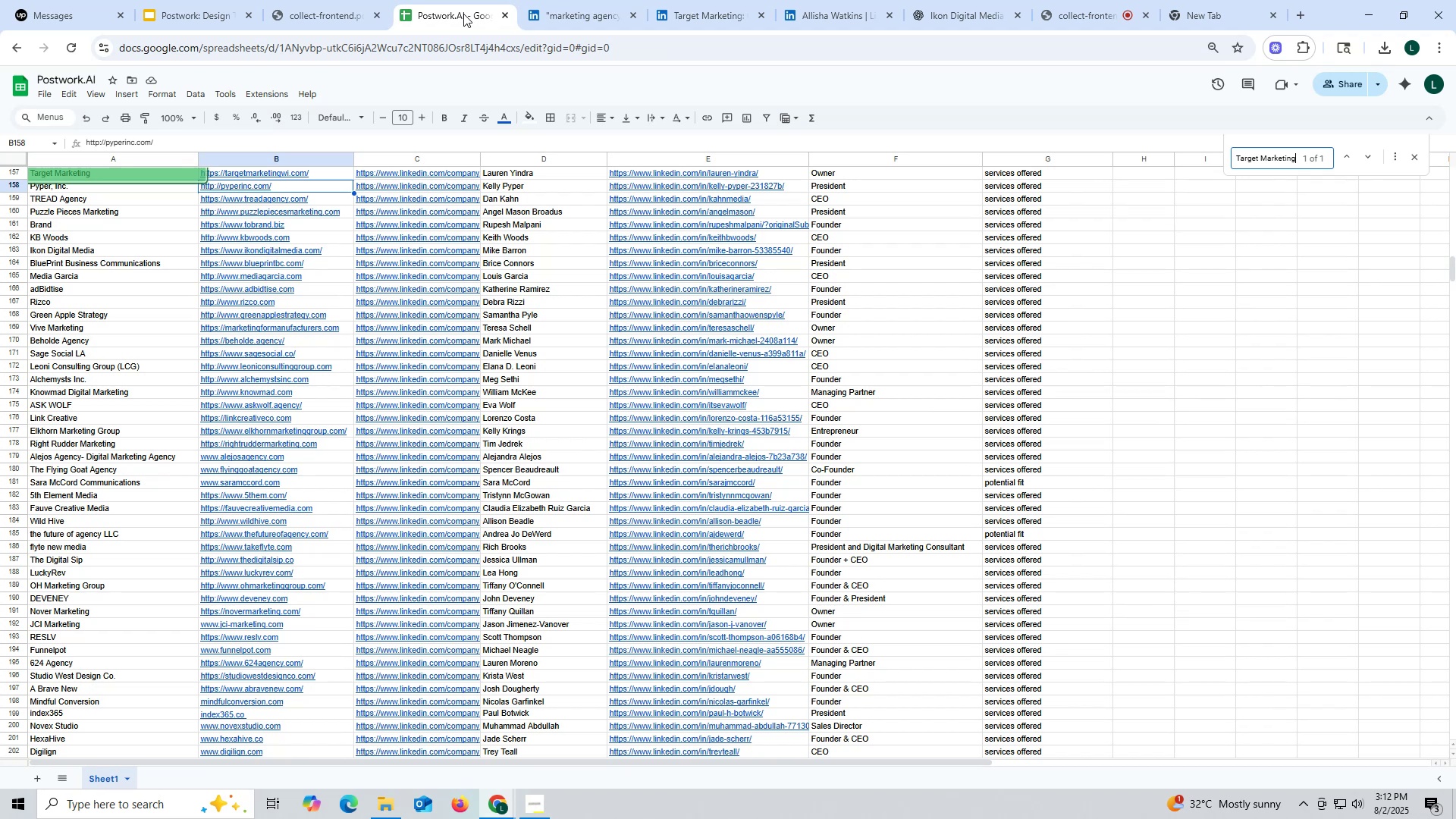 
key(Enter)
 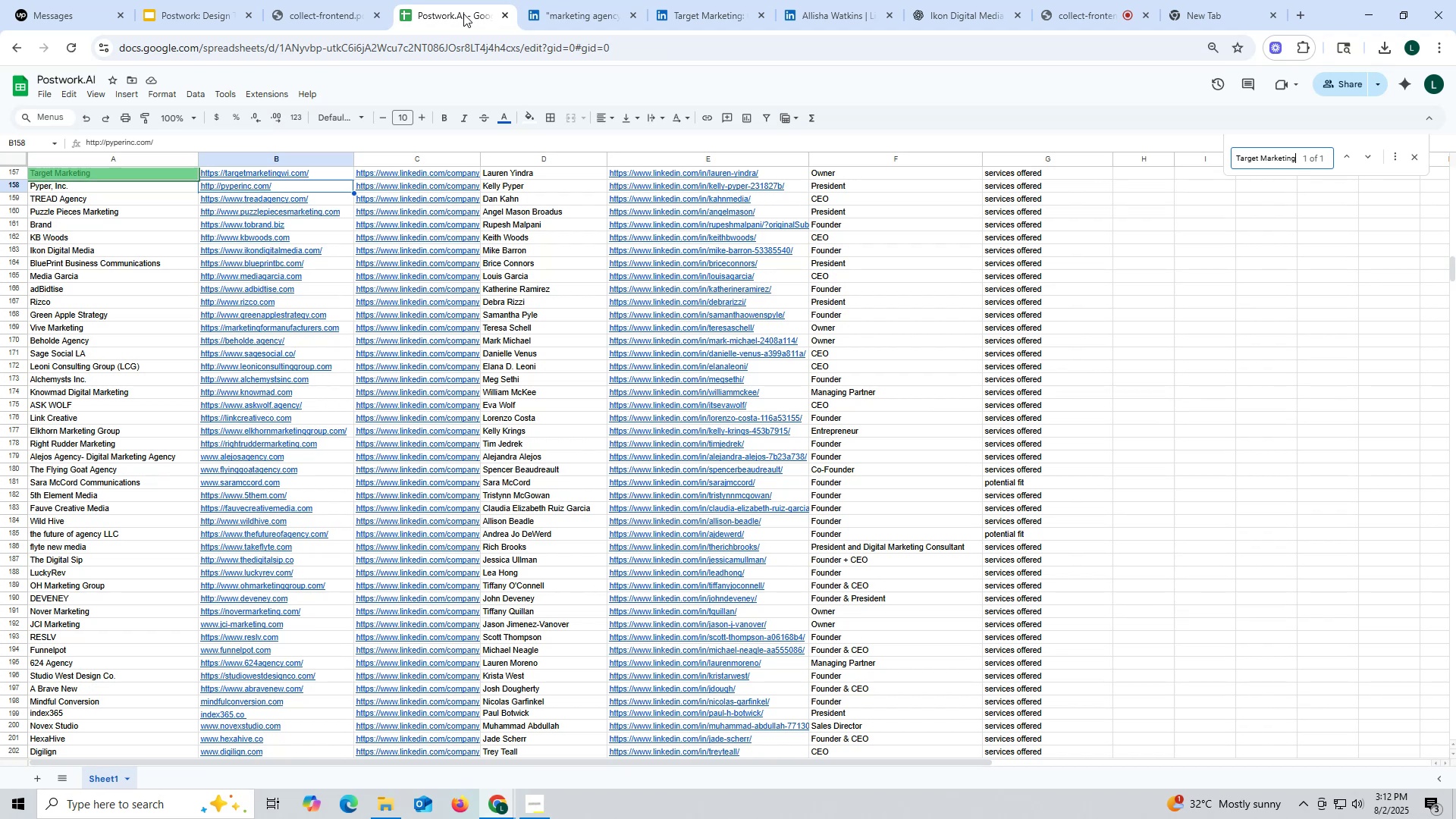 
key(Enter)
 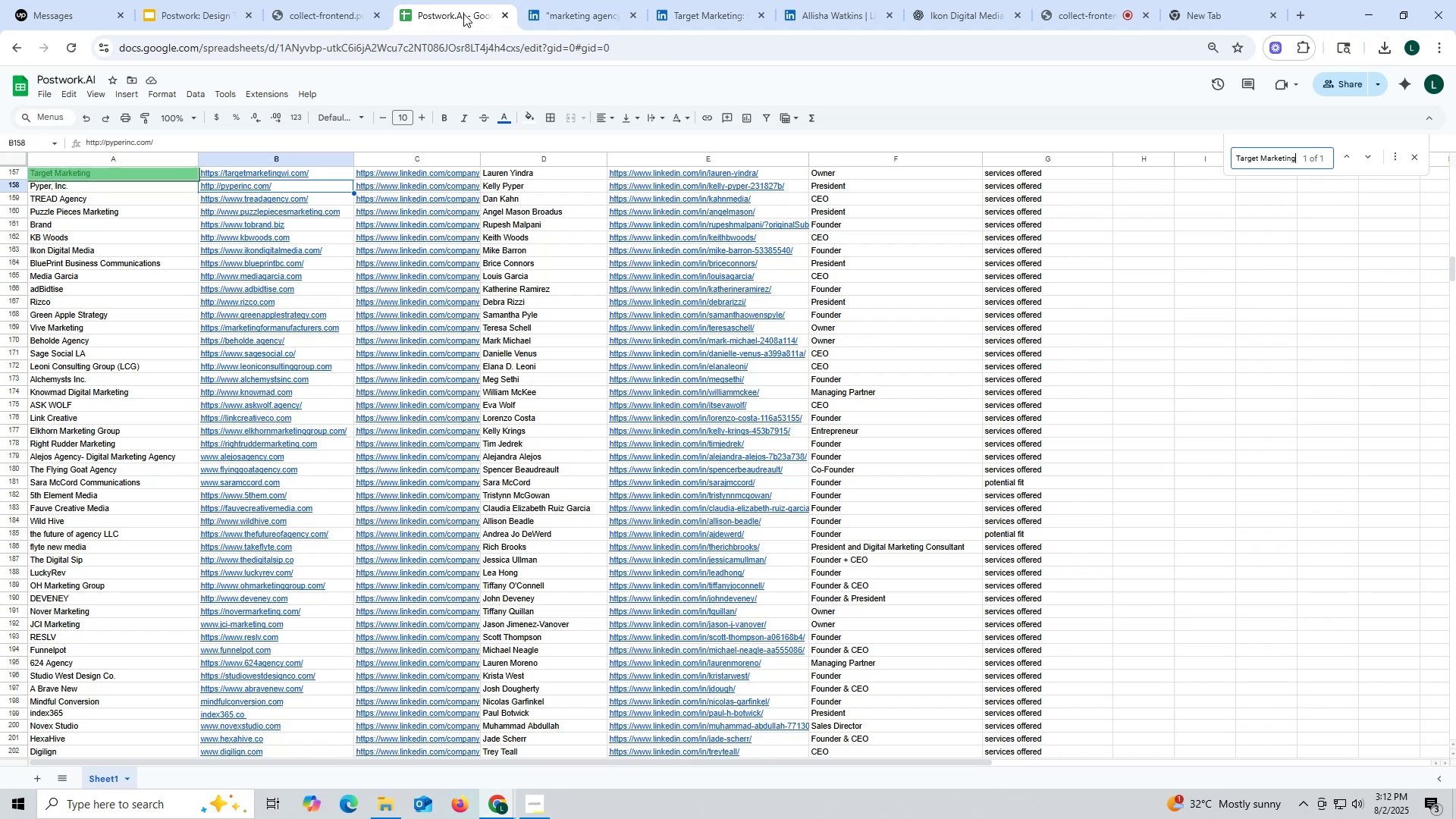 
key(Enter)
 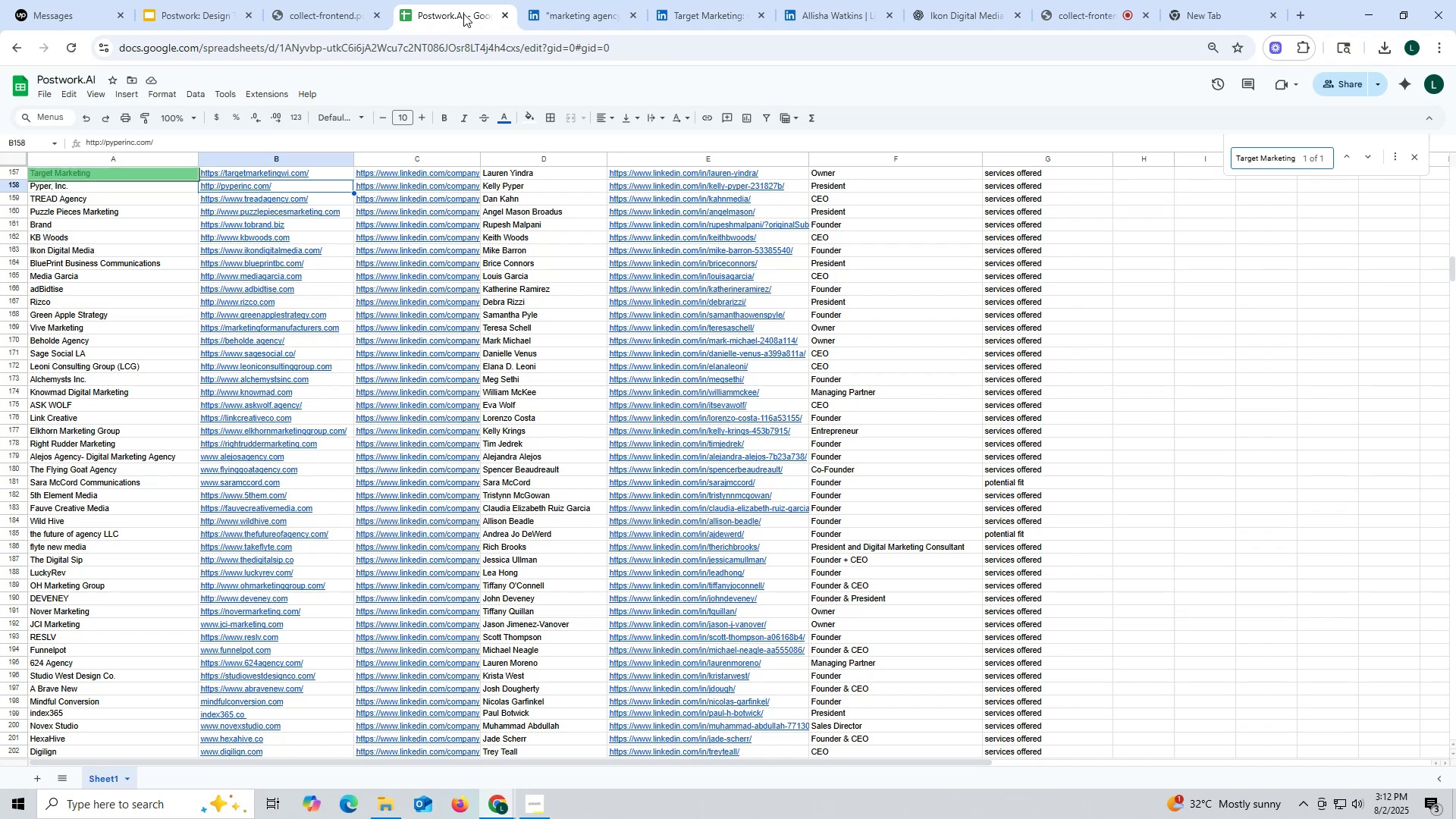 
key(Escape)
 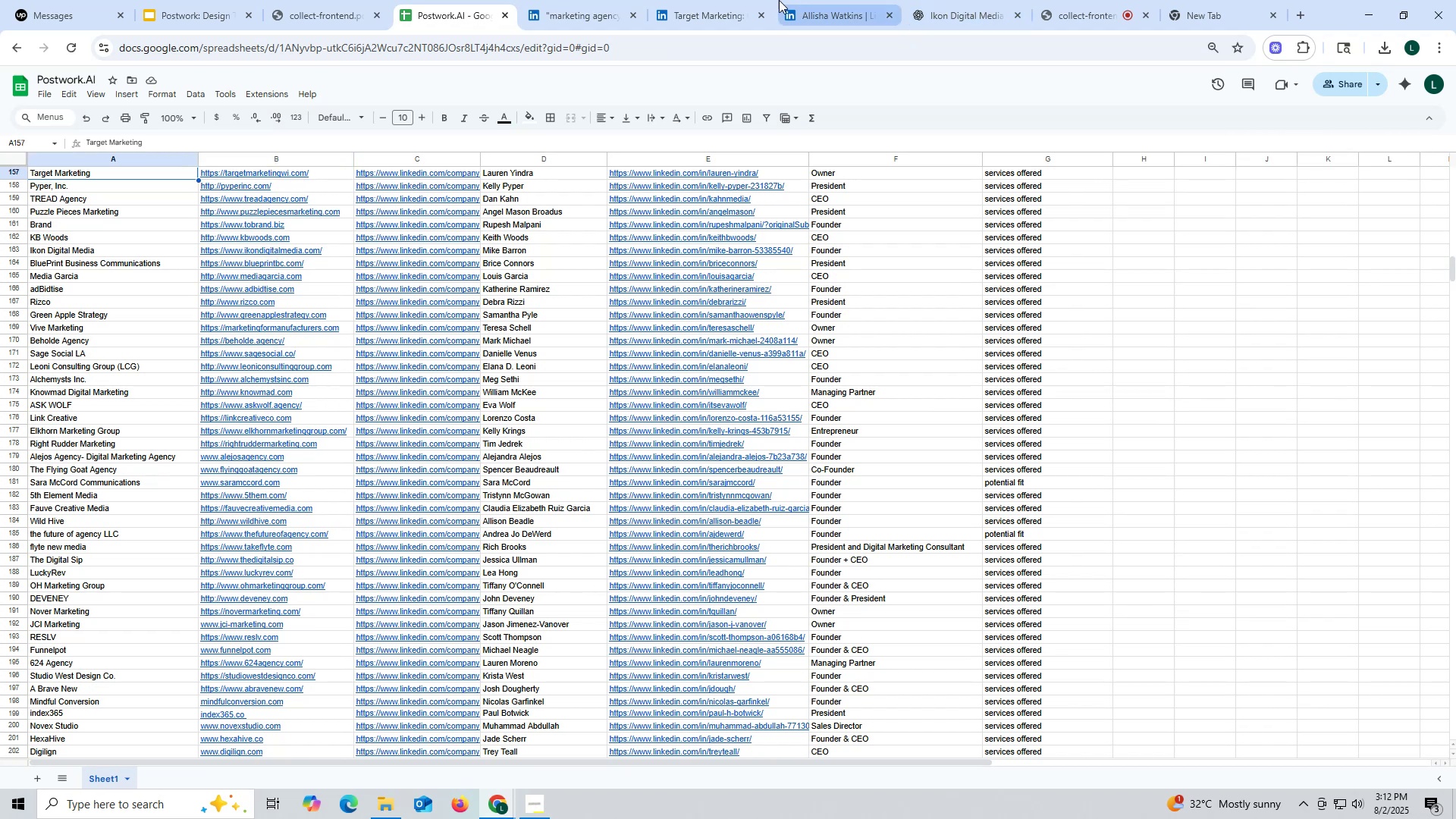 
left_click_drag(start_coordinate=[721, 12], to_coordinate=[725, 12])
 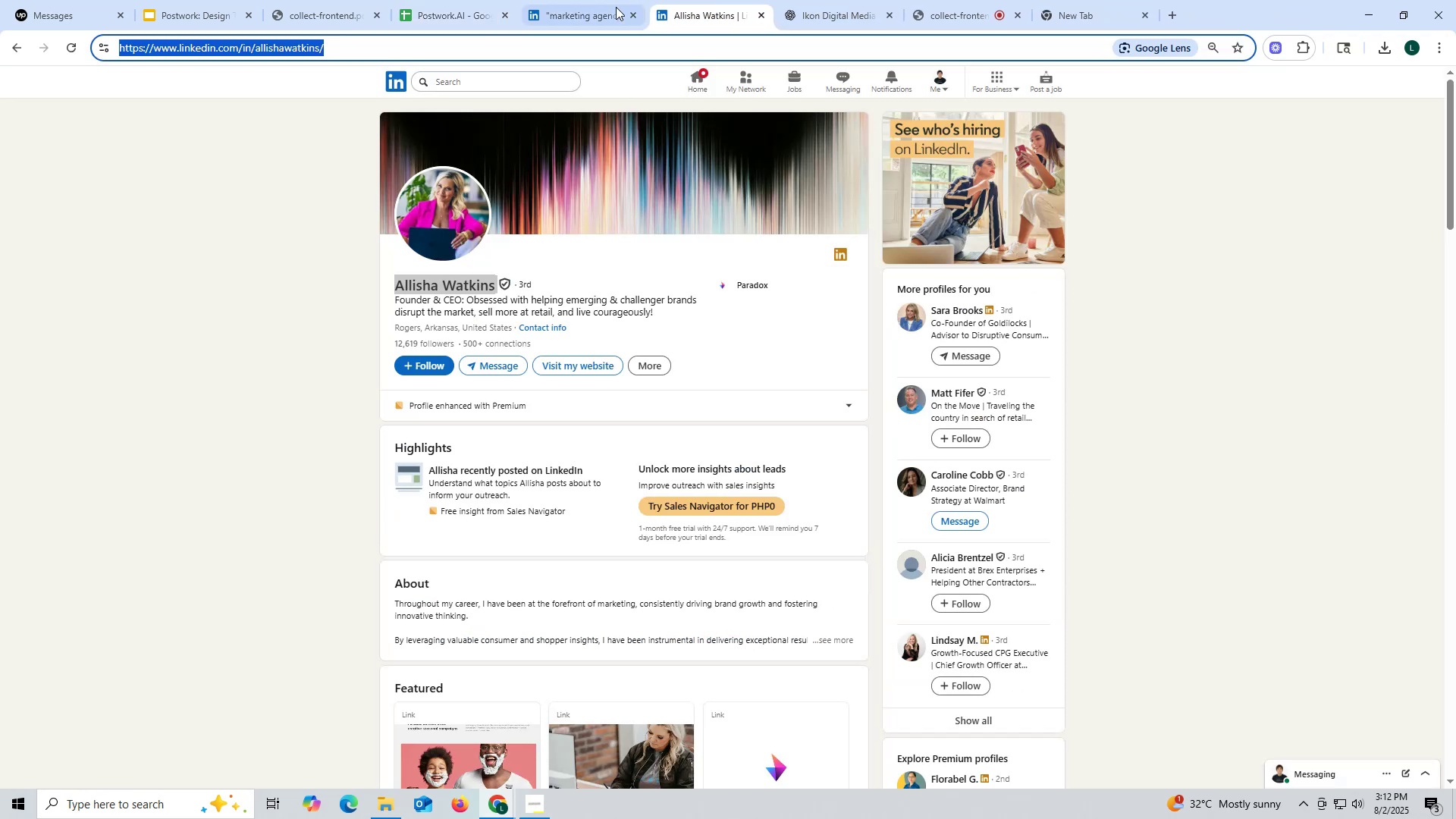 
left_click([601, 7])
 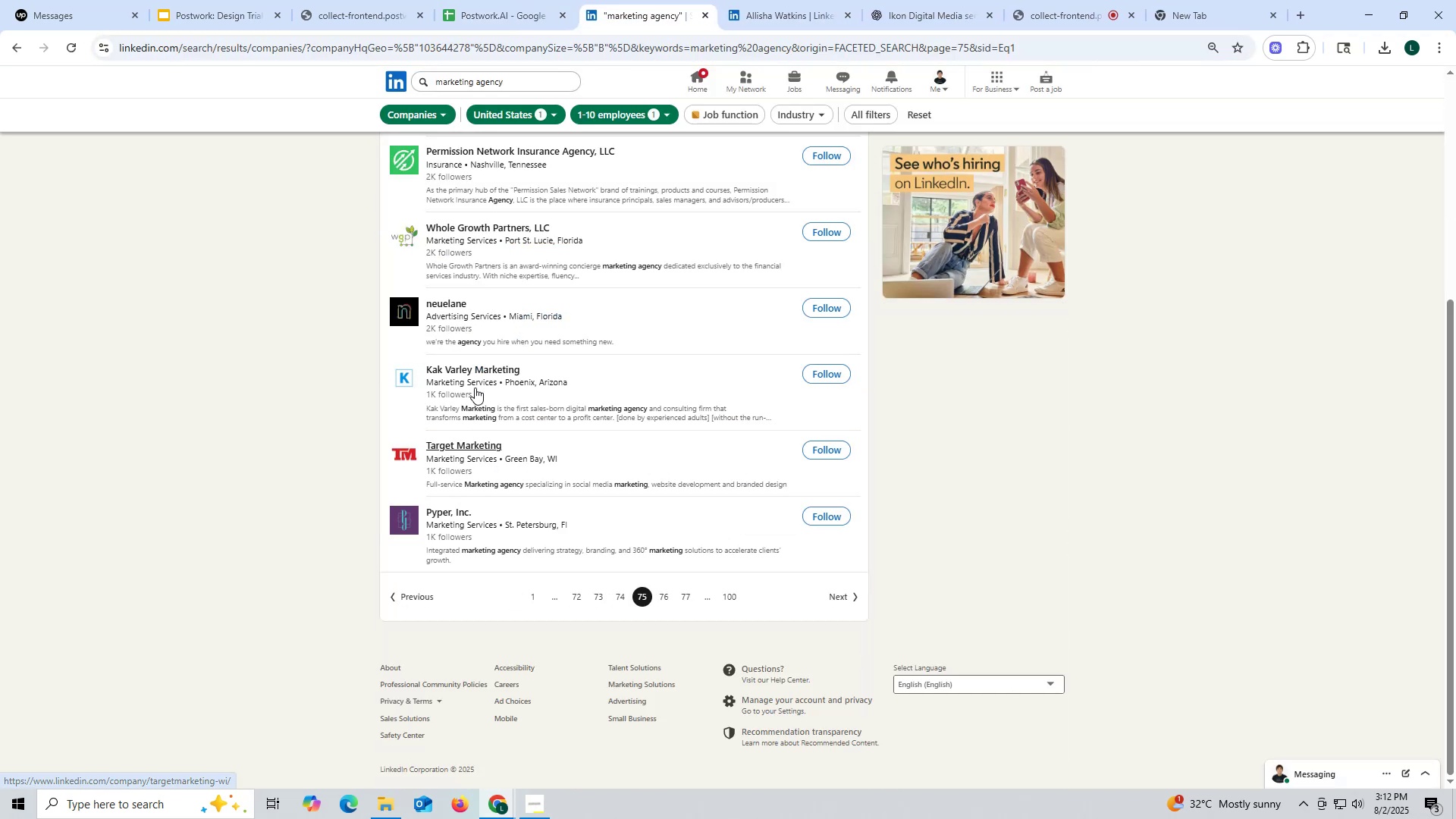 
right_click([469, 369])
 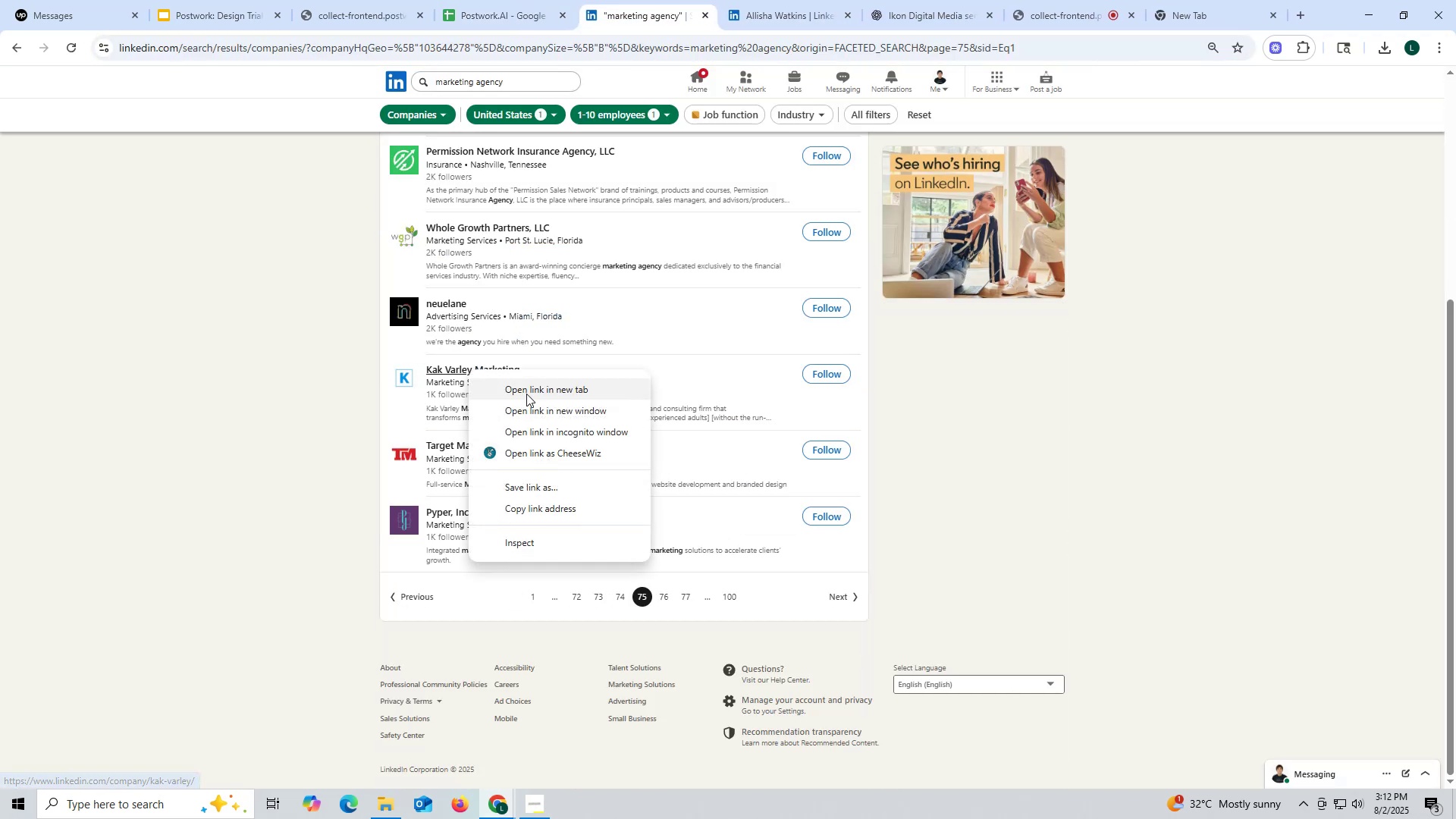 
left_click([526, 394])
 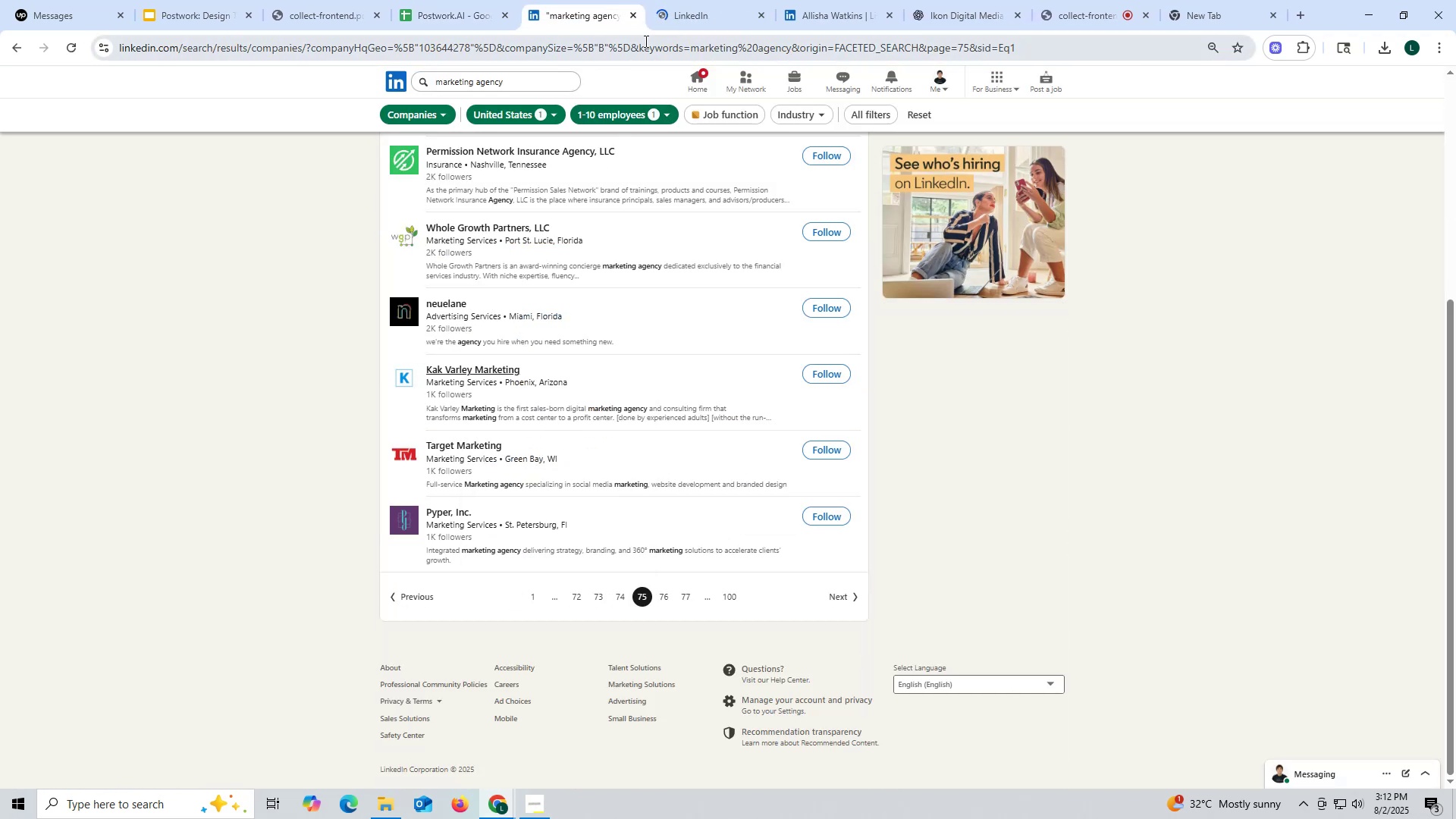 
left_click([686, 22])
 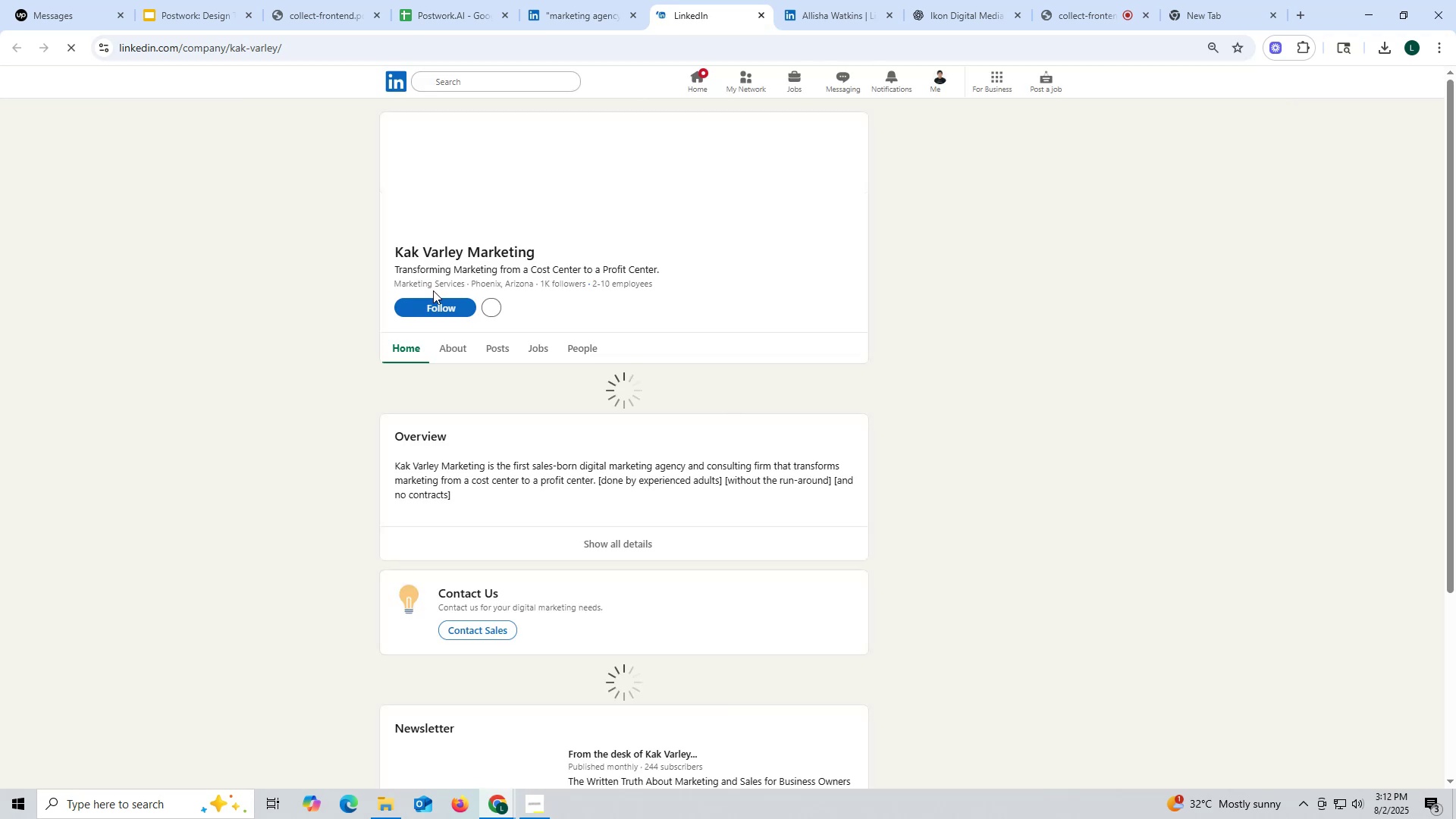 
wait(5.52)
 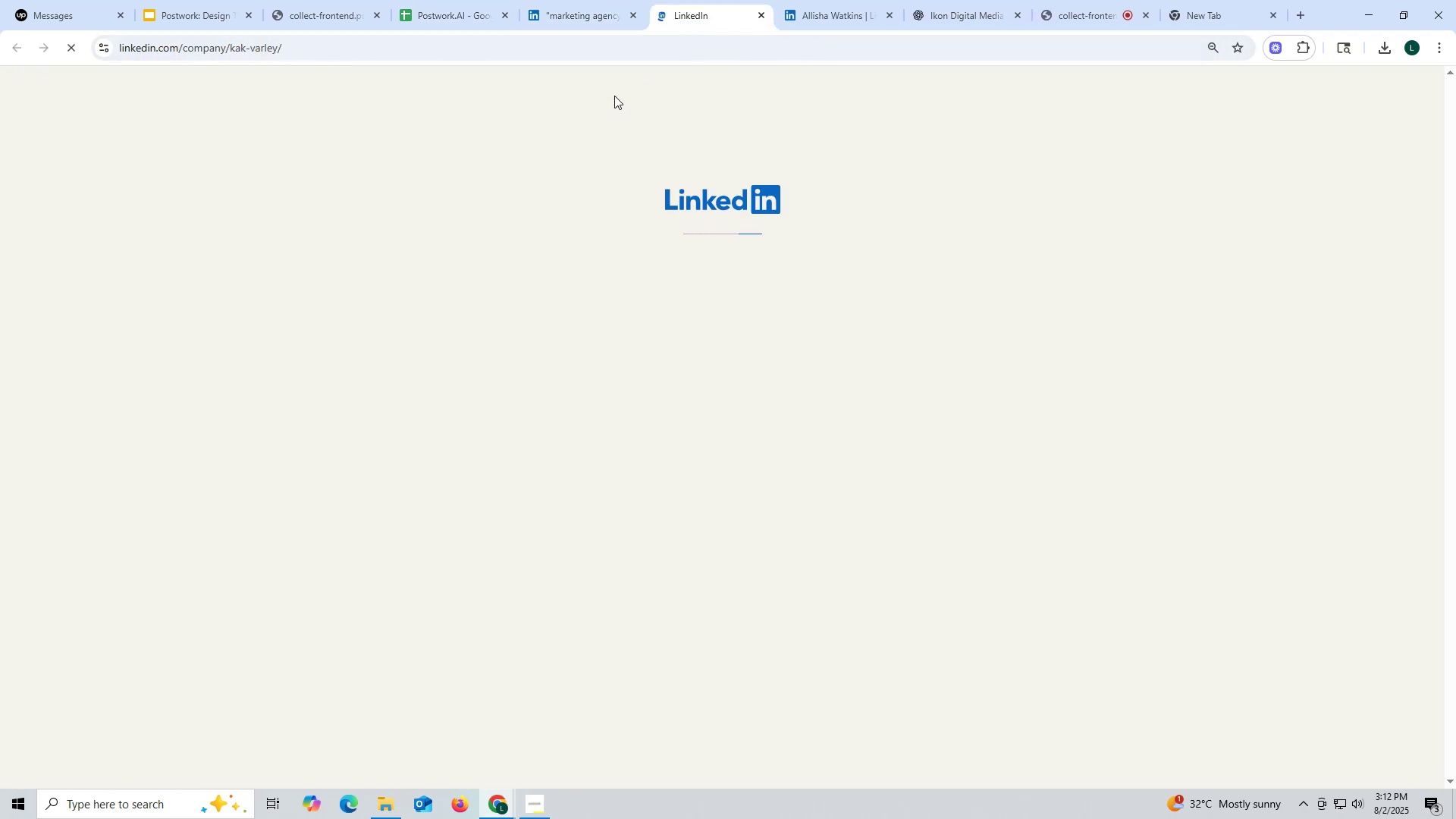 
left_click([496, 351])
 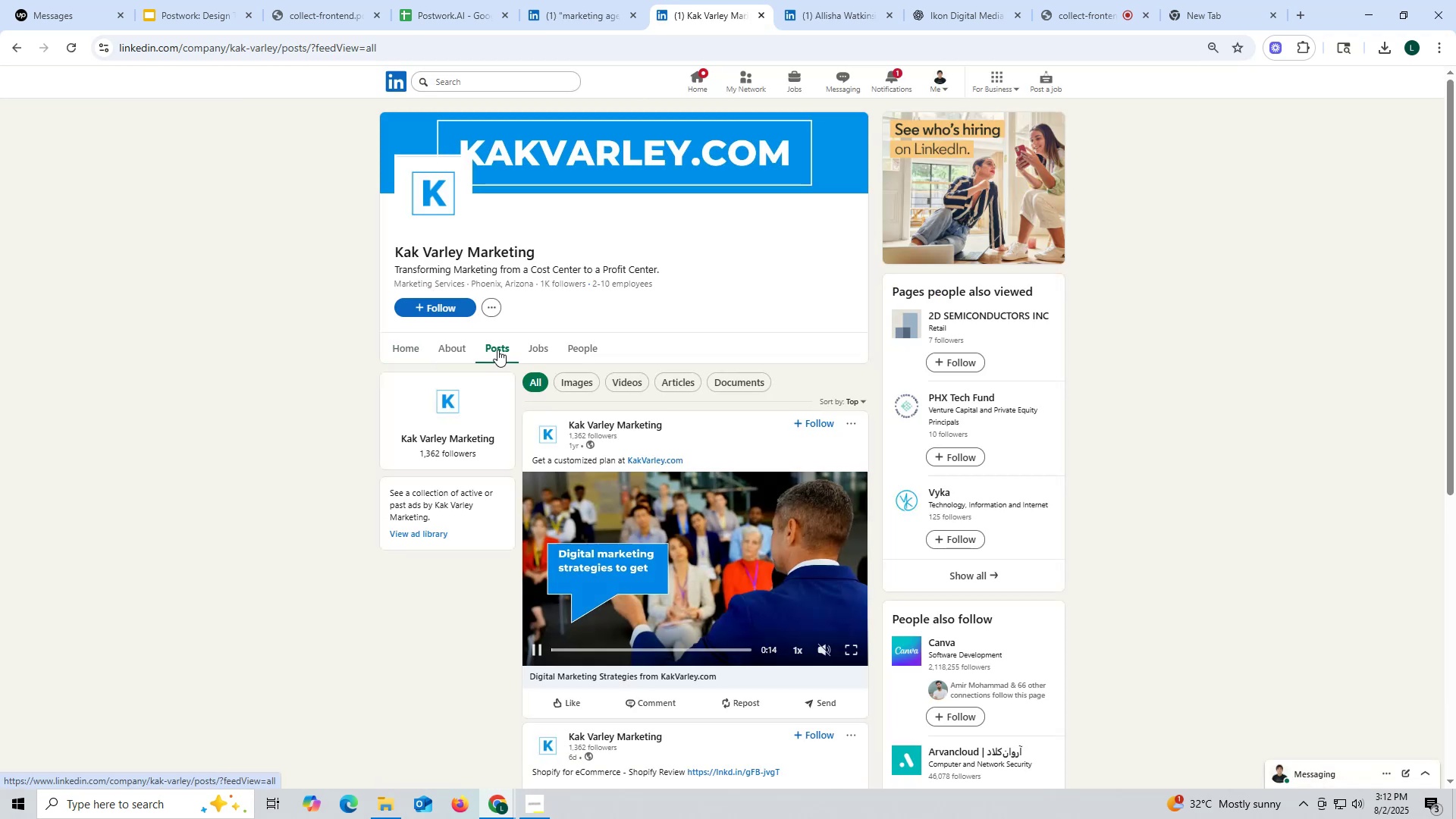 
wait(7.27)
 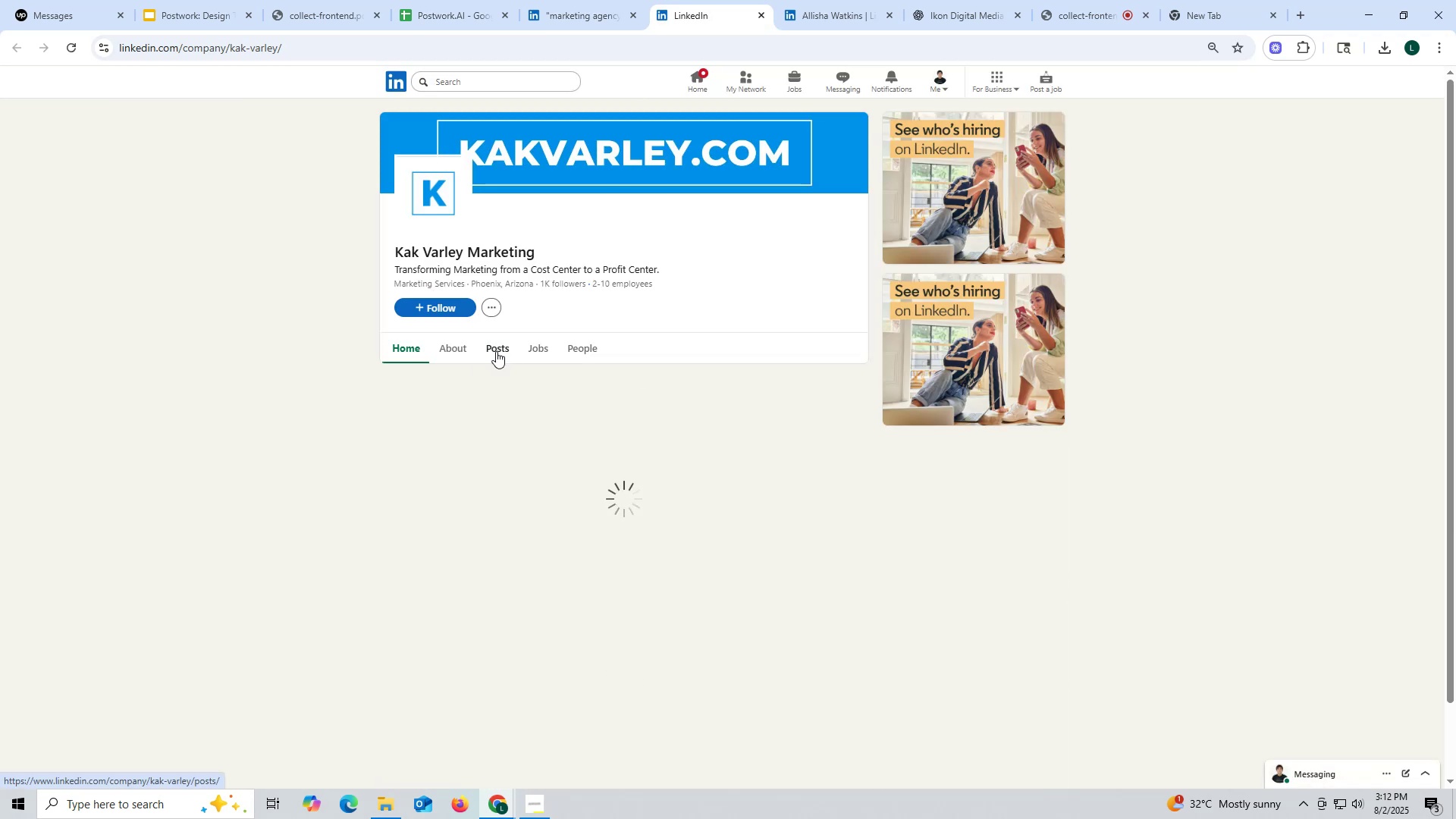 
left_click([761, 14])
 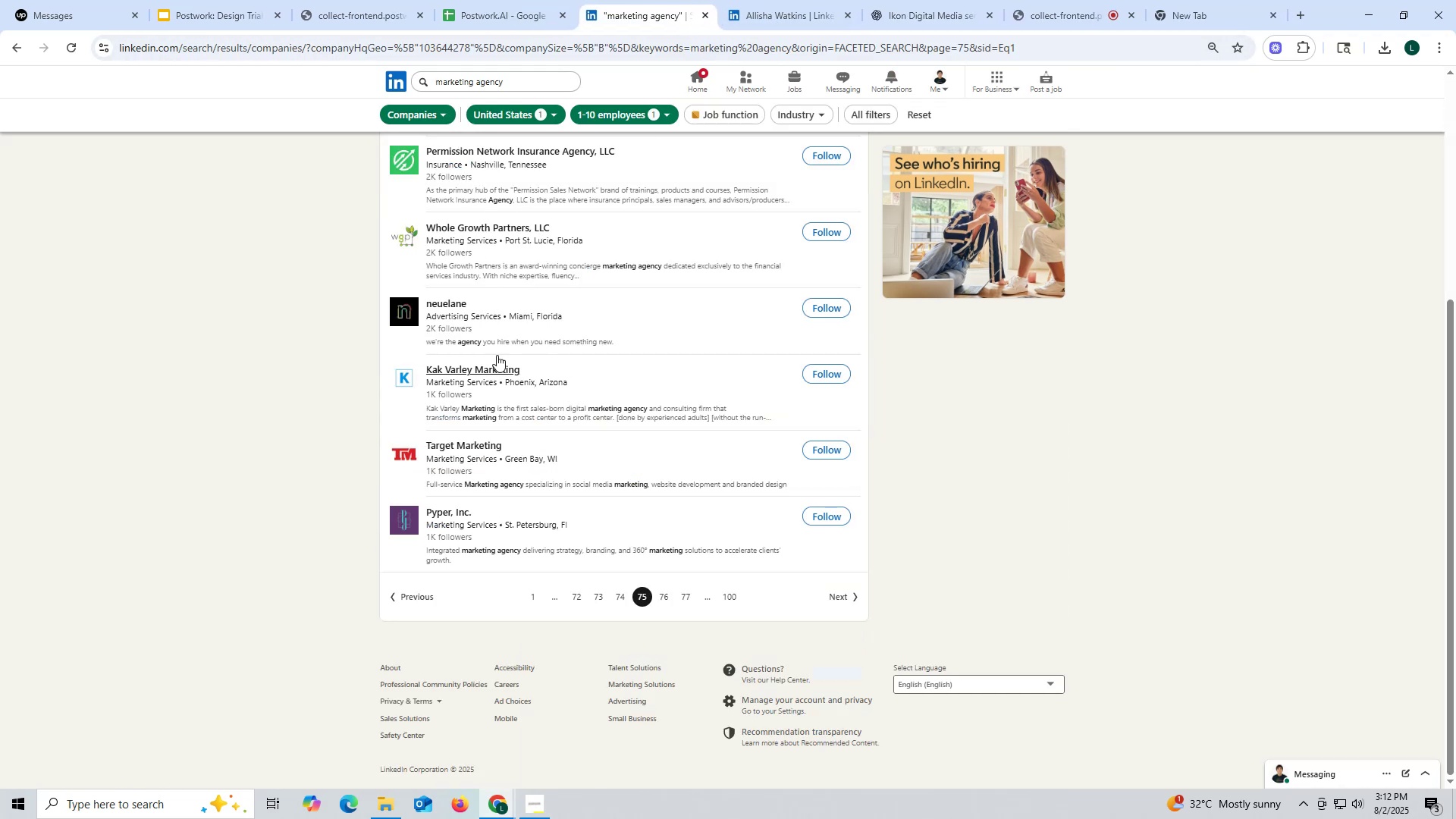 
right_click([451, 300])
 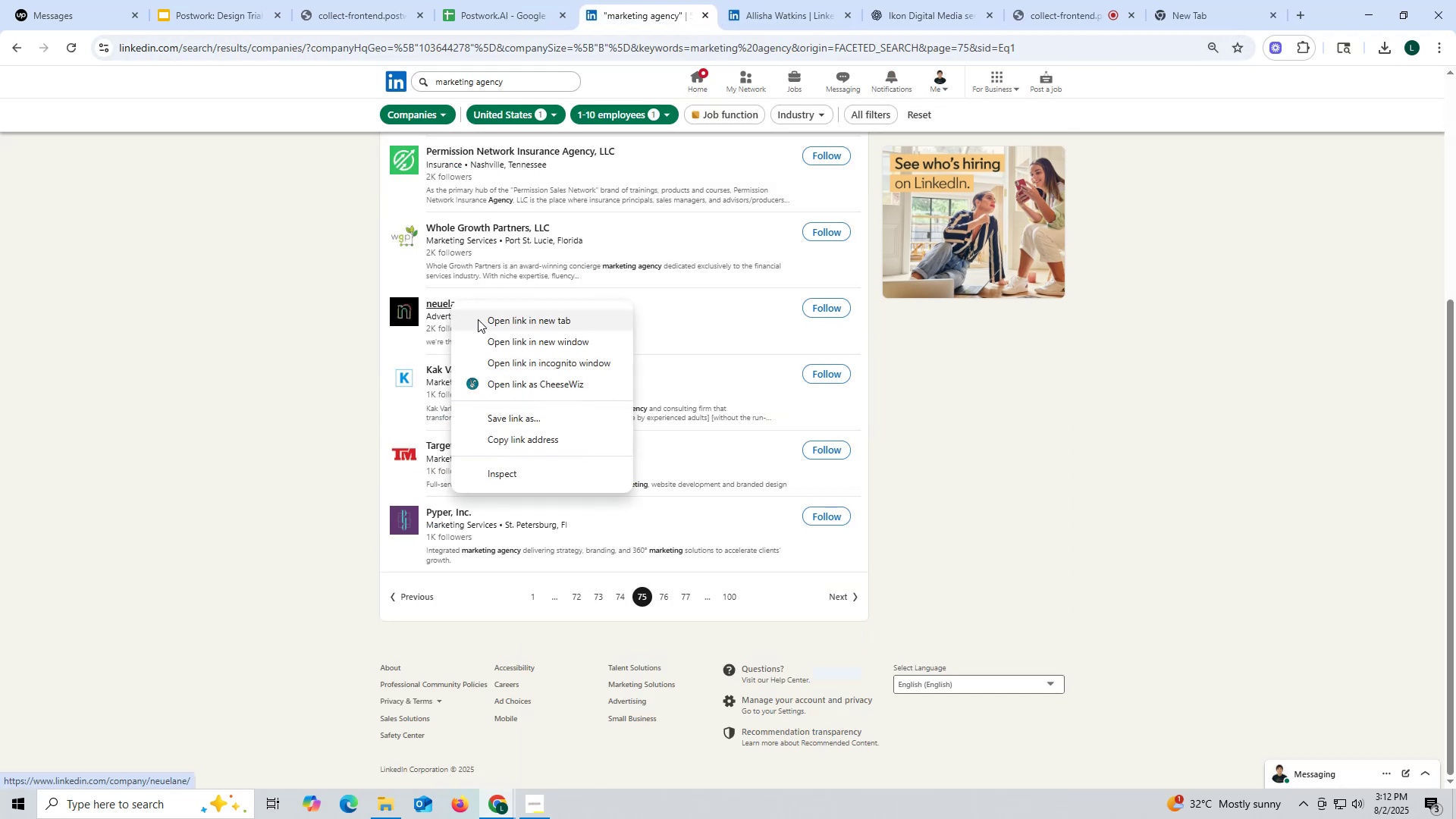 
left_click([478, 319])
 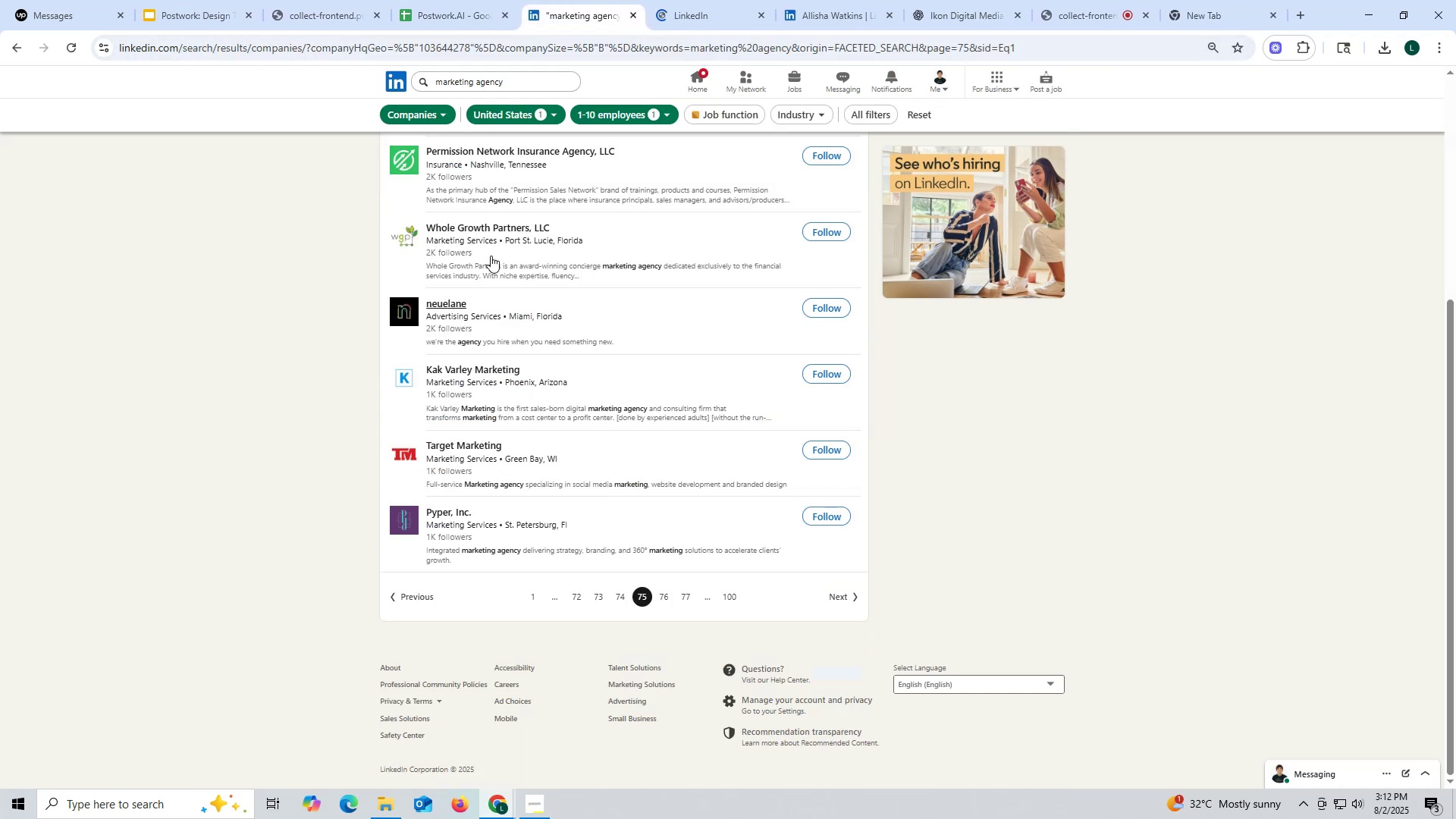 
mouse_move([598, 115])
 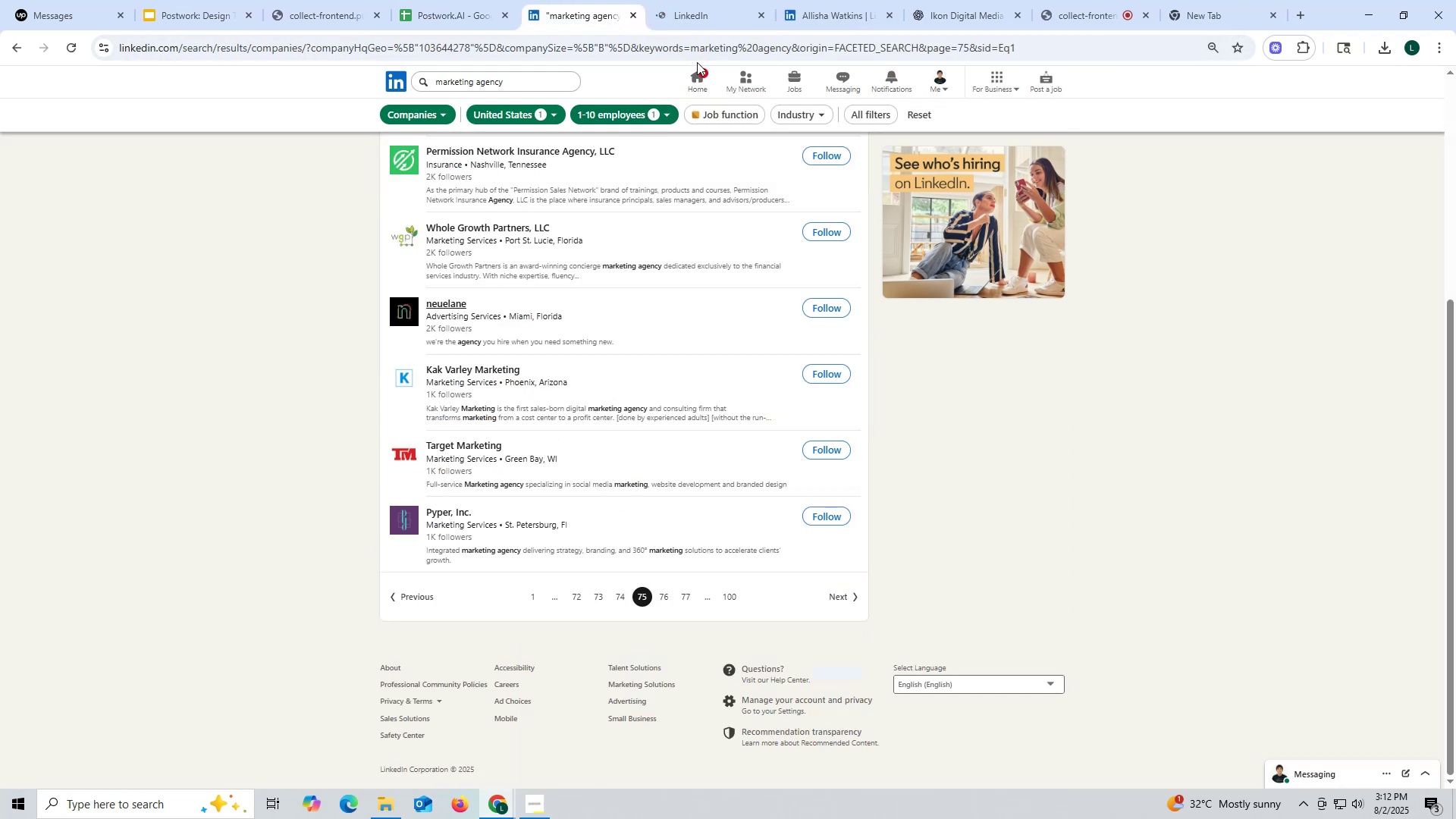 
left_click([697, 23])
 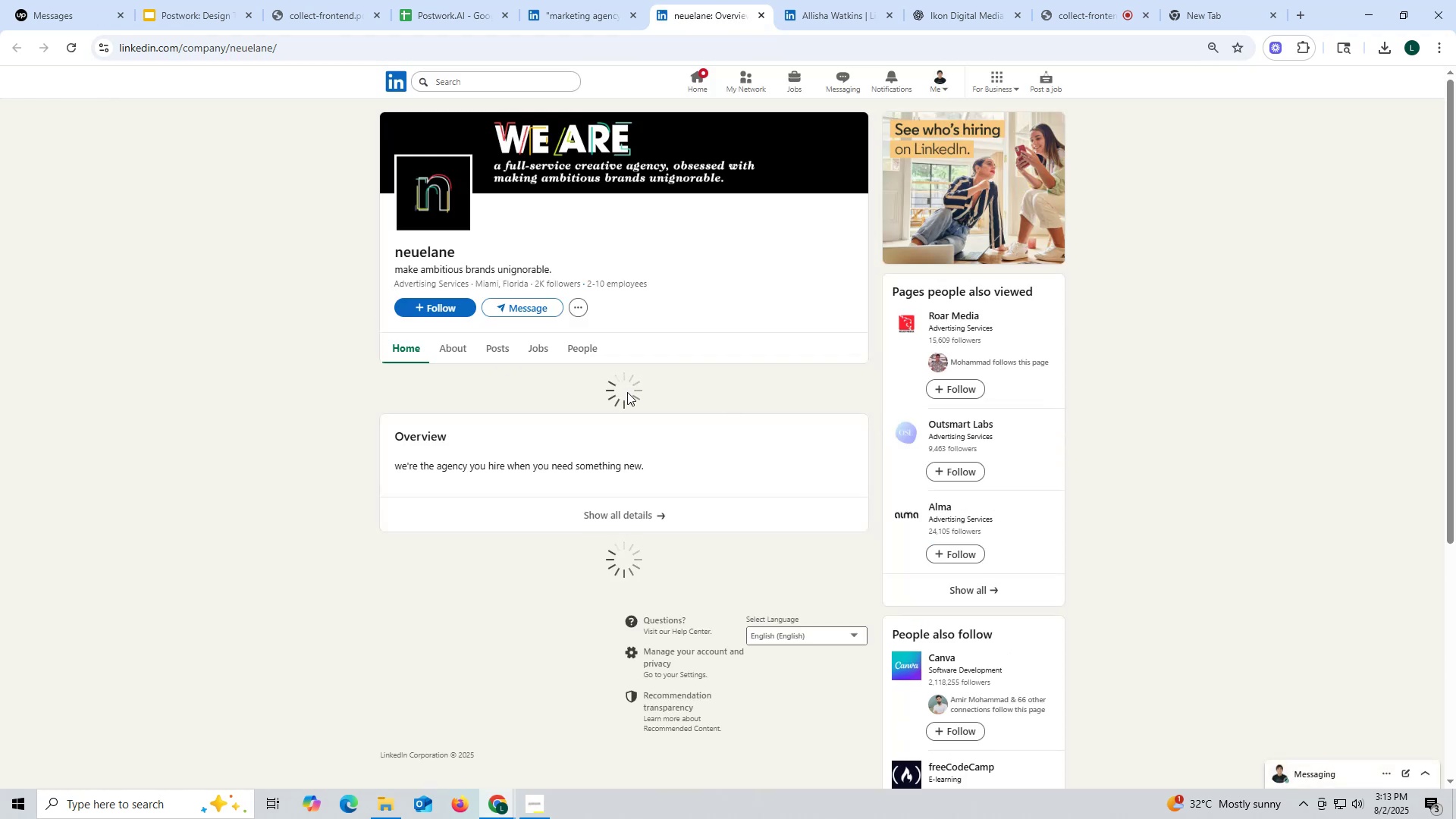 
left_click([503, 352])
 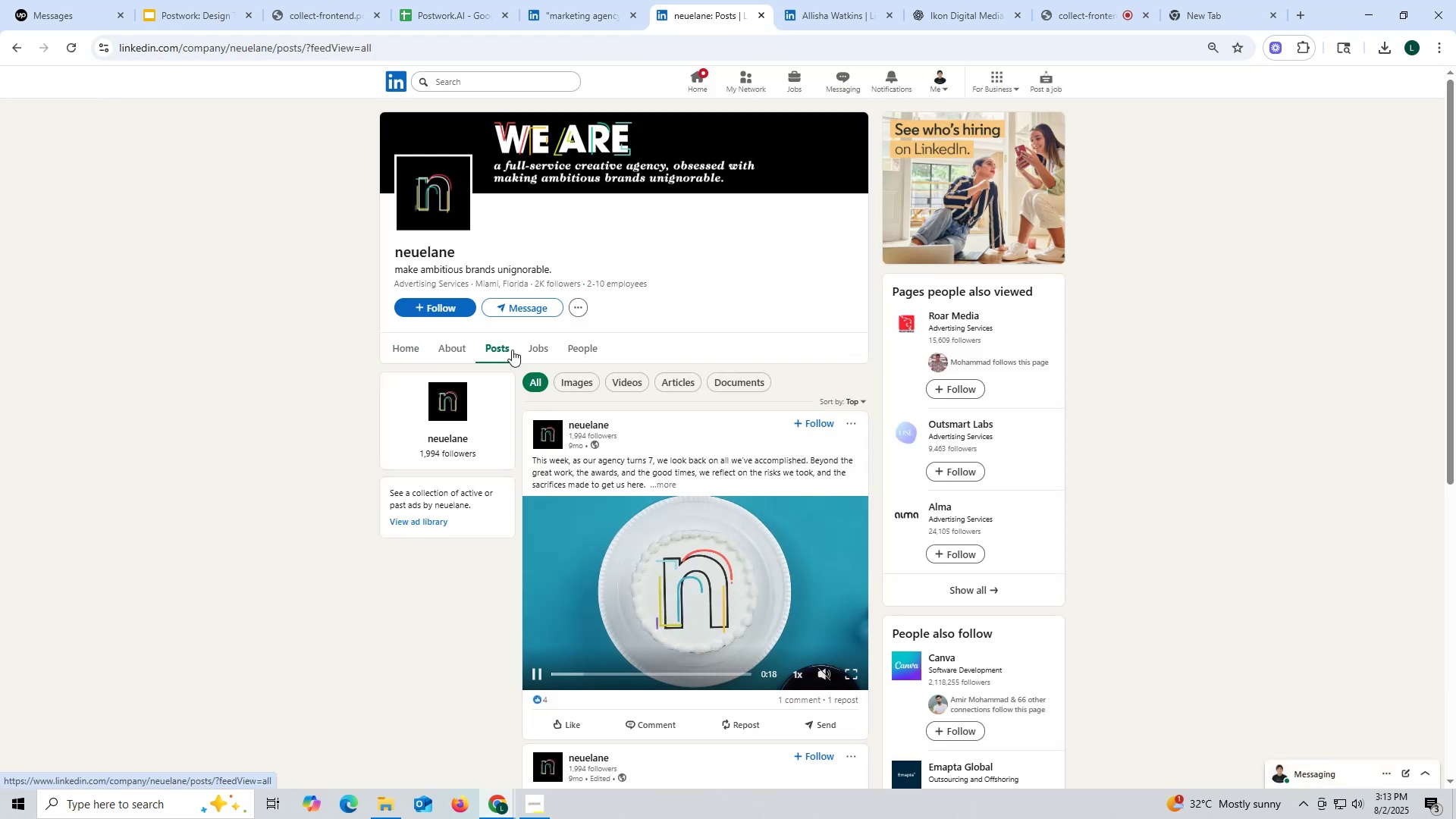 
wait(5.67)
 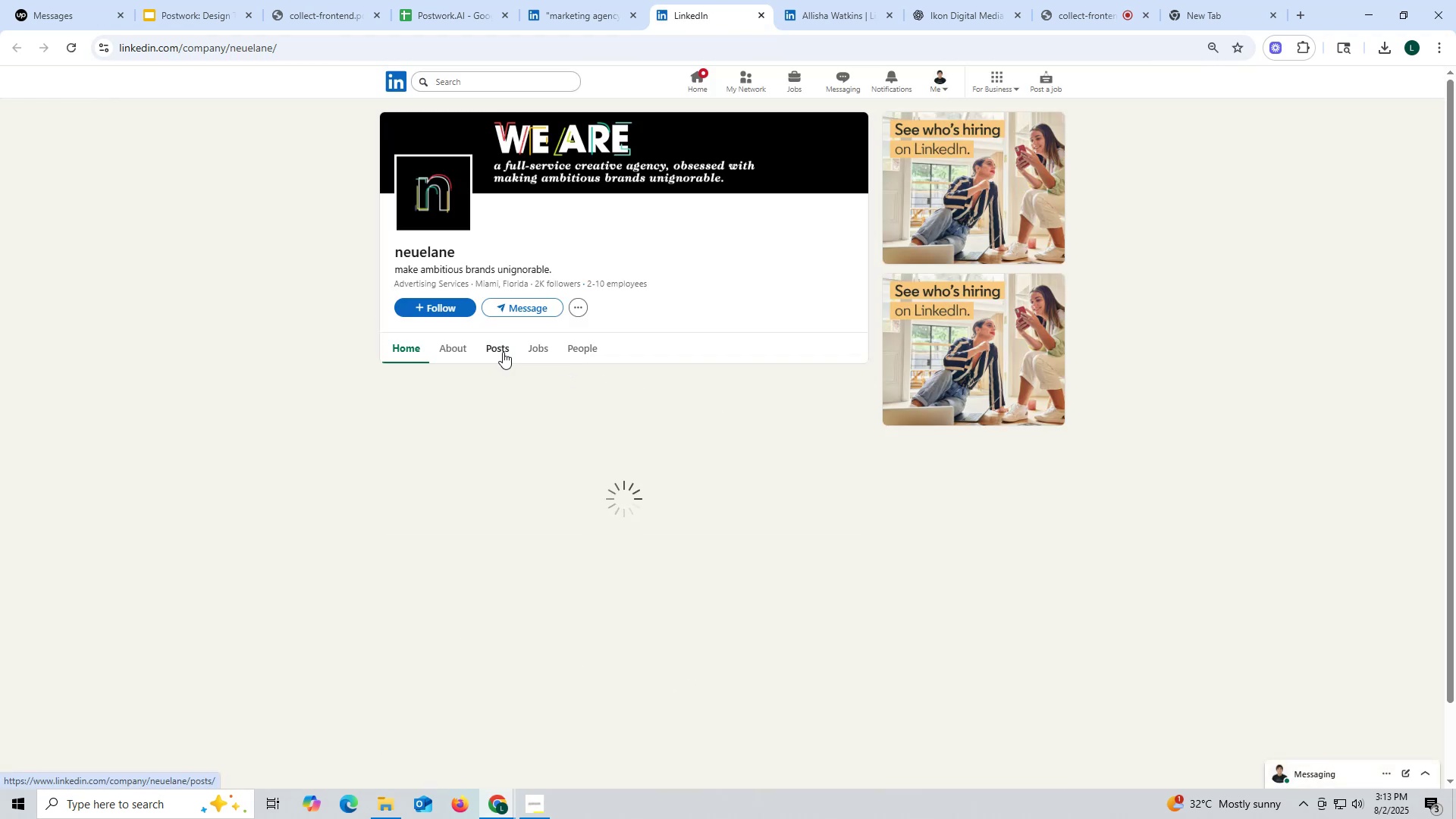 
left_click([760, 17])
 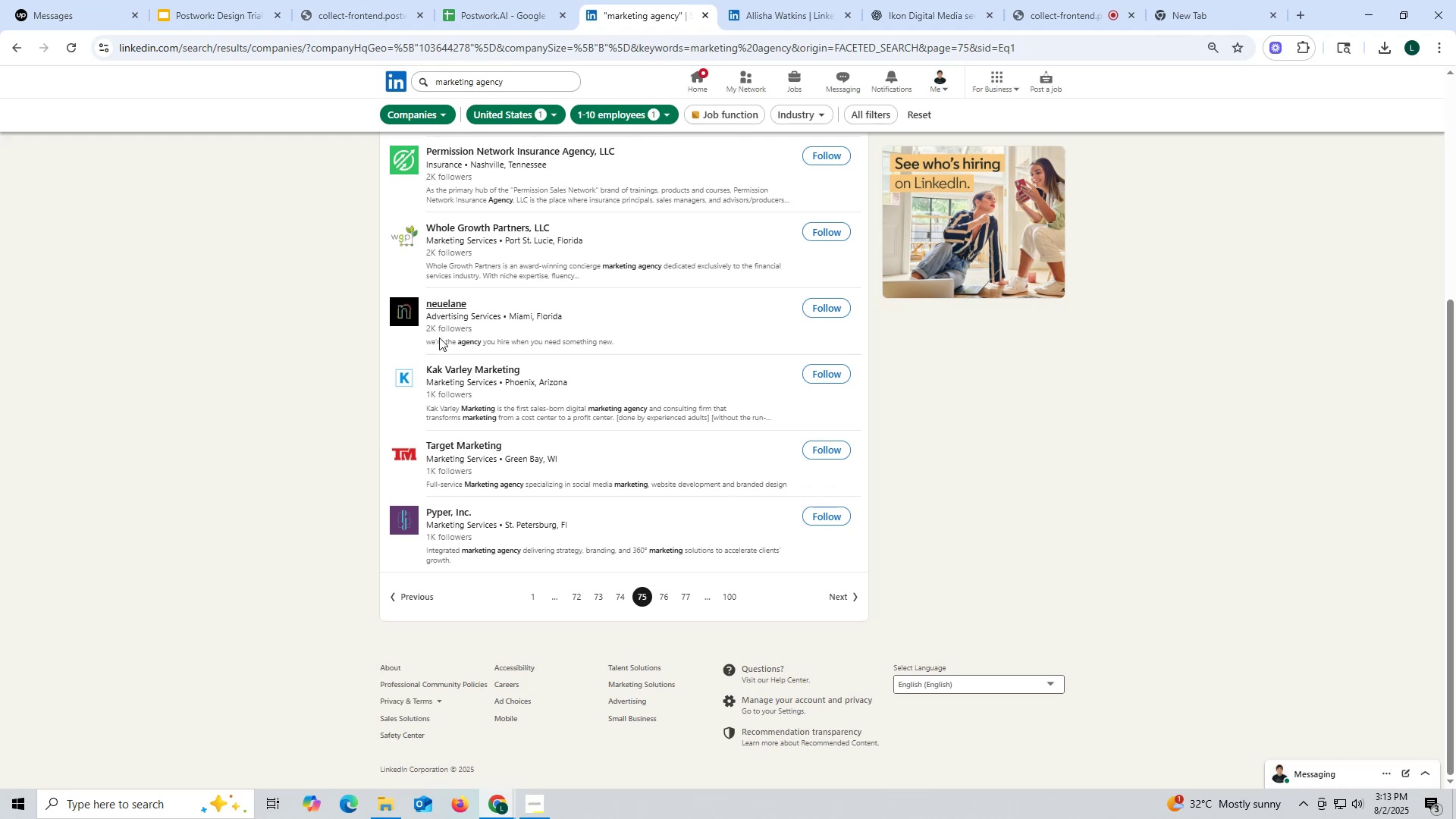 
scroll: coordinate [458, 341], scroll_direction: up, amount: 1.0
 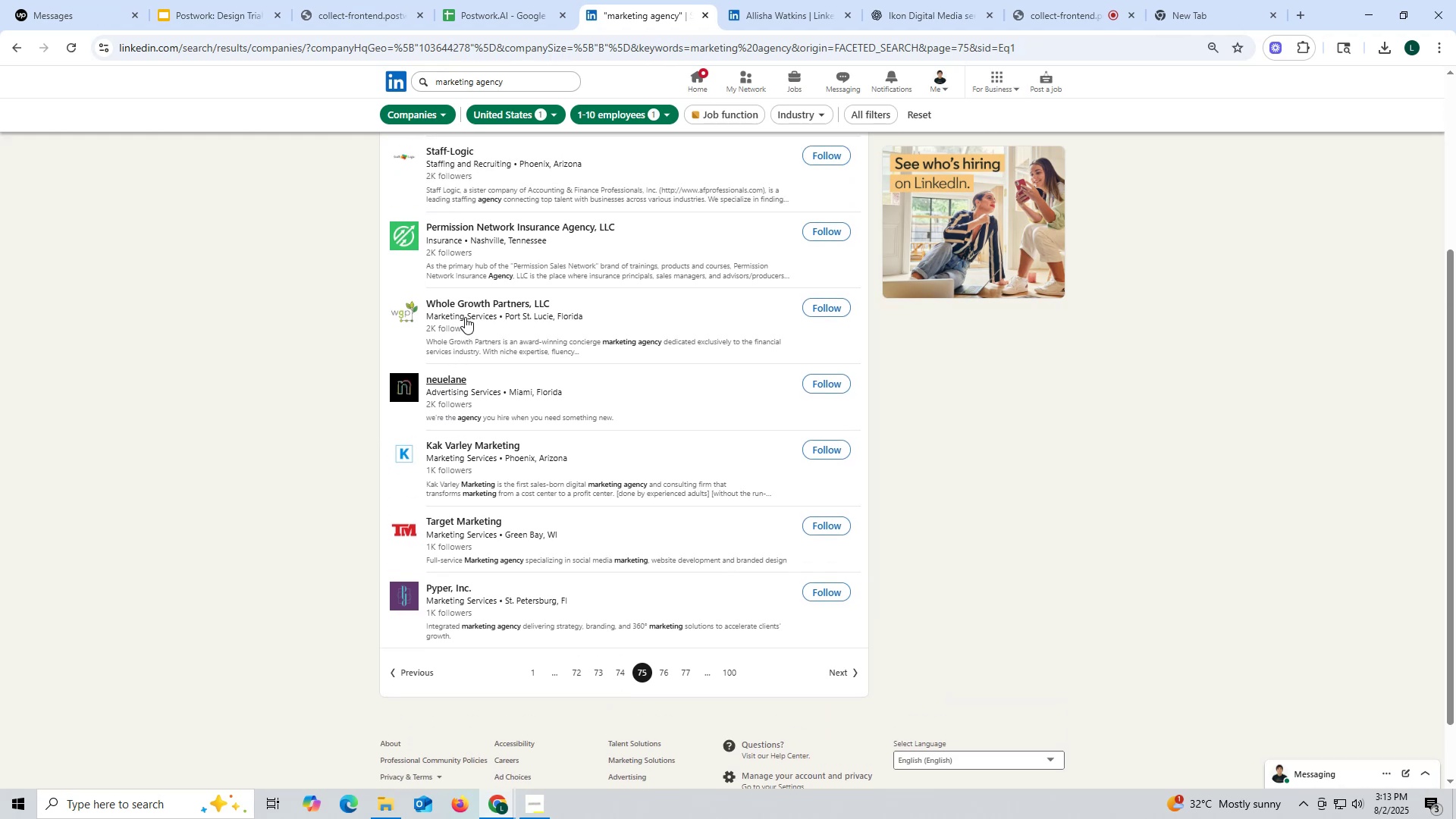 
right_click([469, 303])
 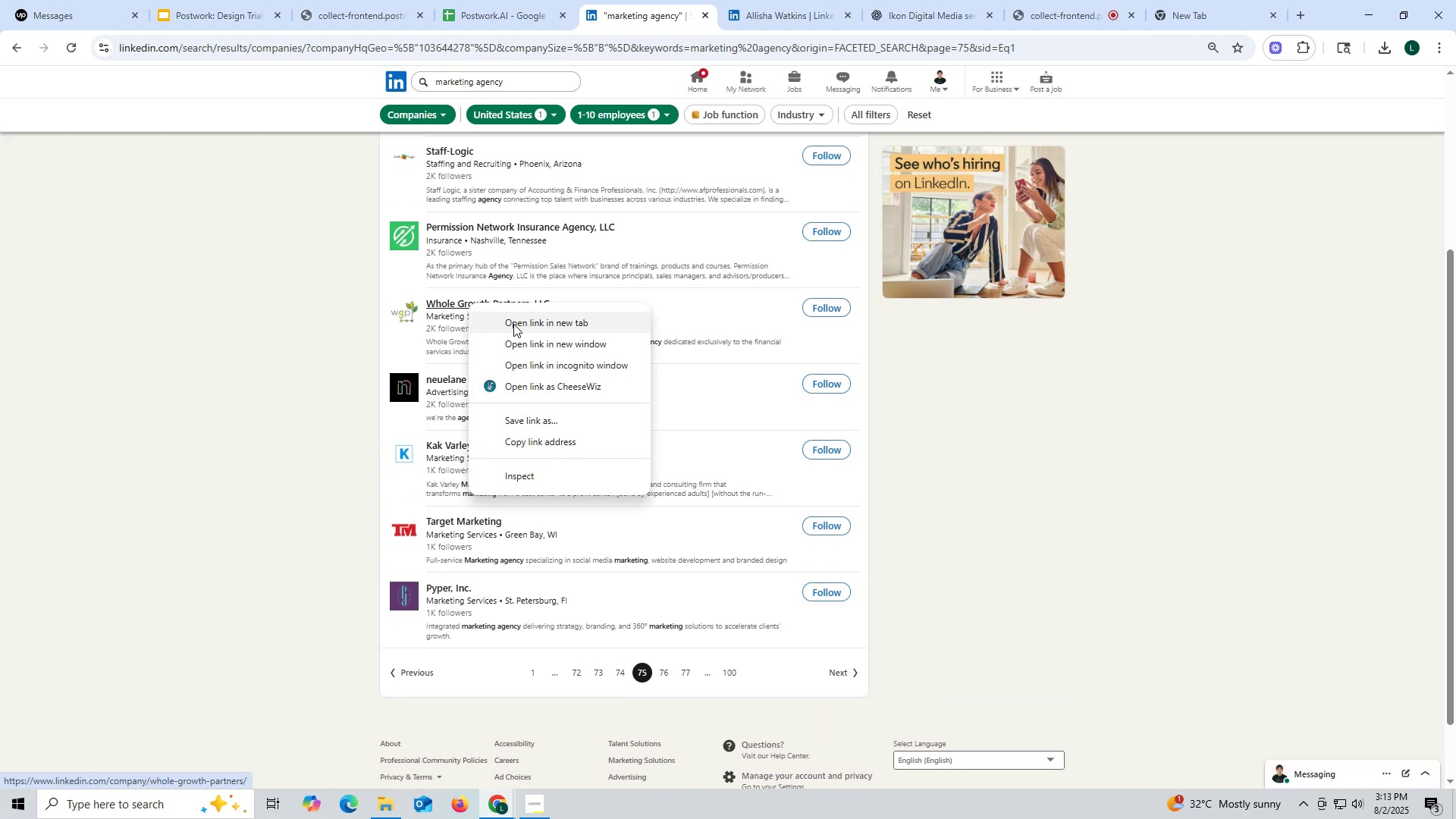 
left_click([513, 324])
 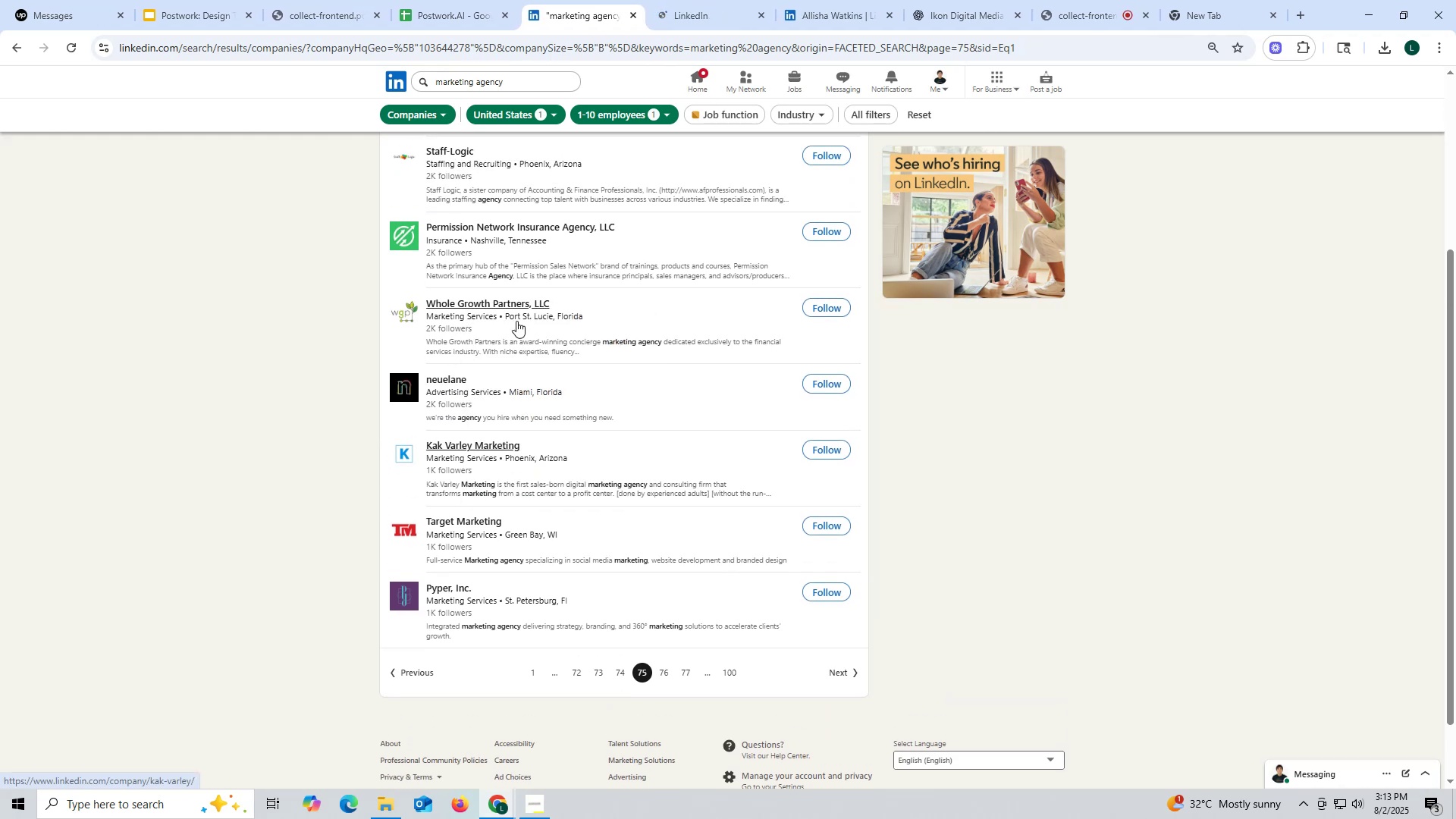 
left_click([676, 17])
 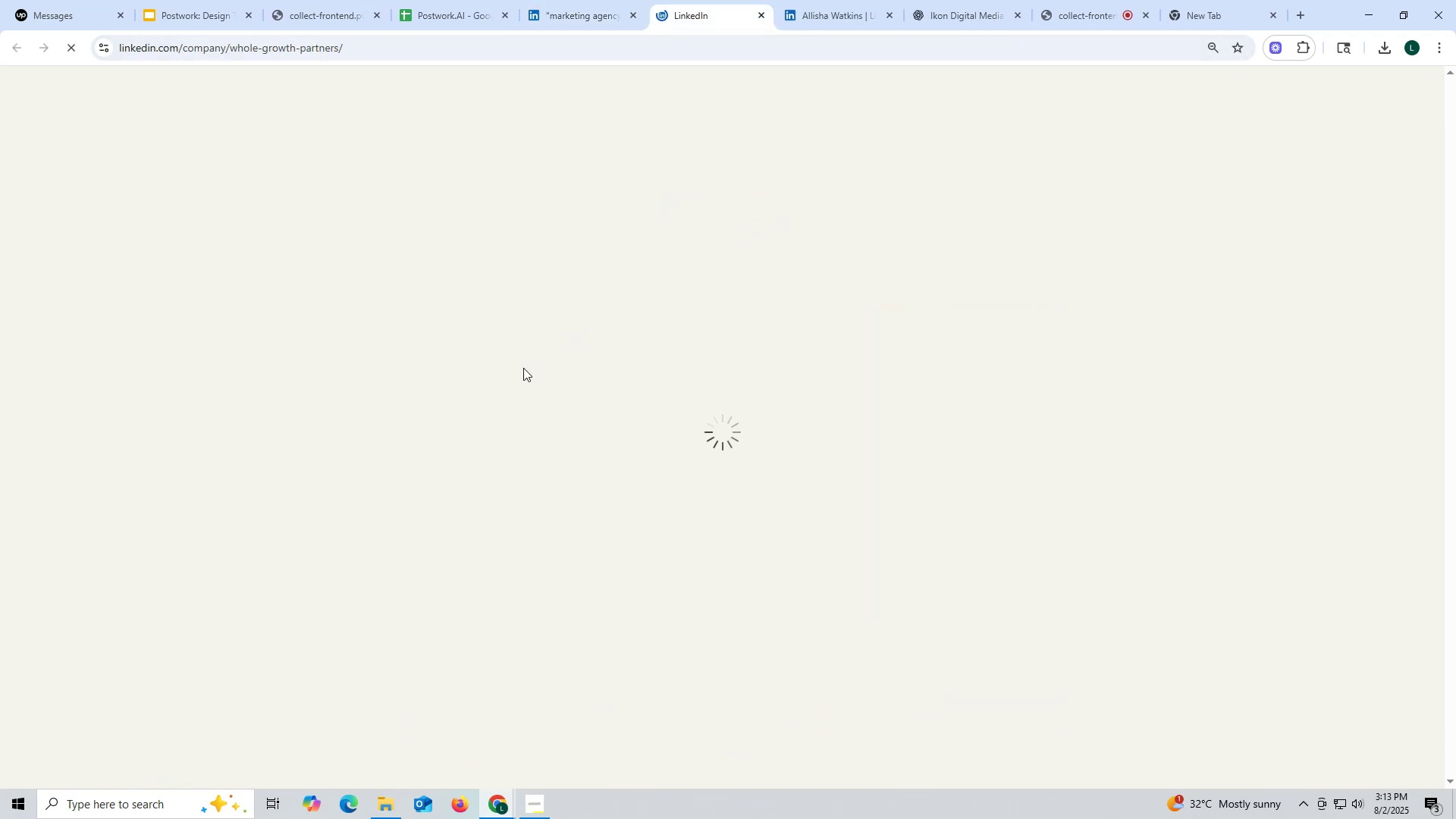 
mouse_move([493, 430])
 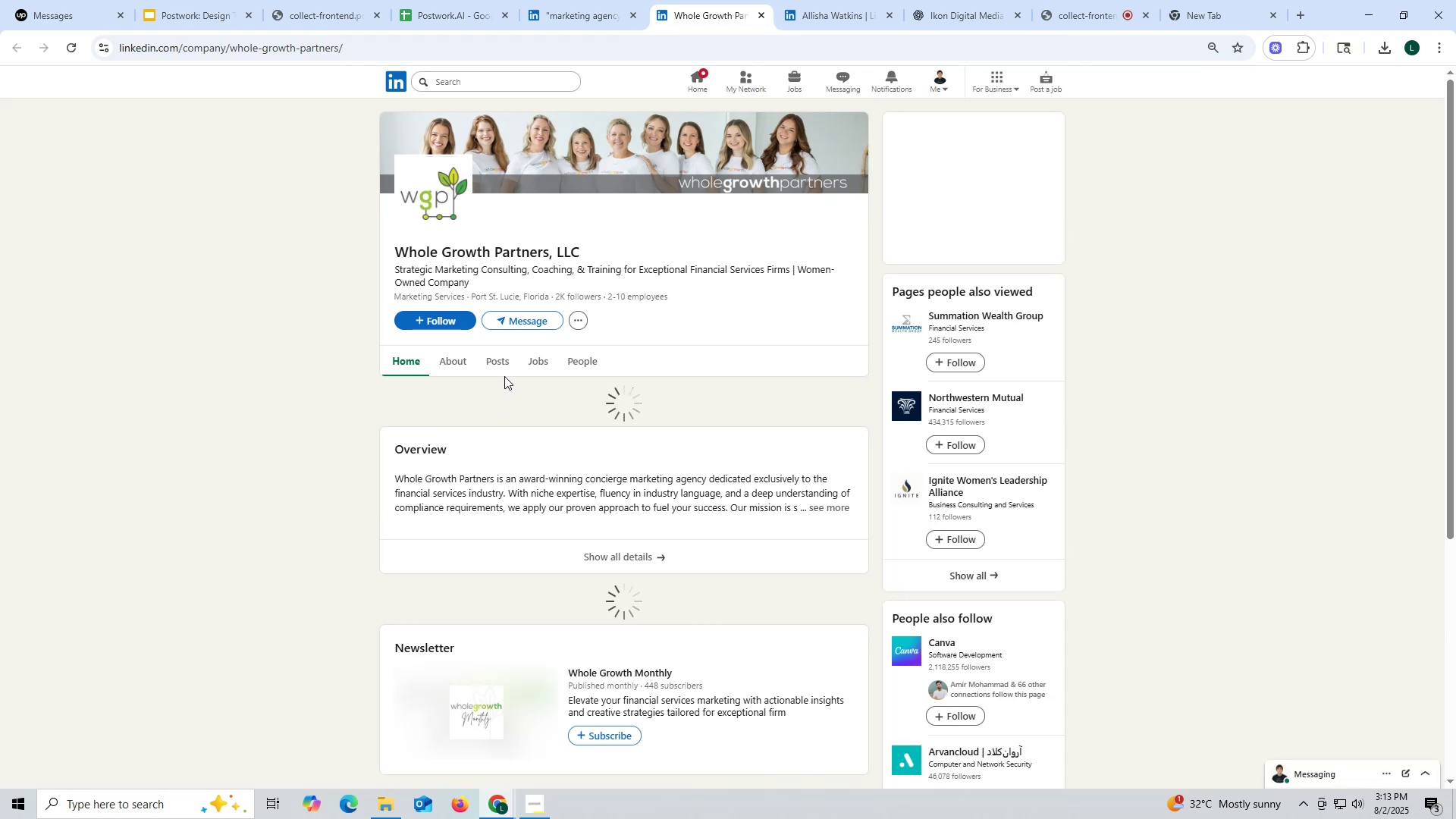 
left_click([496, 362])
 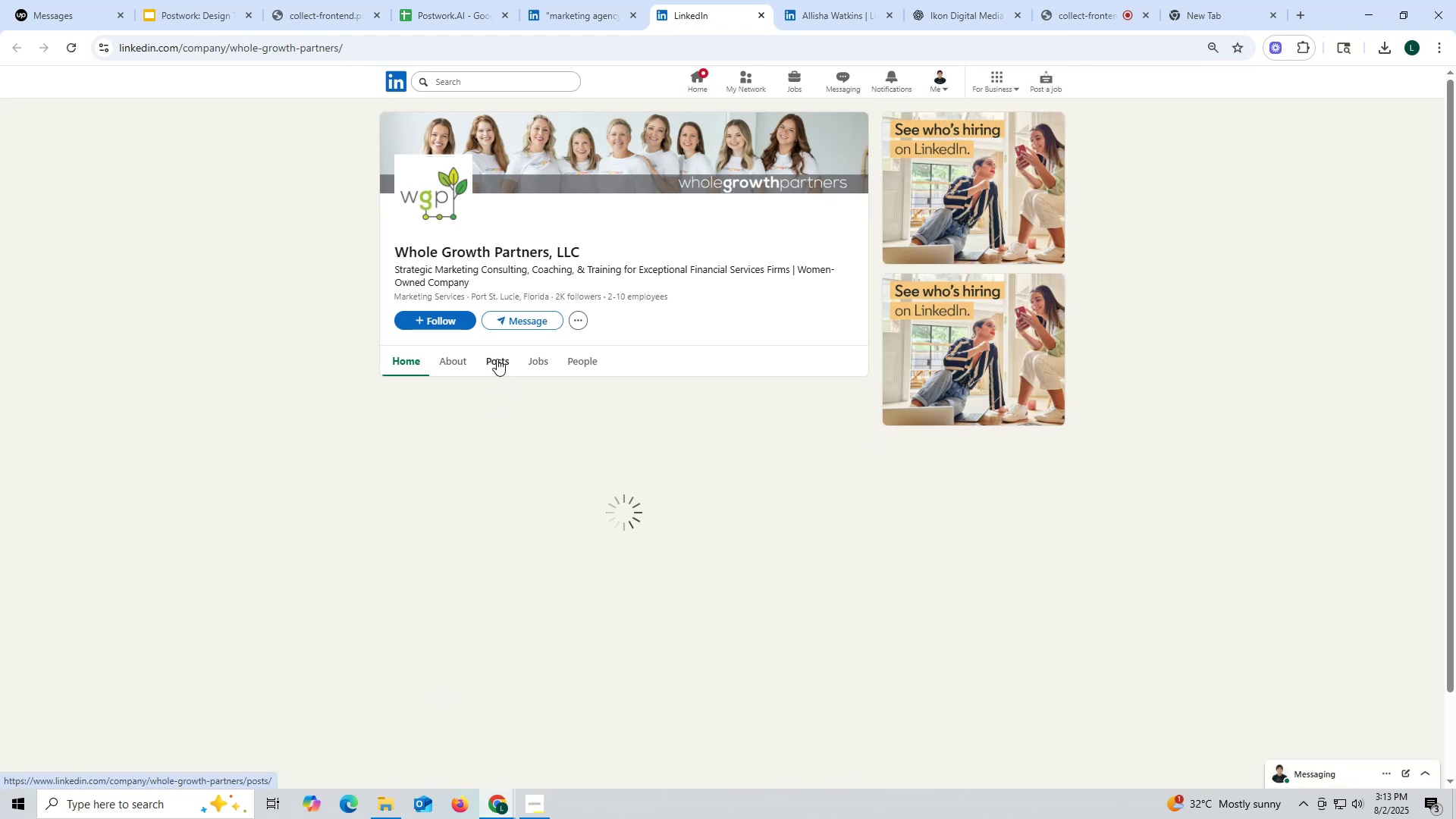 
mouse_move([475, 306])
 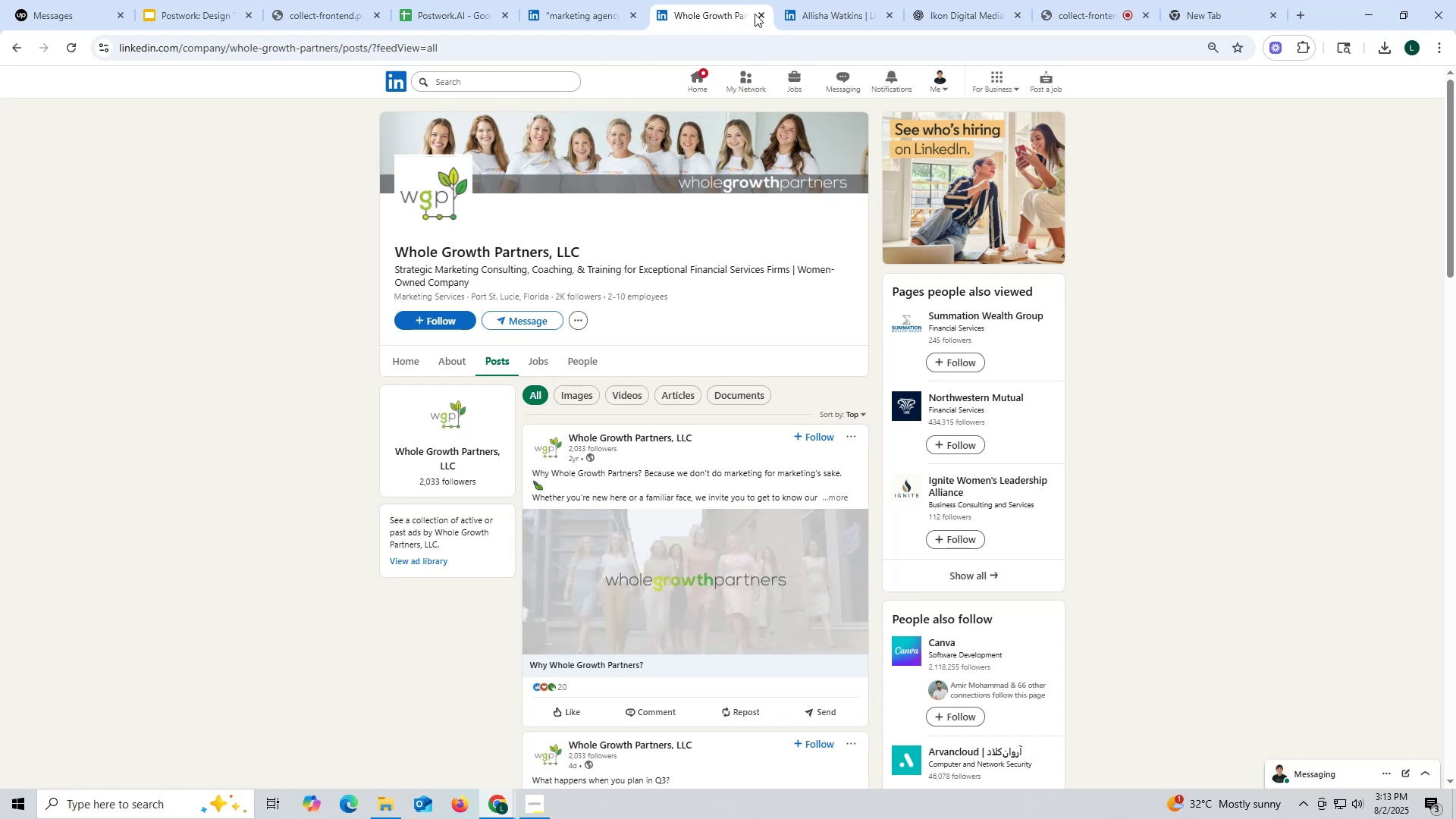 
left_click([761, 17])
 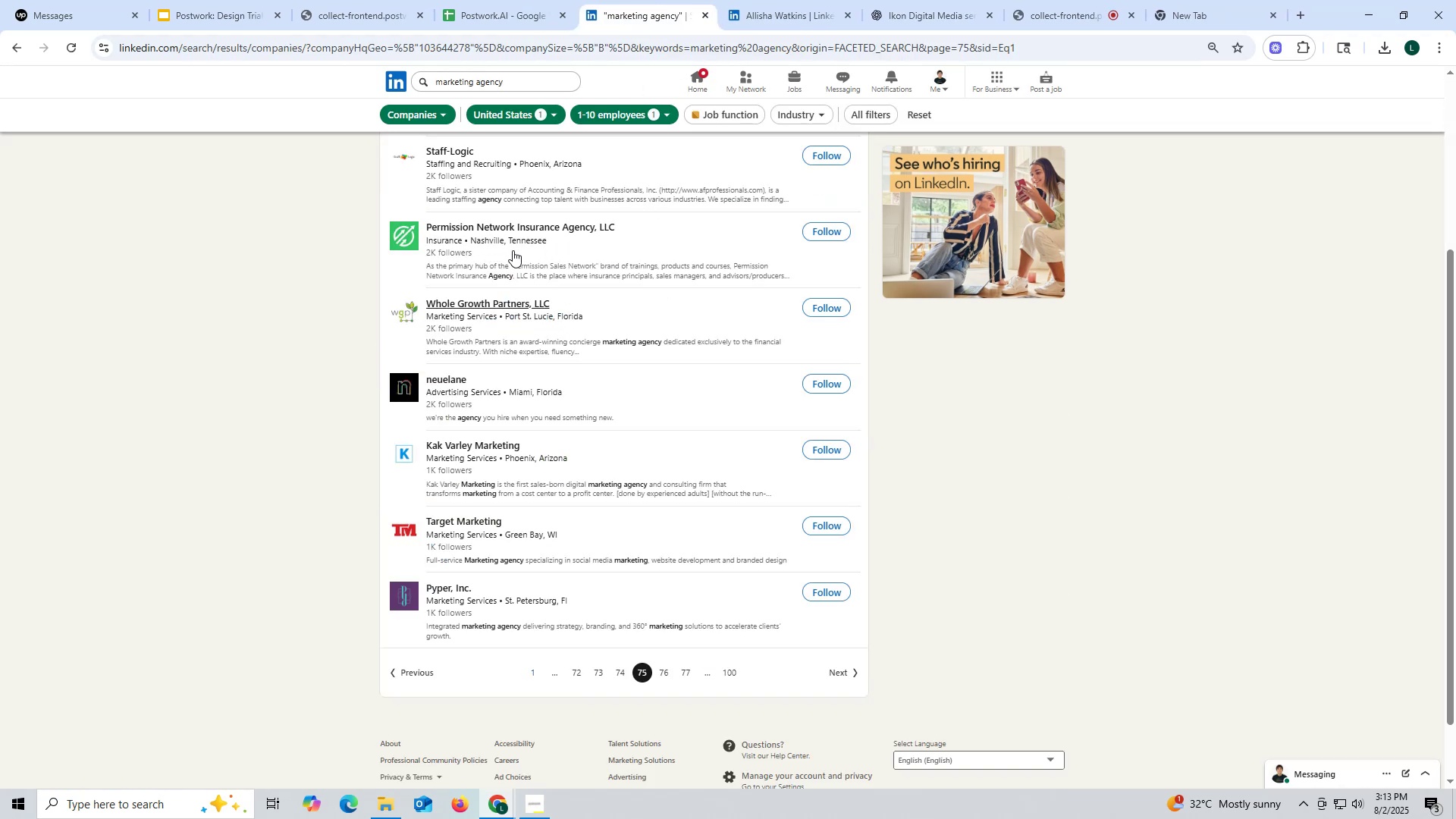 
wait(6.45)
 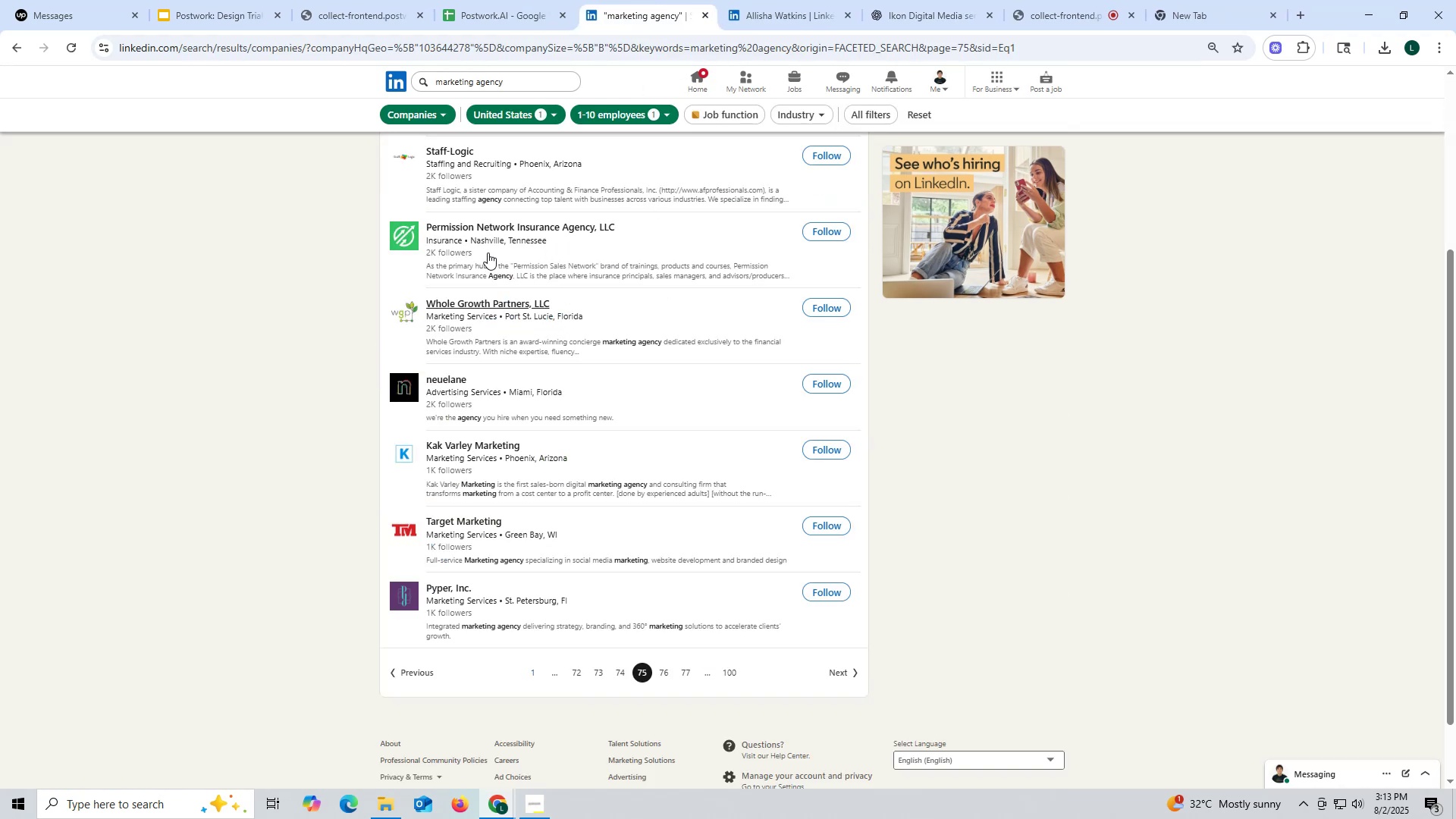 
scroll: coordinate [478, 350], scroll_direction: up, amount: 7.0
 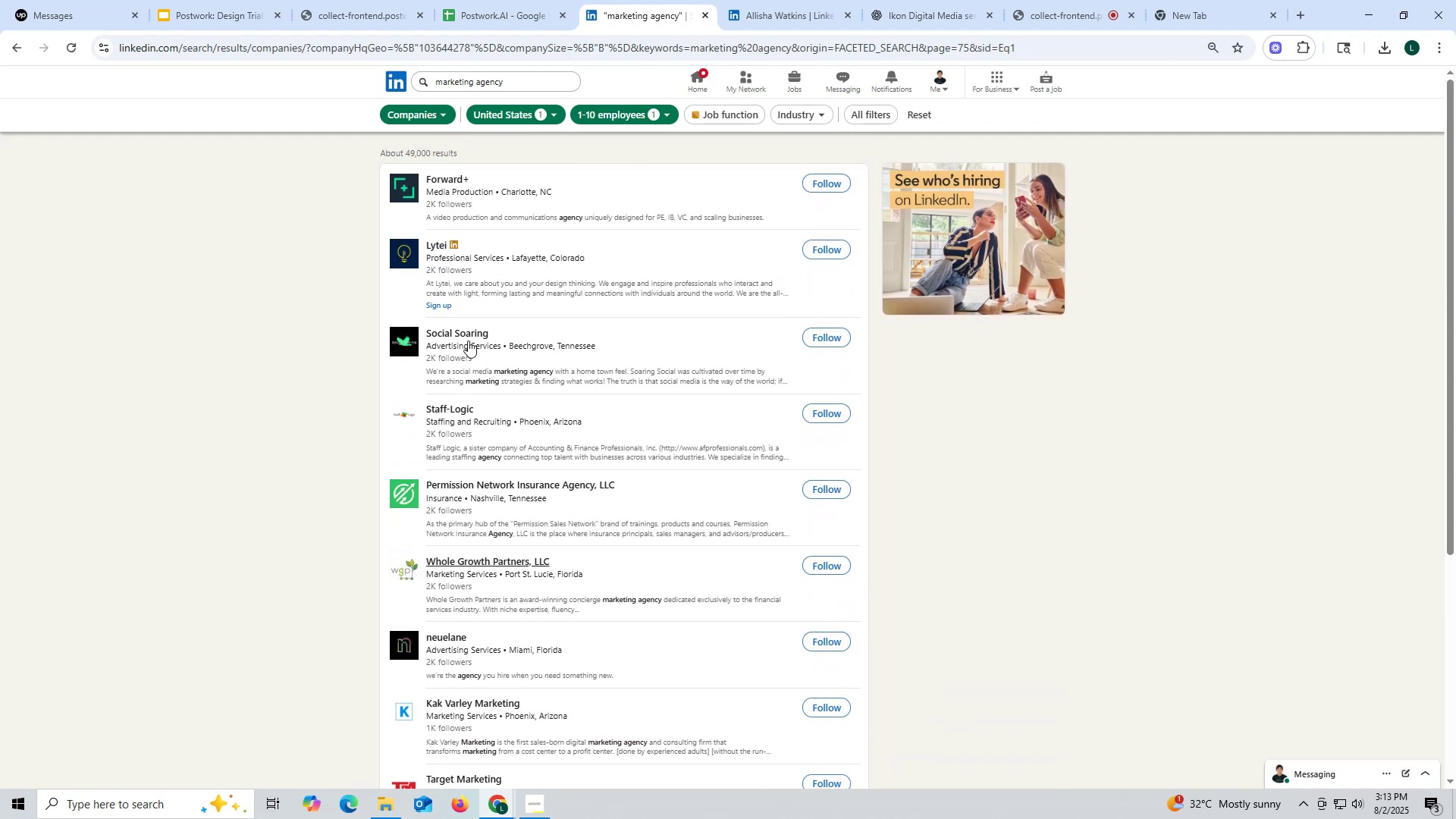 
right_click([467, 333])
 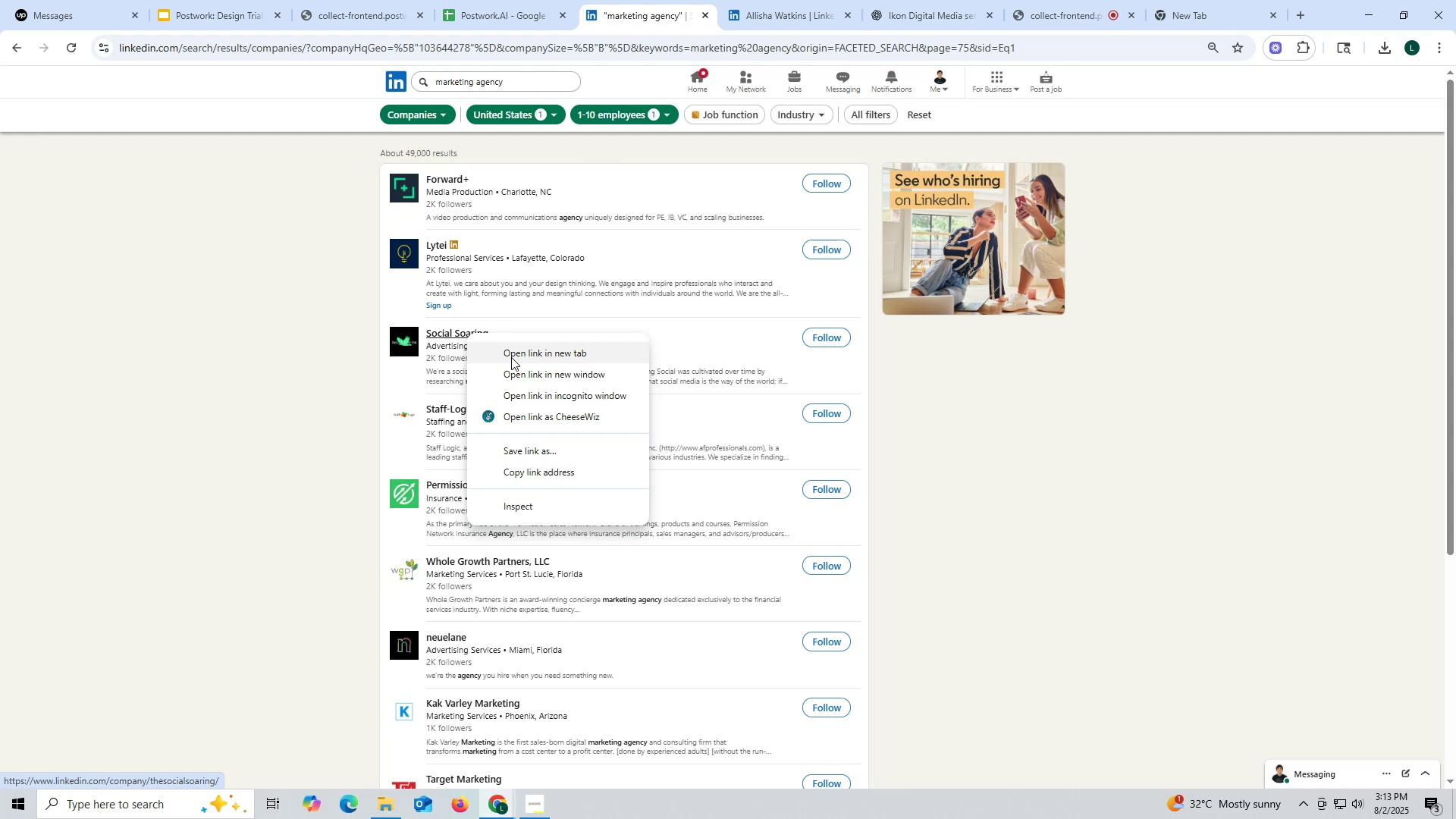 
wait(6.15)
 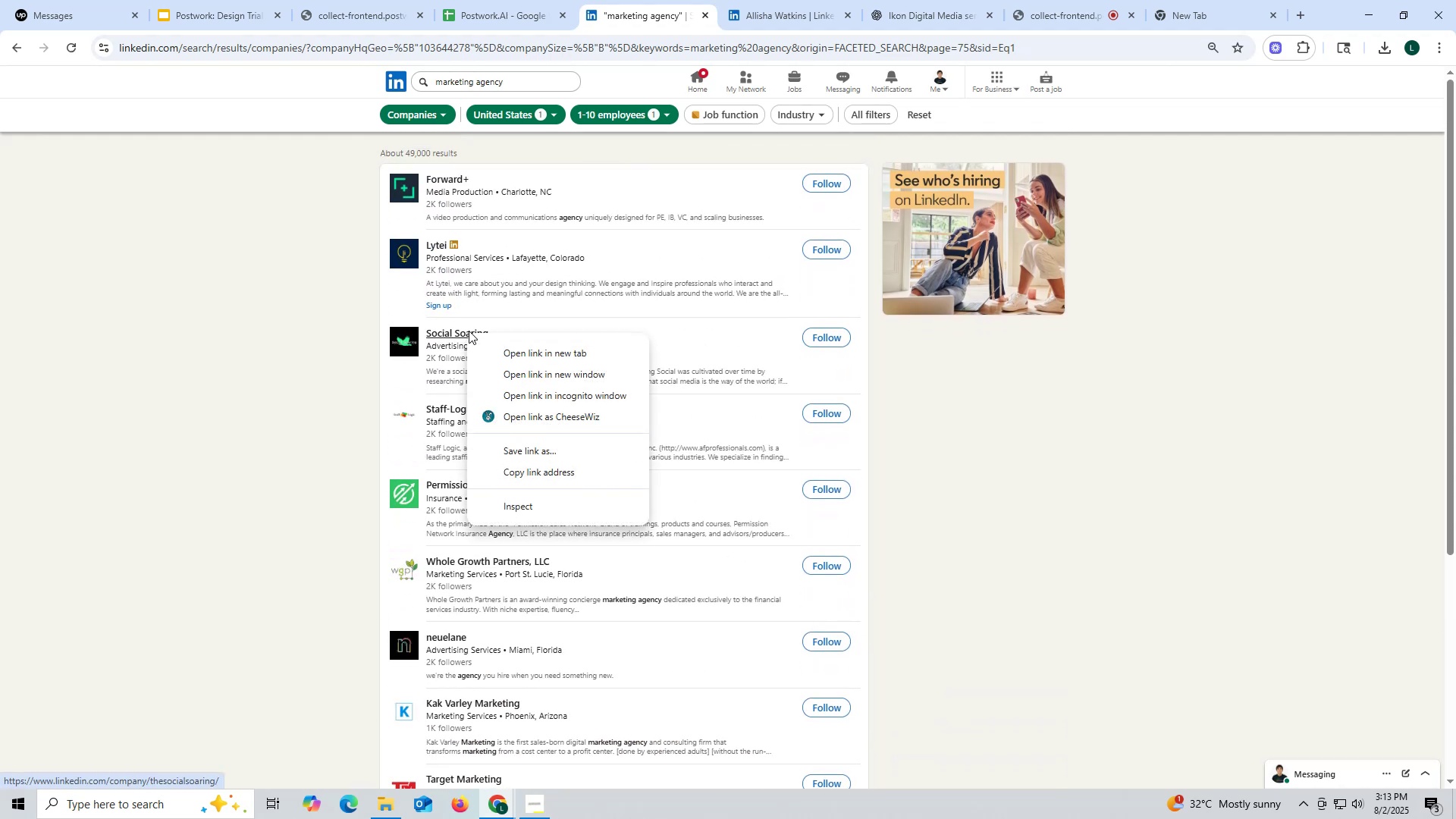 
left_click([519, 356])
 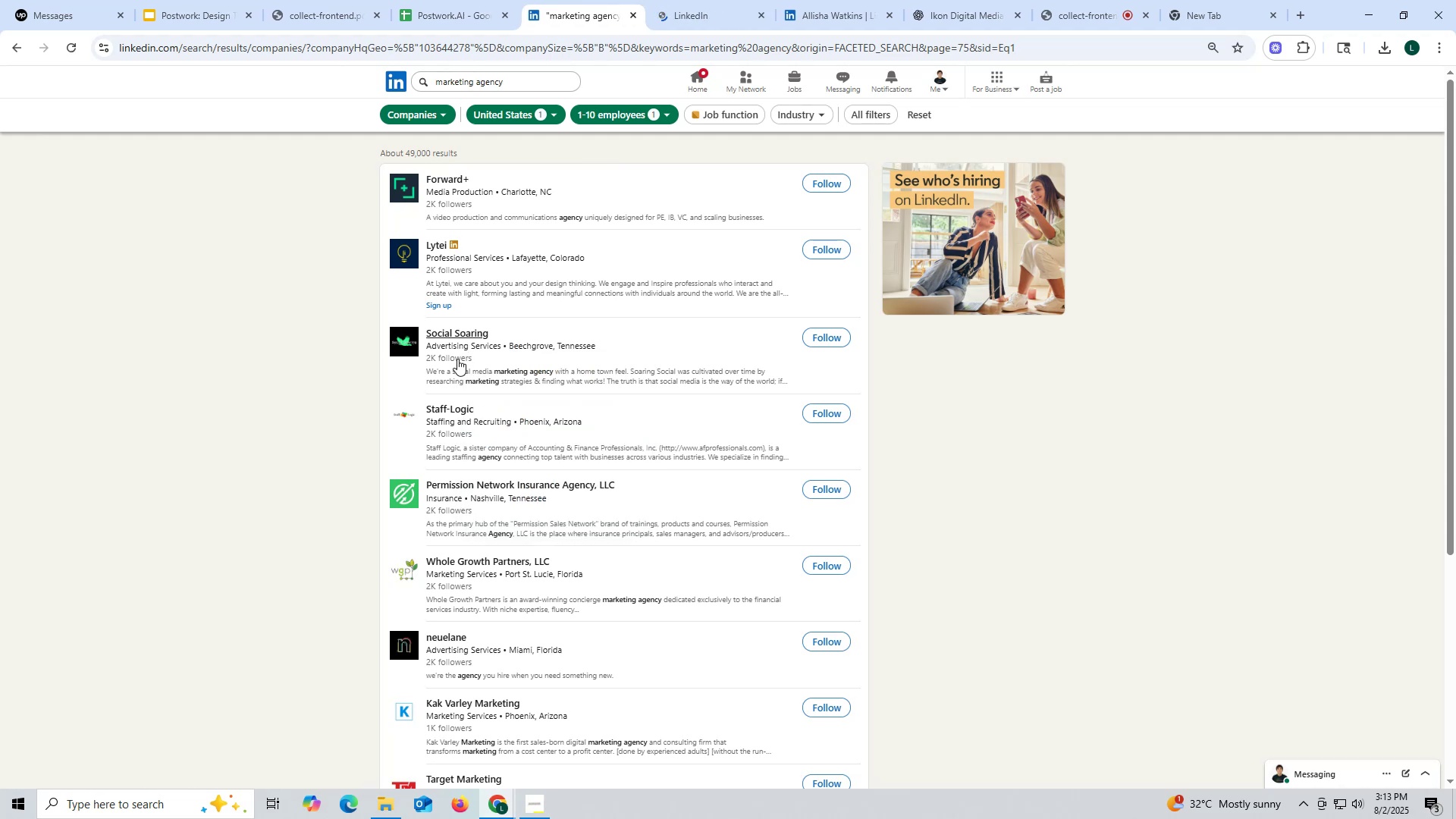 
left_click([701, 17])
 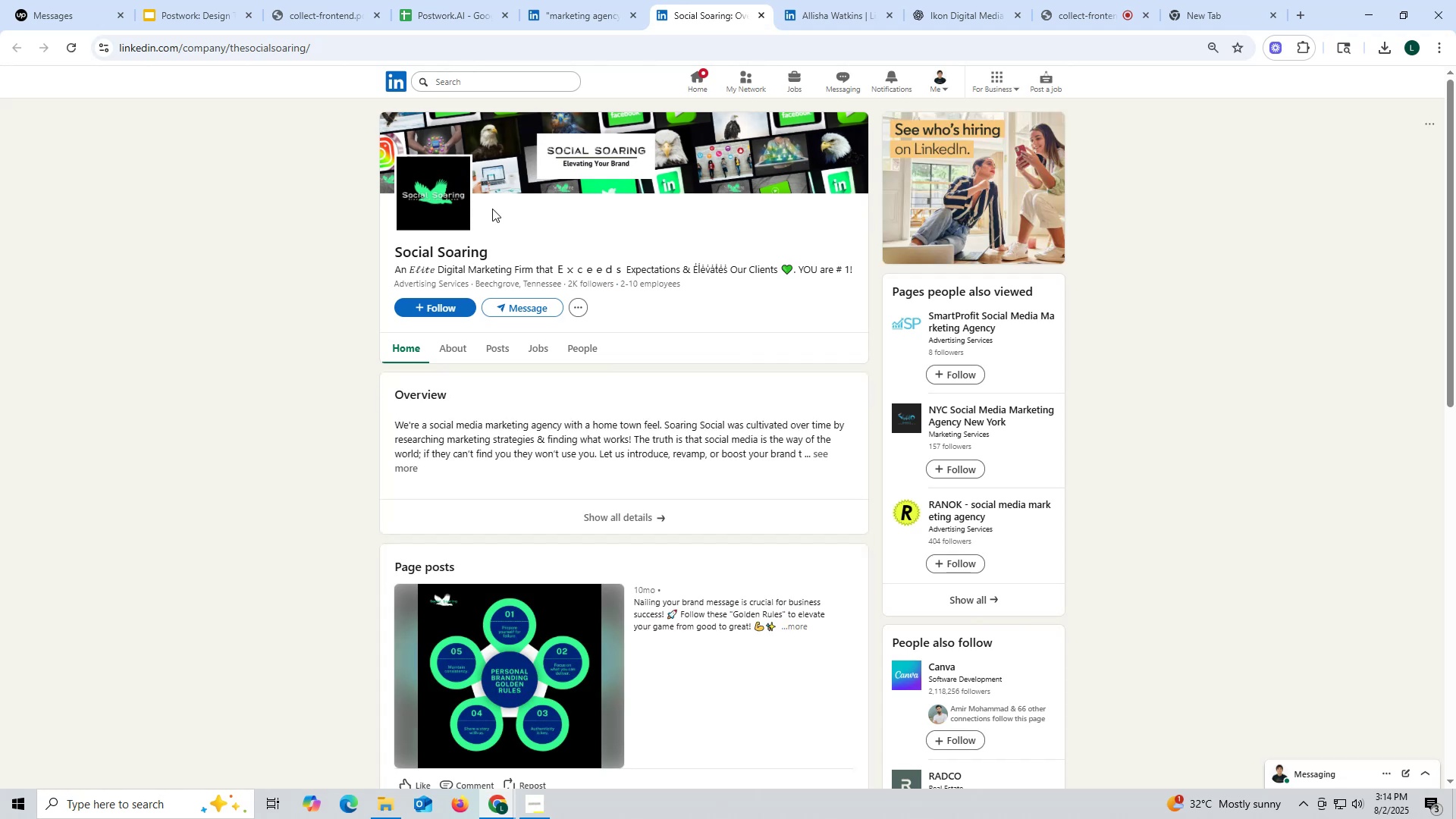 
wait(12.86)
 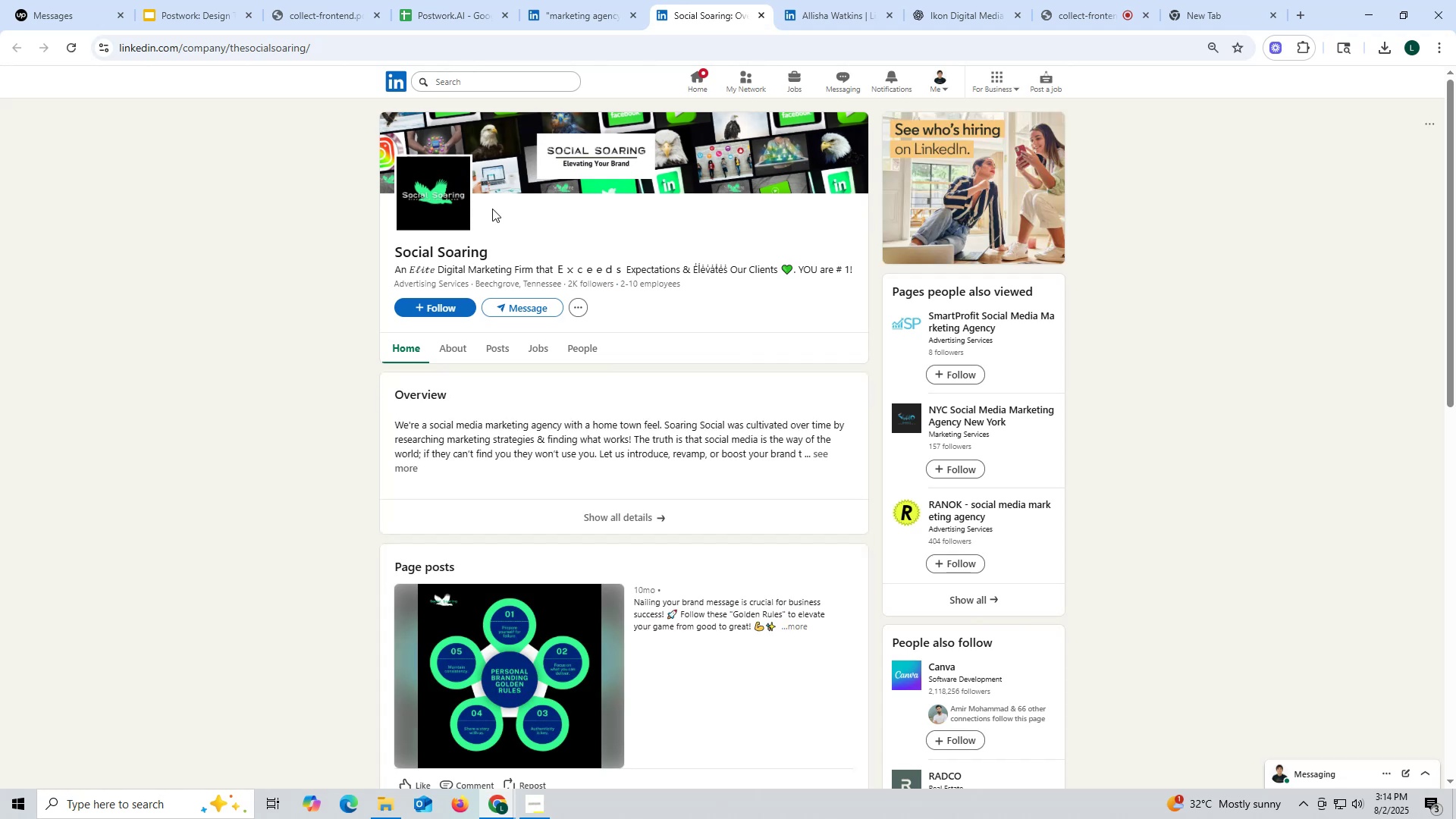 
left_click([500, 352])
 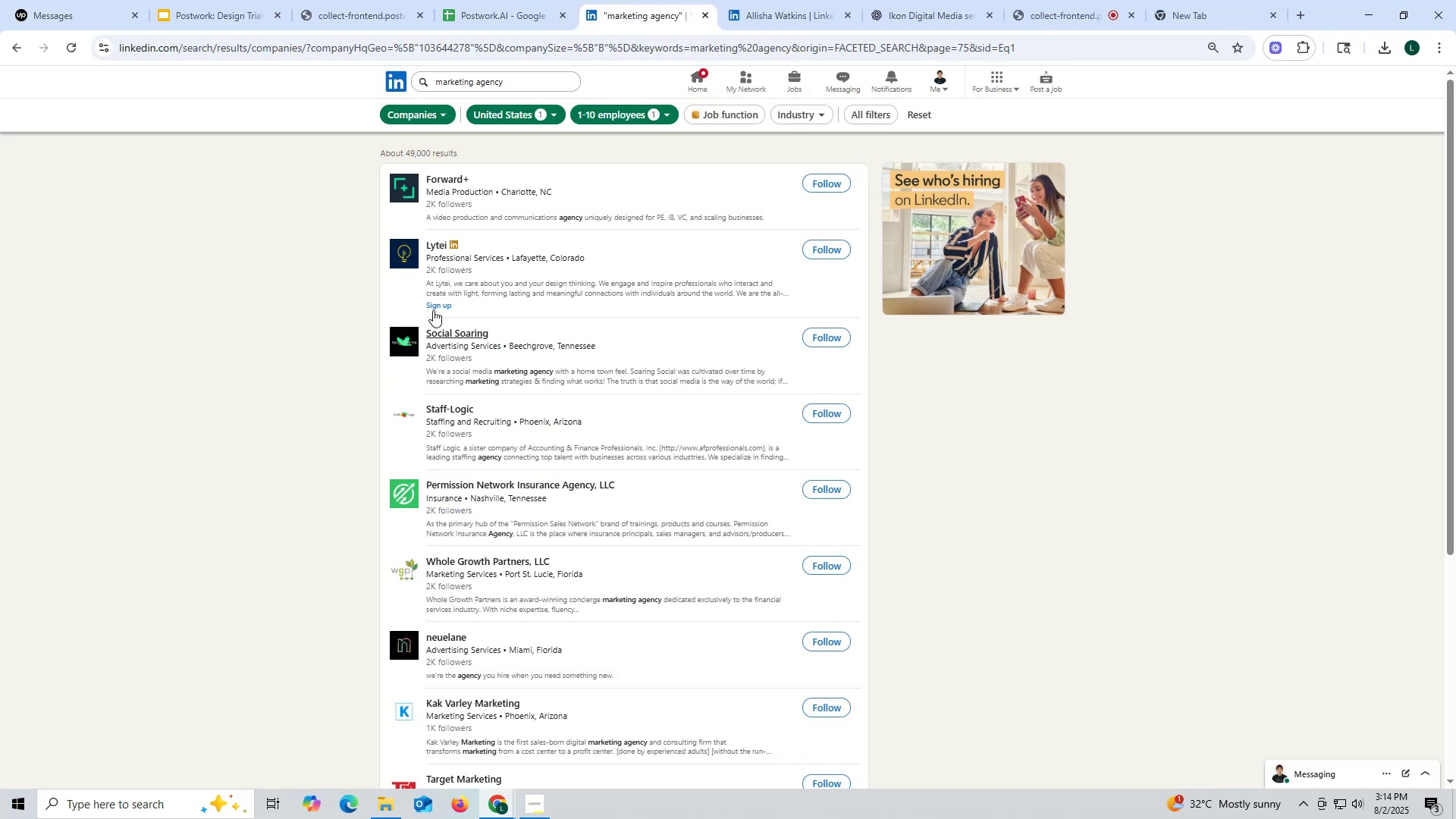 
wait(14.56)
 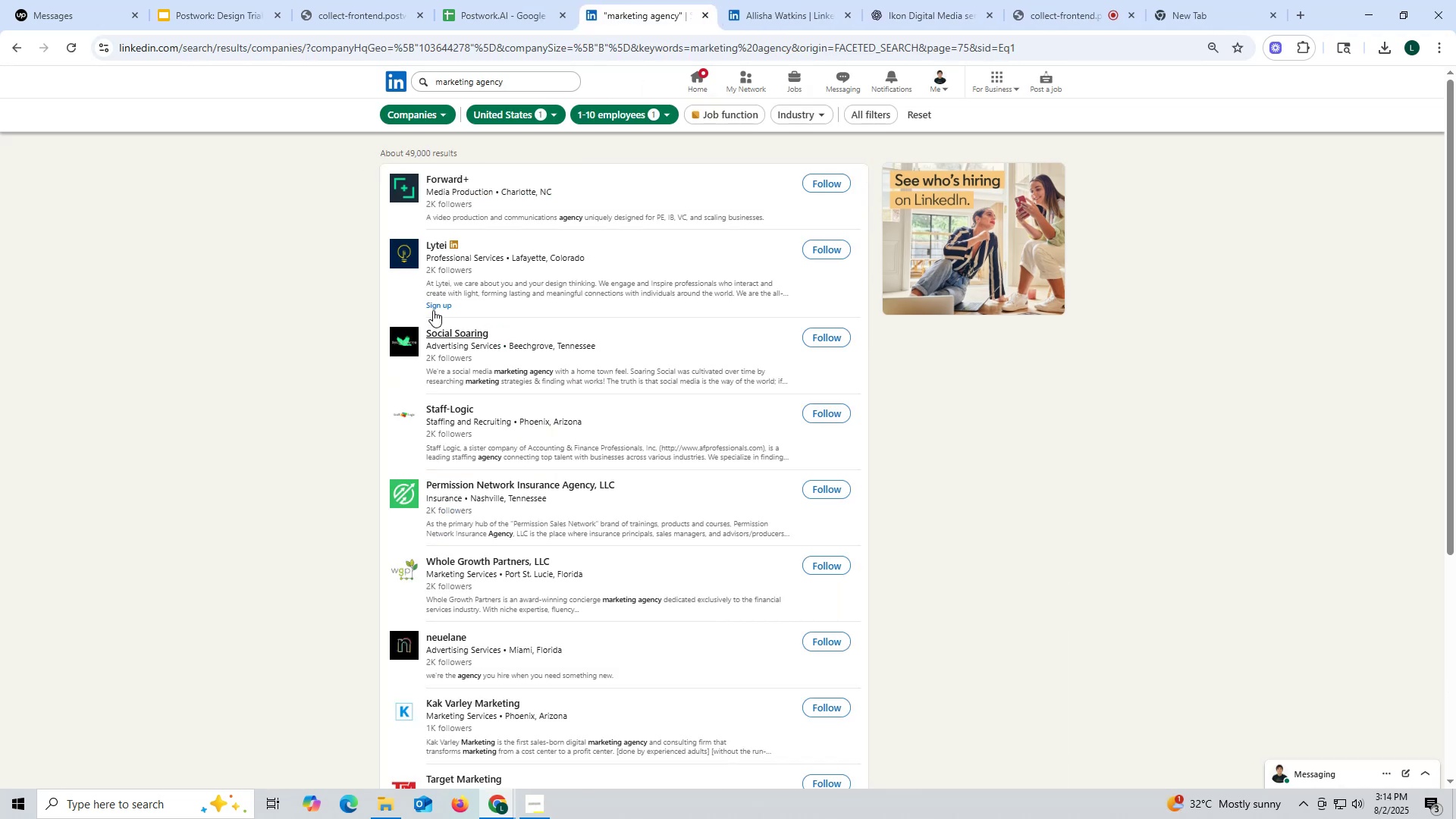 
right_click([444, 178])
 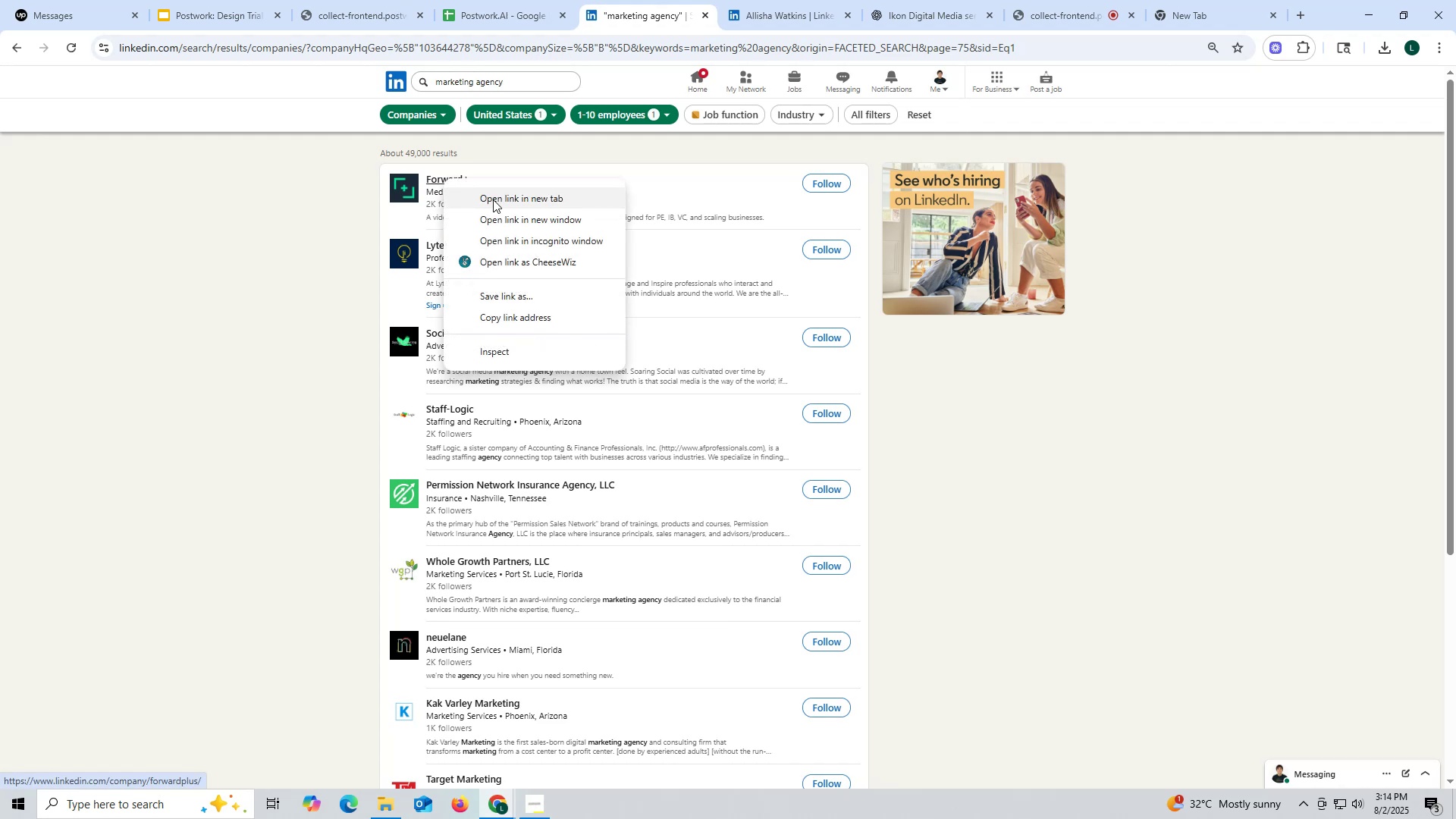 
left_click([493, 199])
 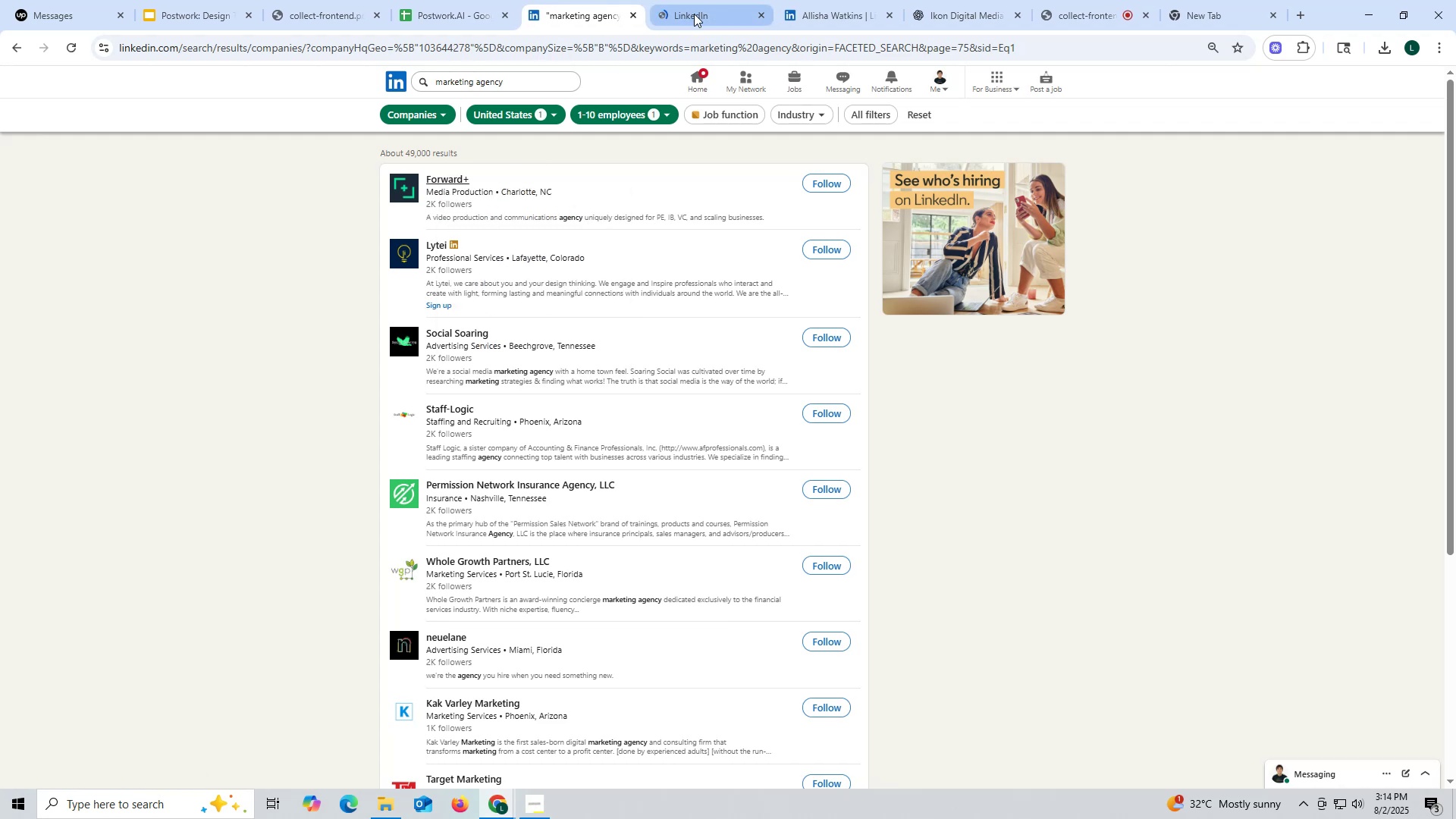 
left_click([695, 14])
 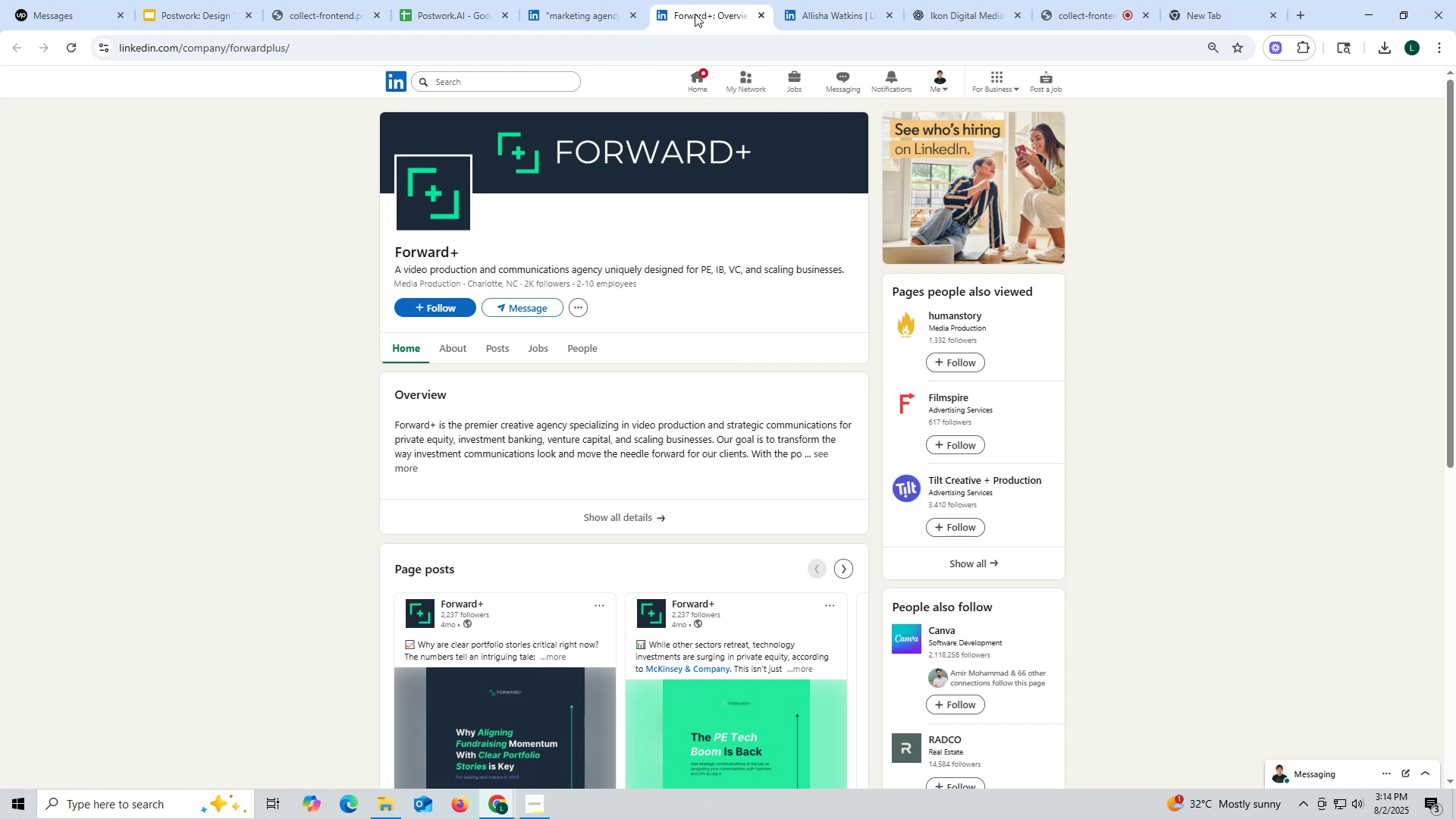 
wait(7.36)
 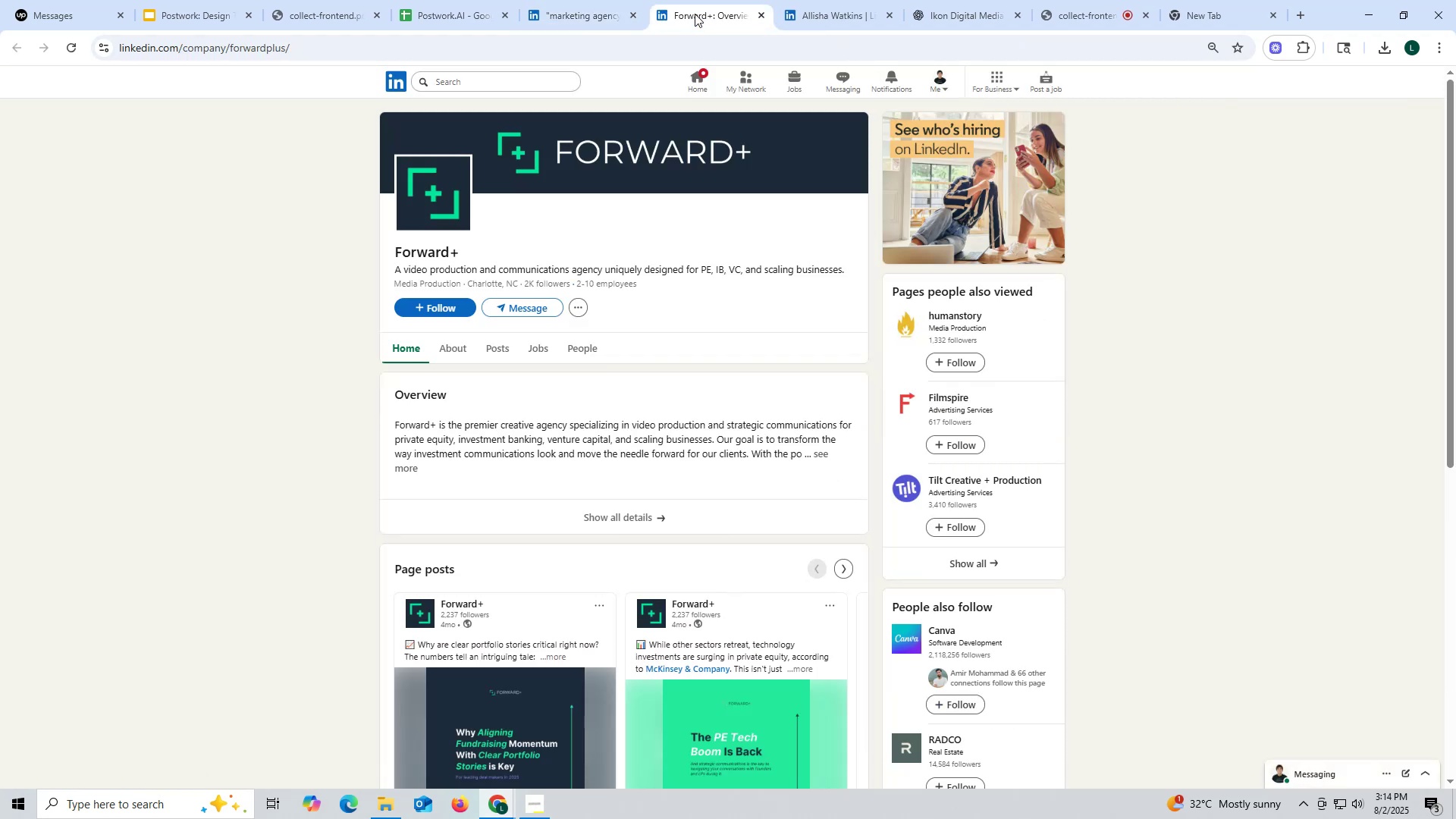 
left_click([491, 348])
 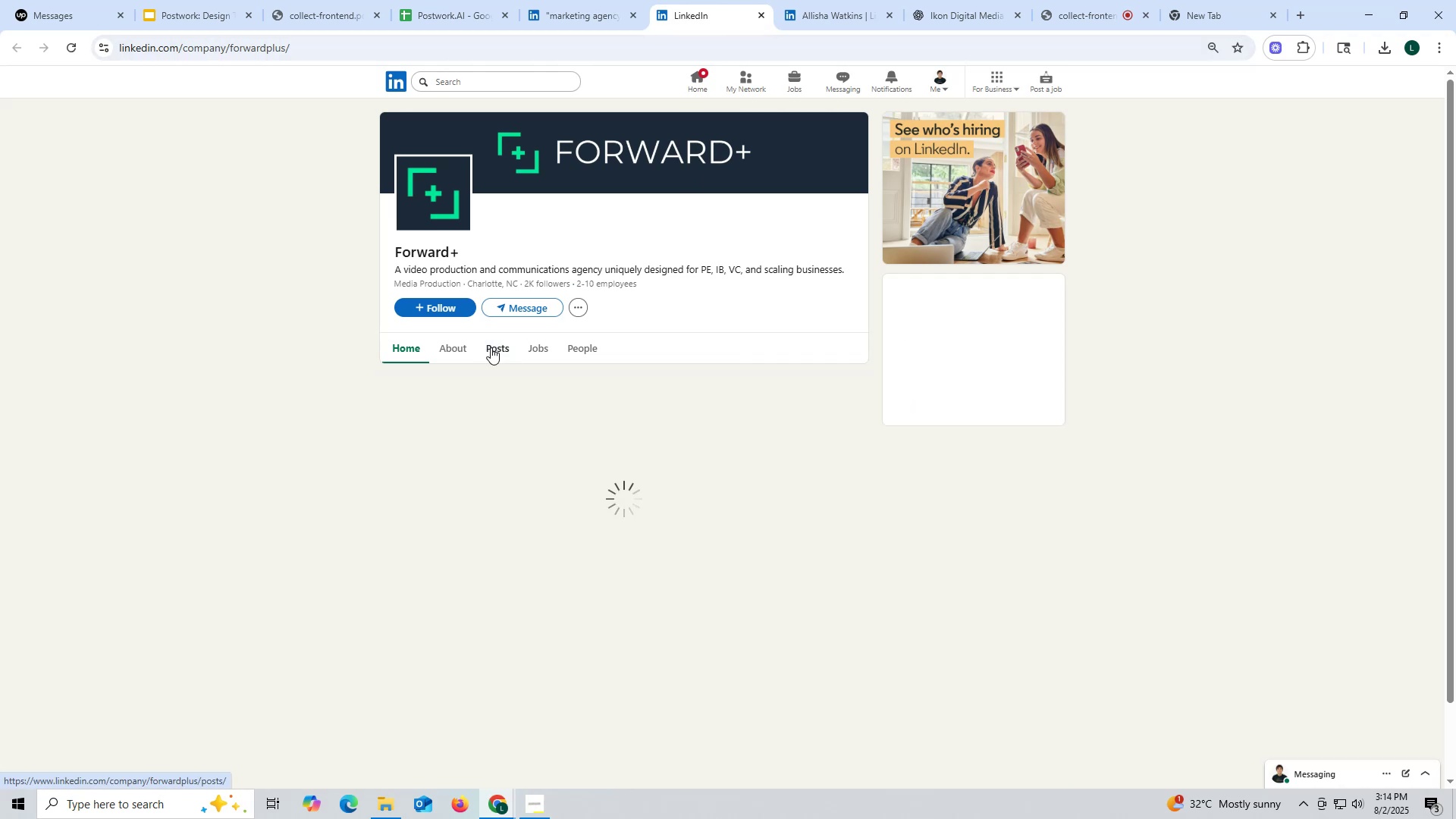 
mouse_move([488, 354])
 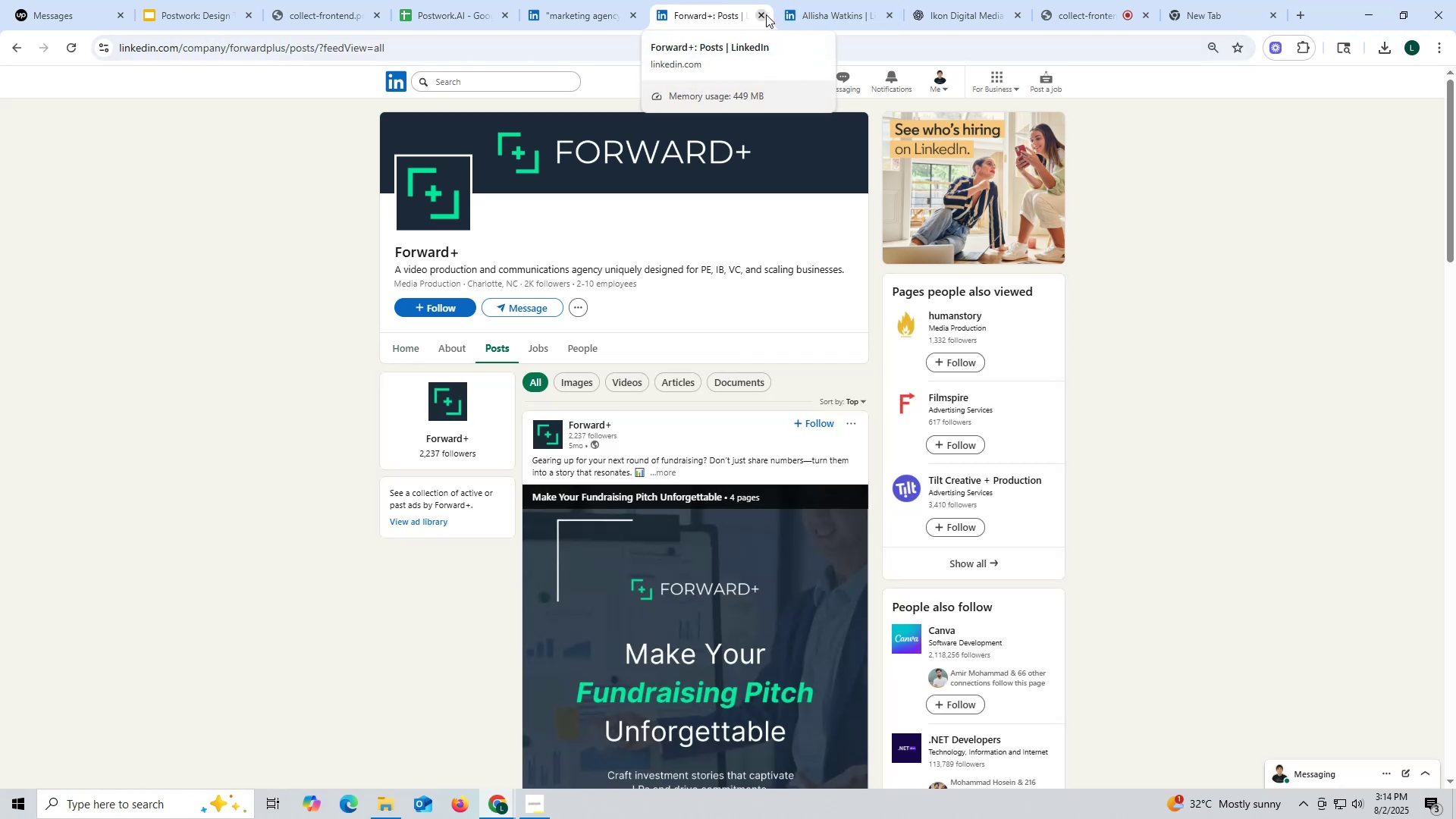 
left_click([761, 11])
 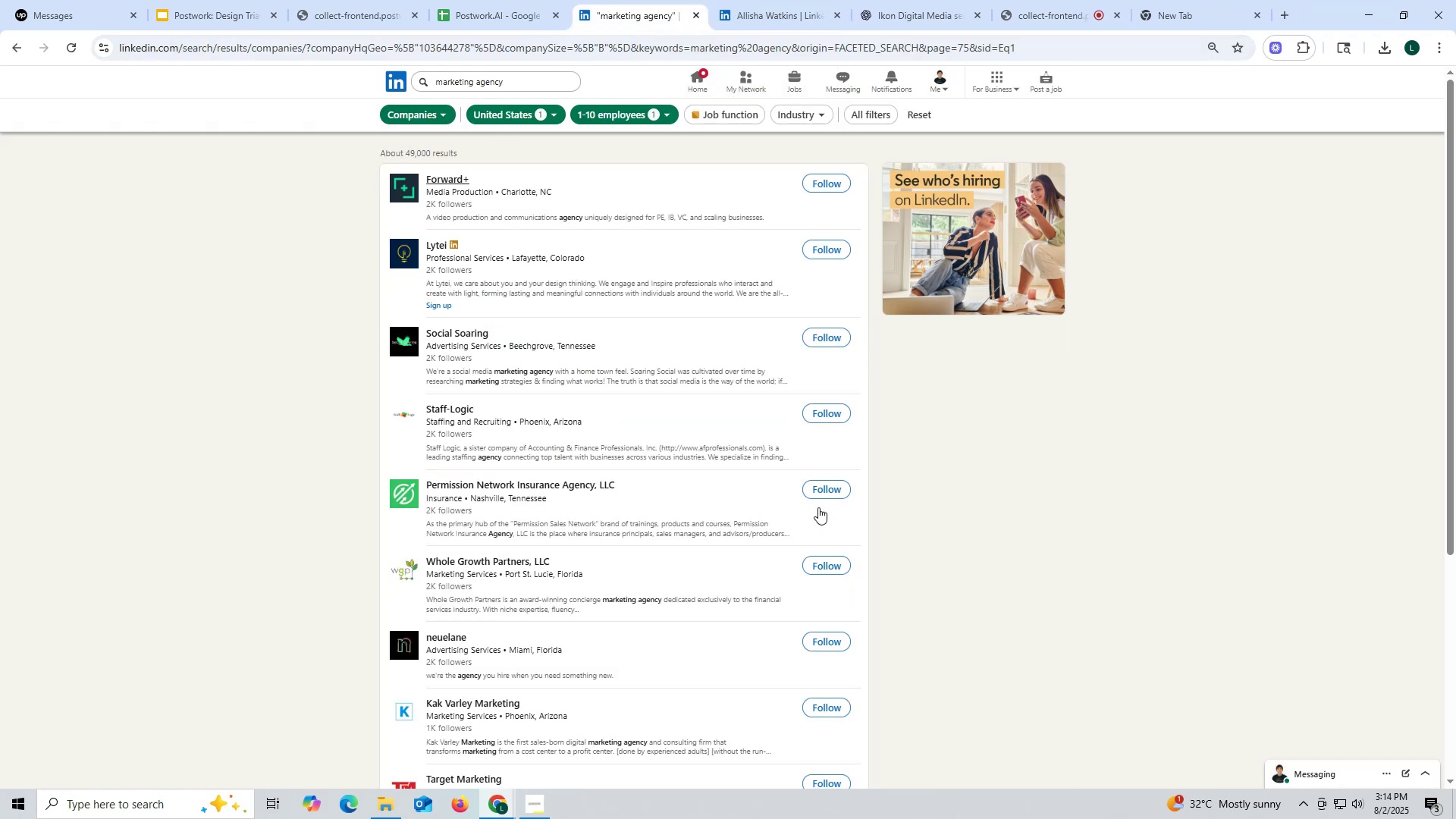 
scroll: coordinate [736, 457], scroll_direction: down, amount: 6.0
 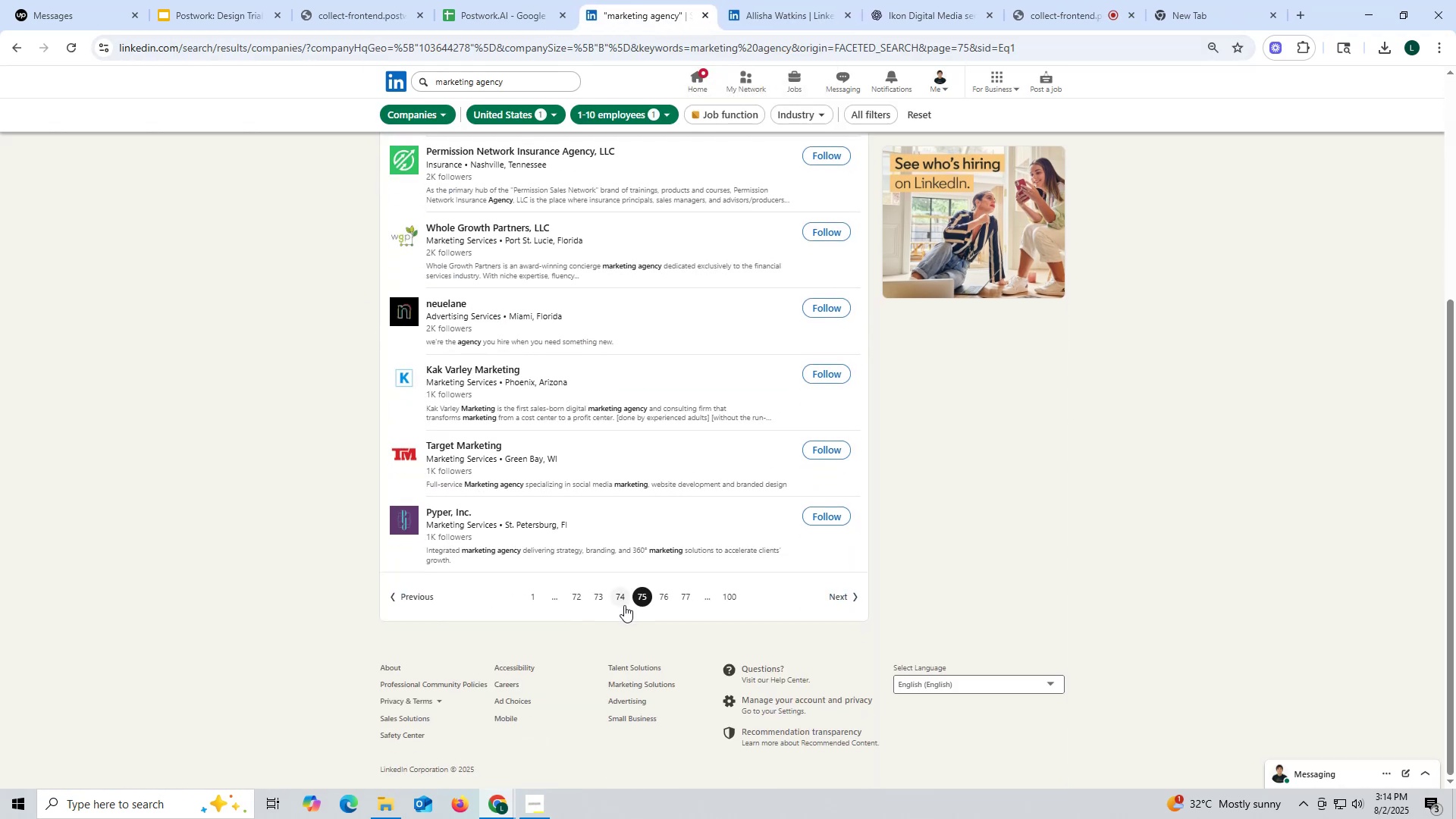 
left_click([620, 601])
 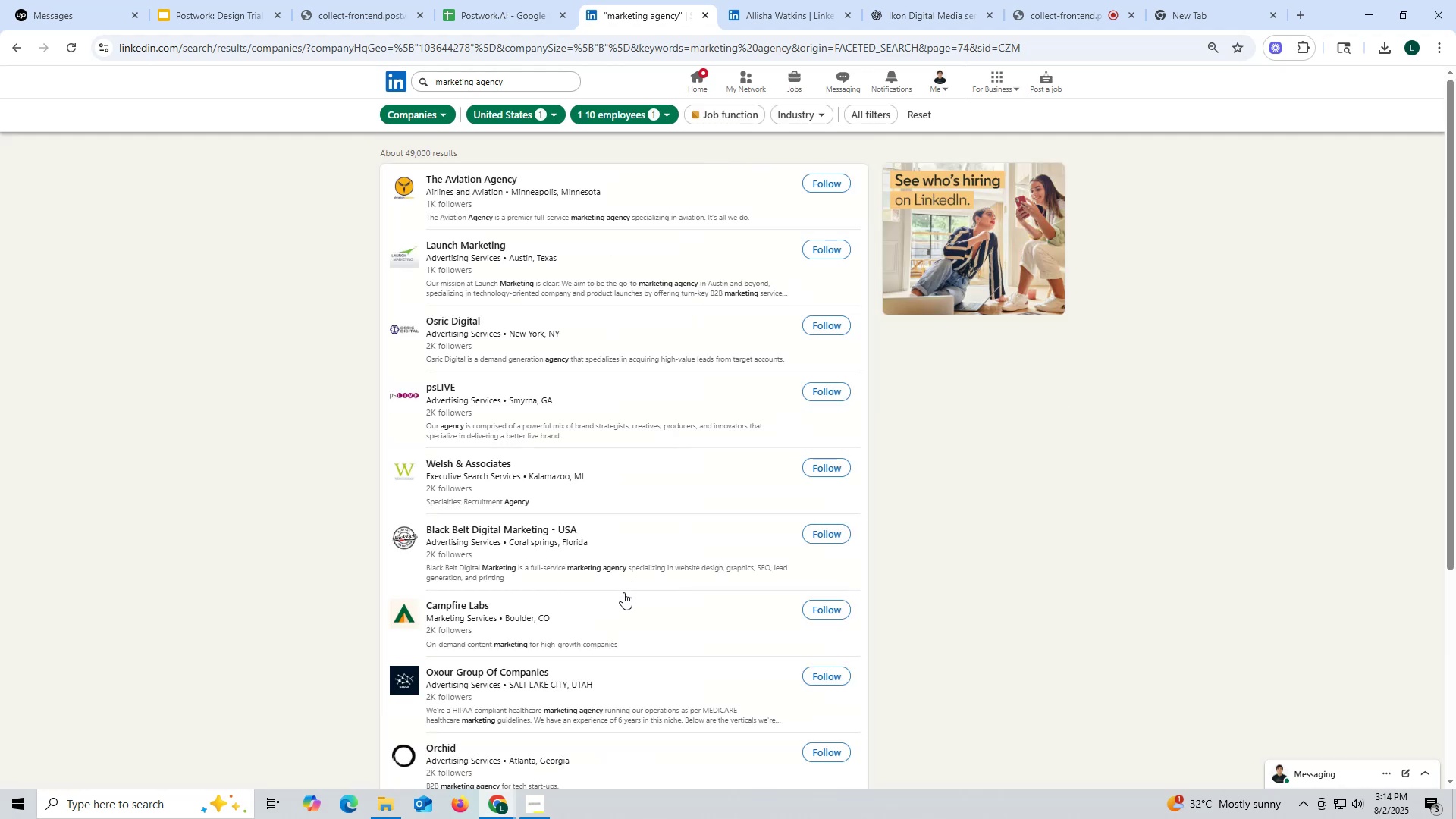 
scroll: coordinate [620, 592], scroll_direction: down, amount: 5.0
 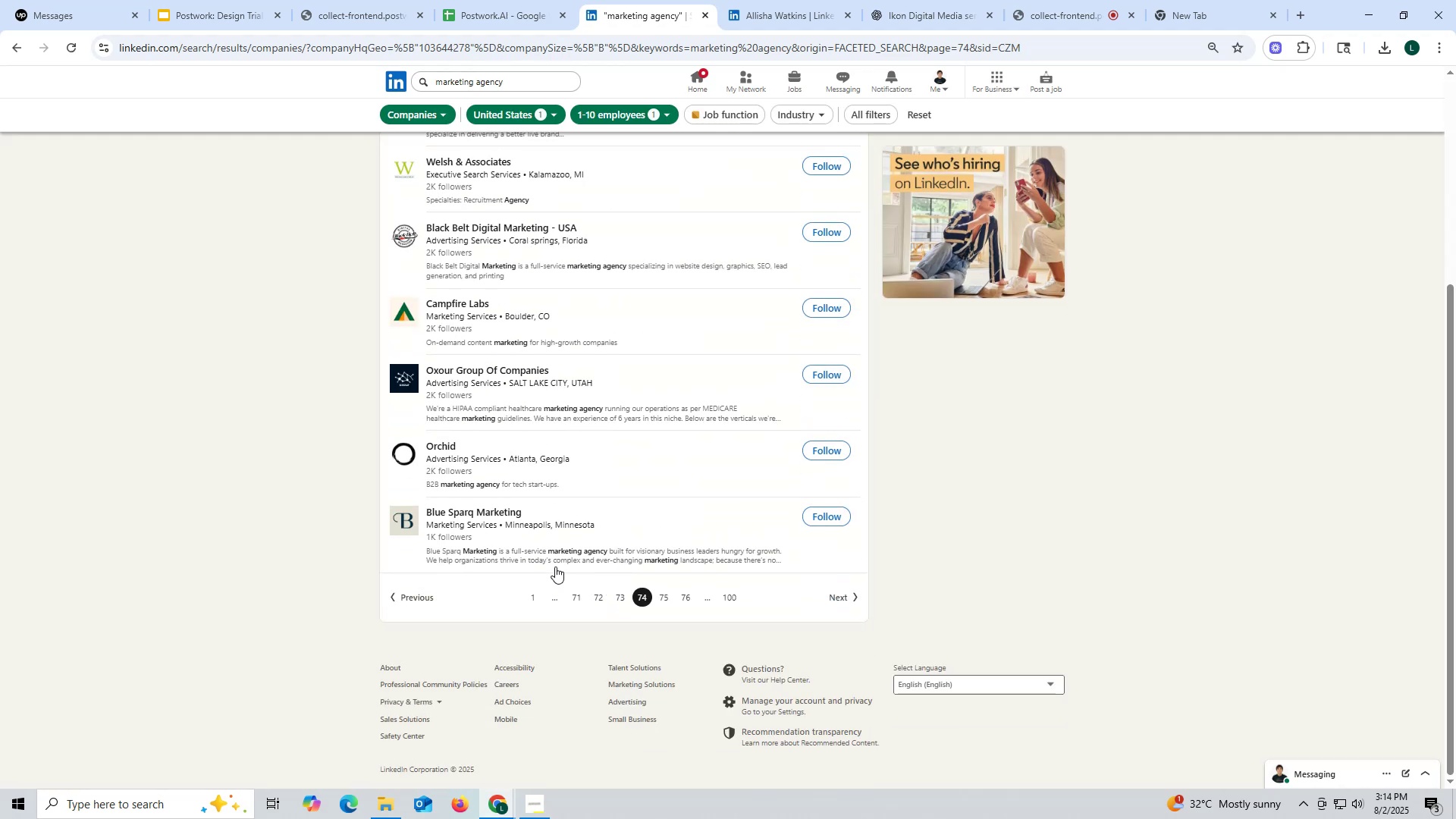 
right_click([497, 512])
 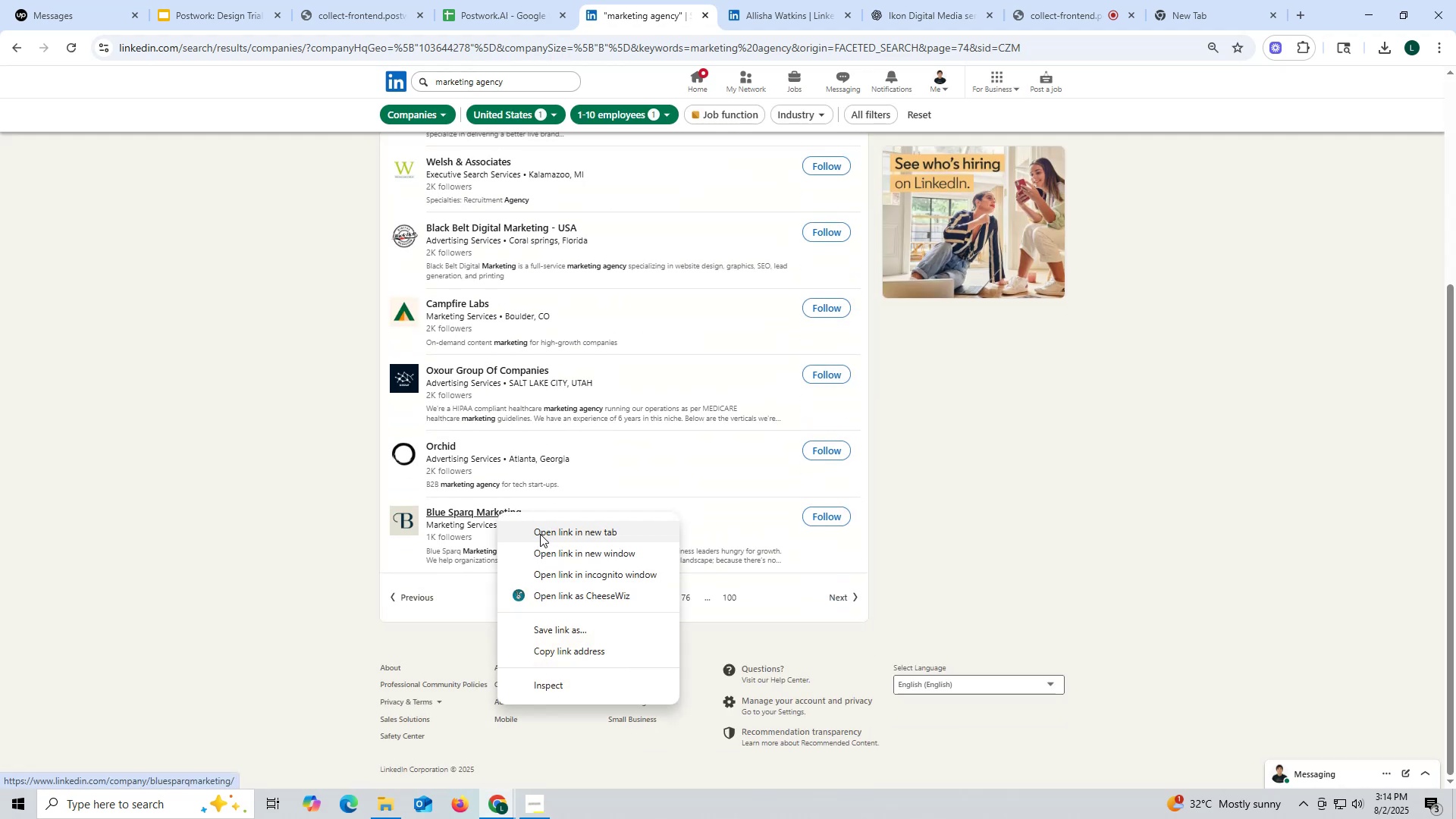 
left_click([540, 534])
 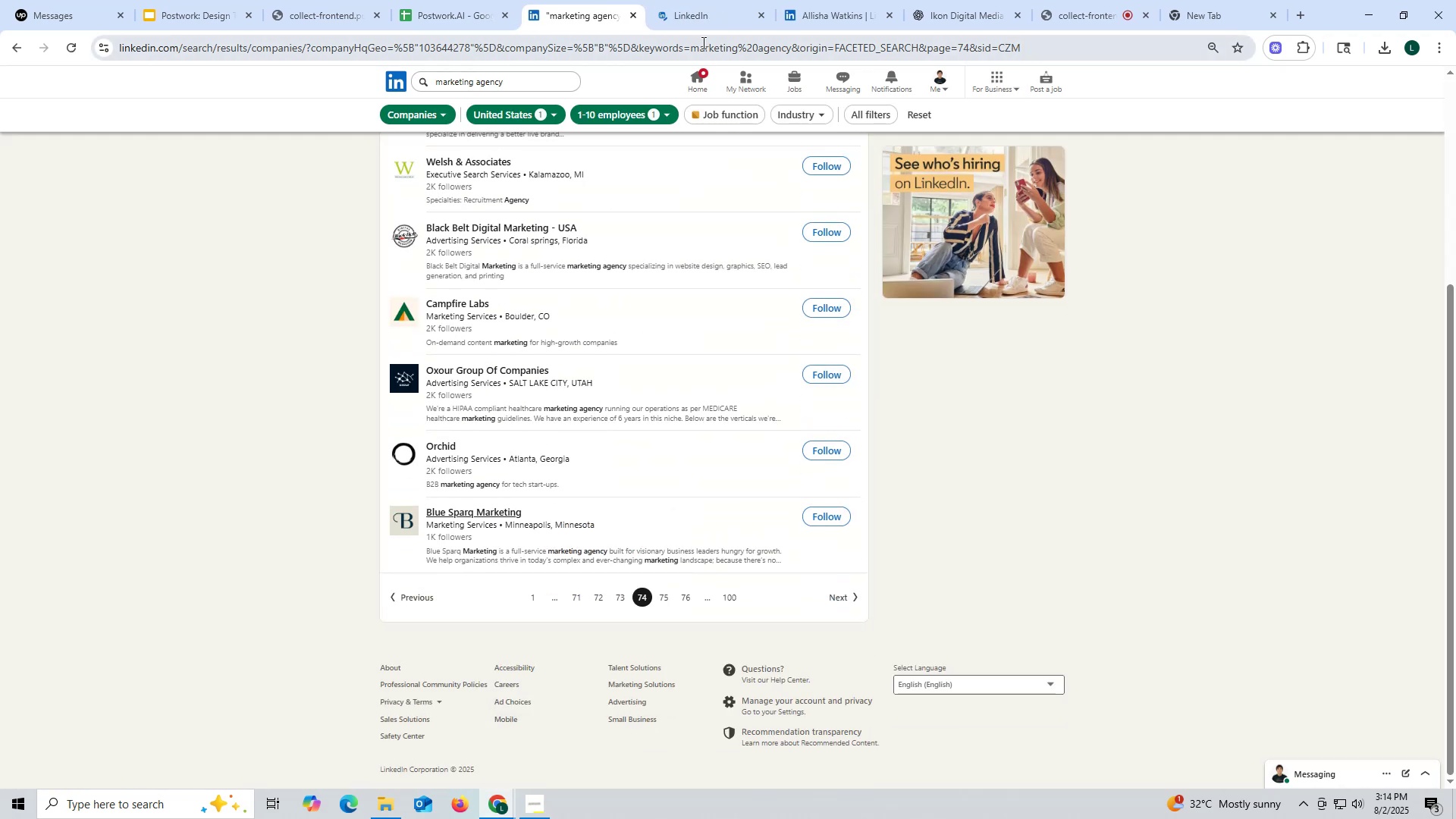 
left_click([699, 22])
 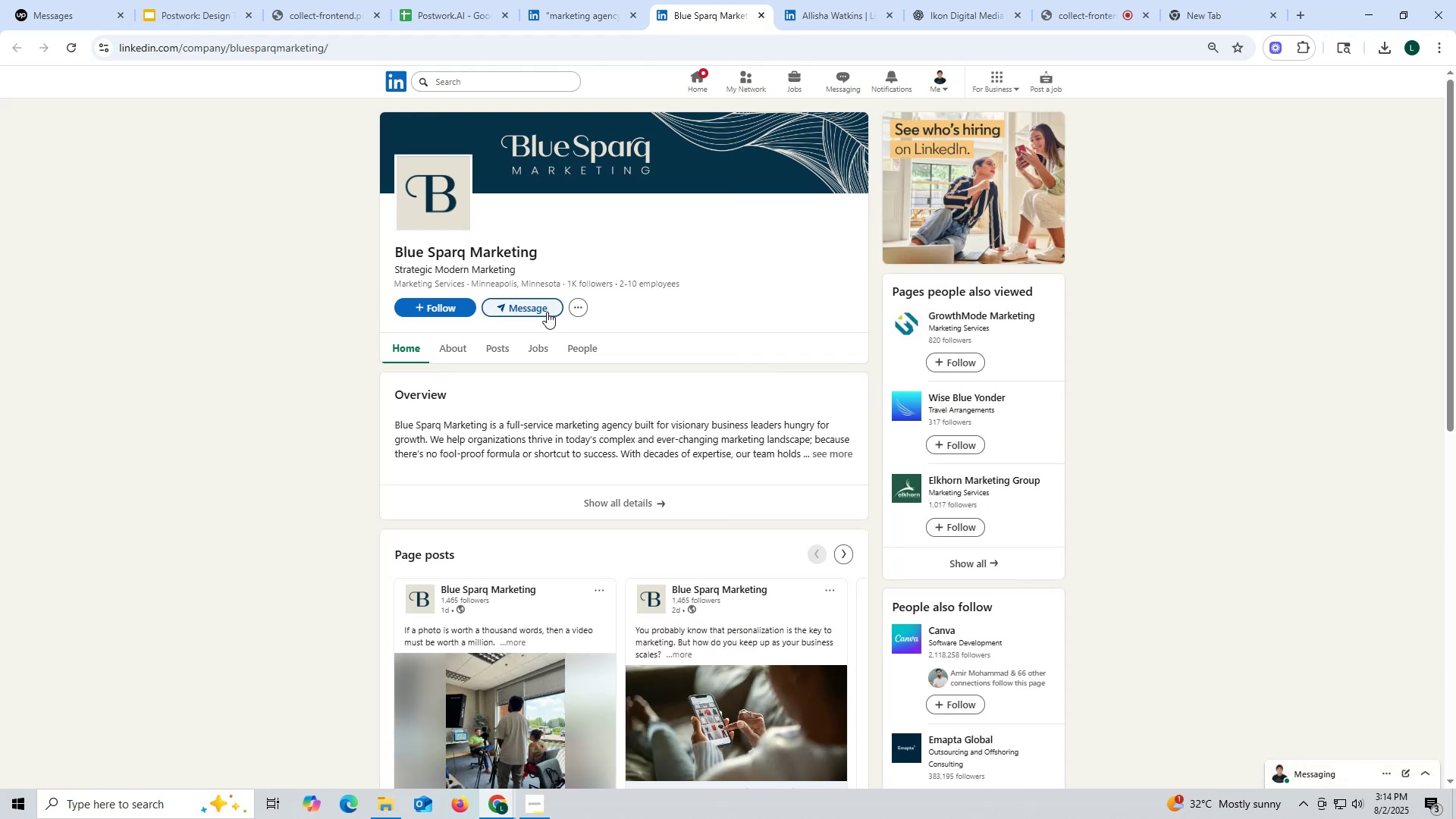 
left_click([498, 343])
 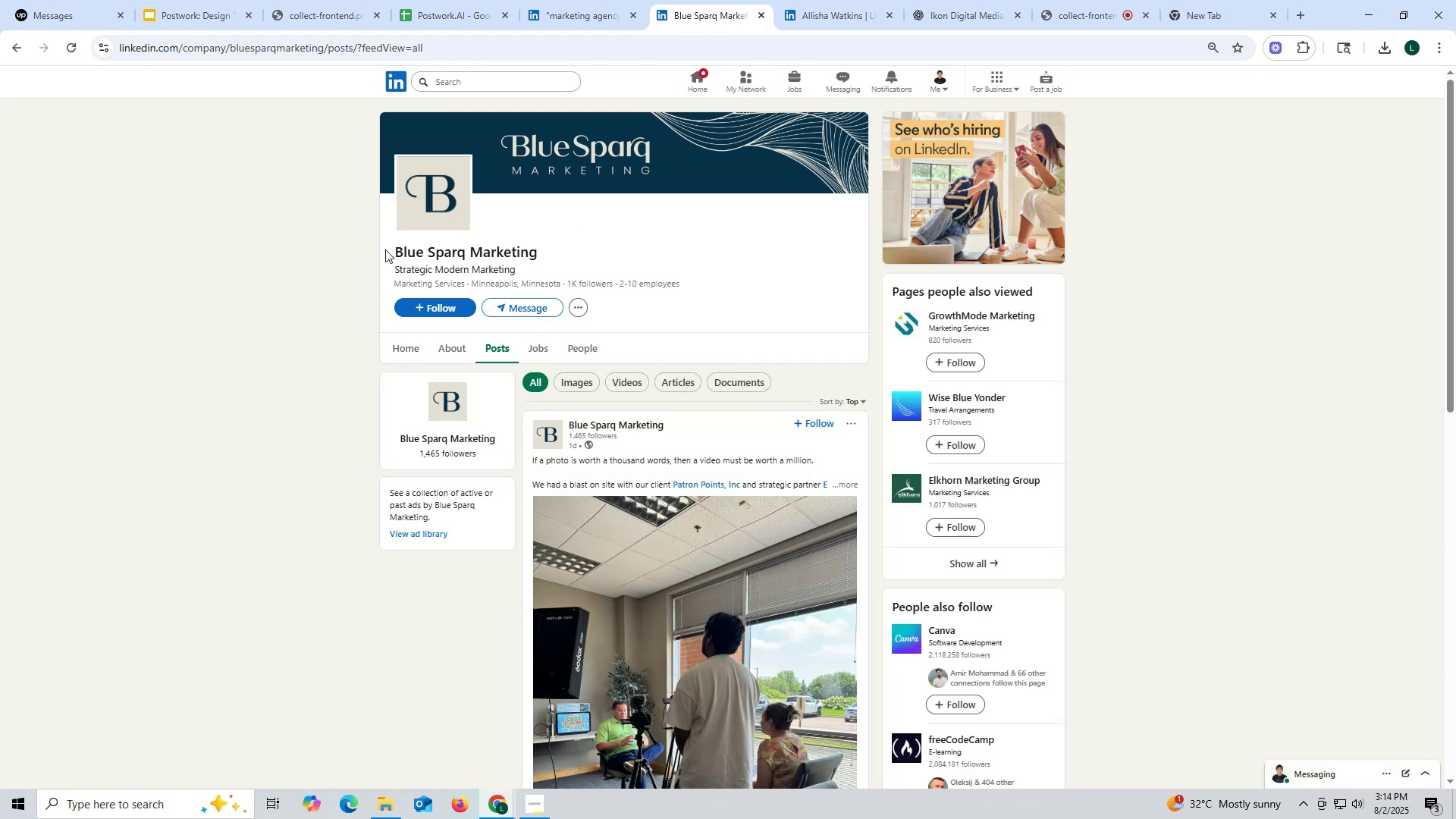 
left_click_drag(start_coordinate=[384, 249], to_coordinate=[549, 248])
 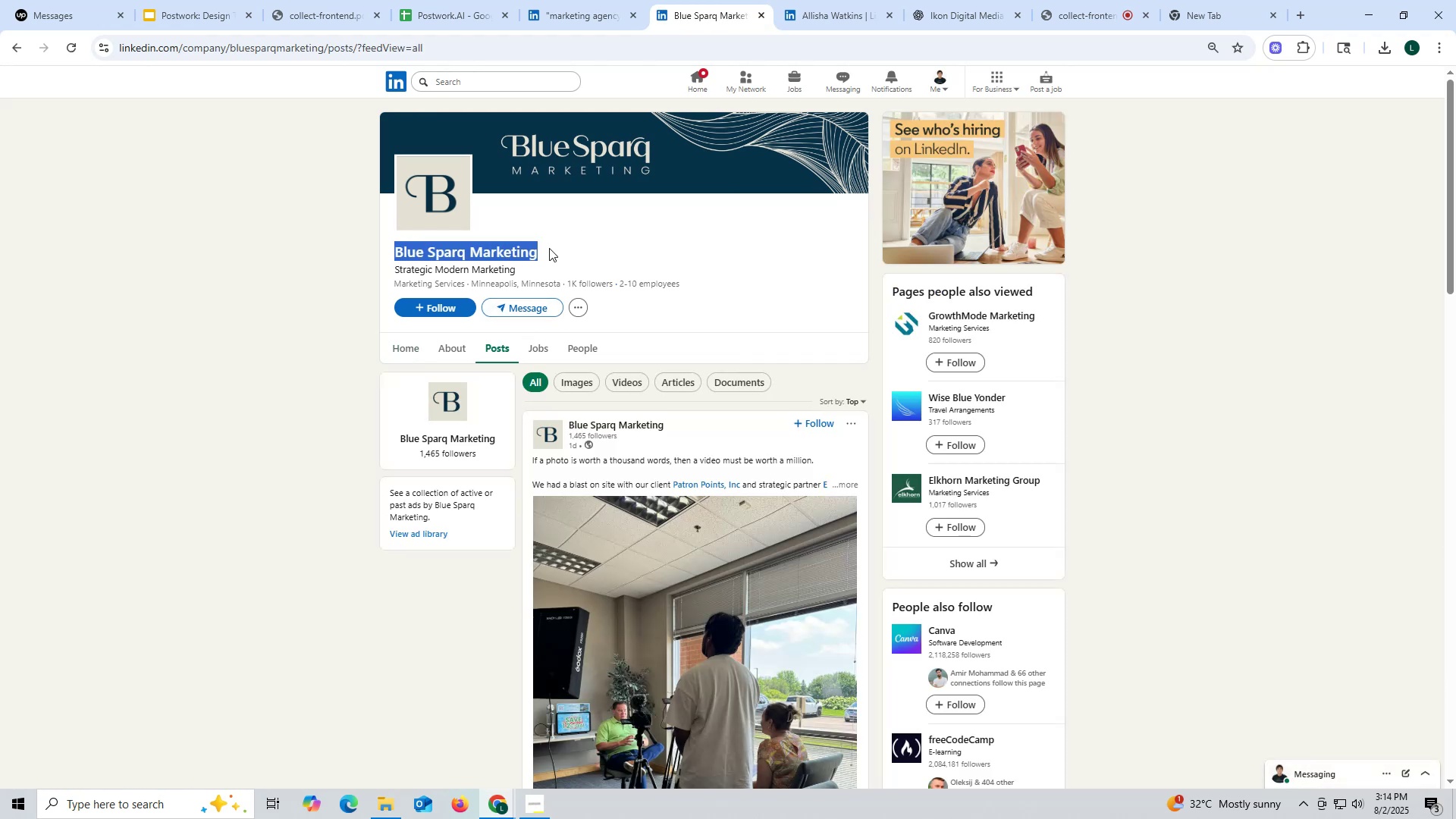 
key(Control+ControlLeft)
 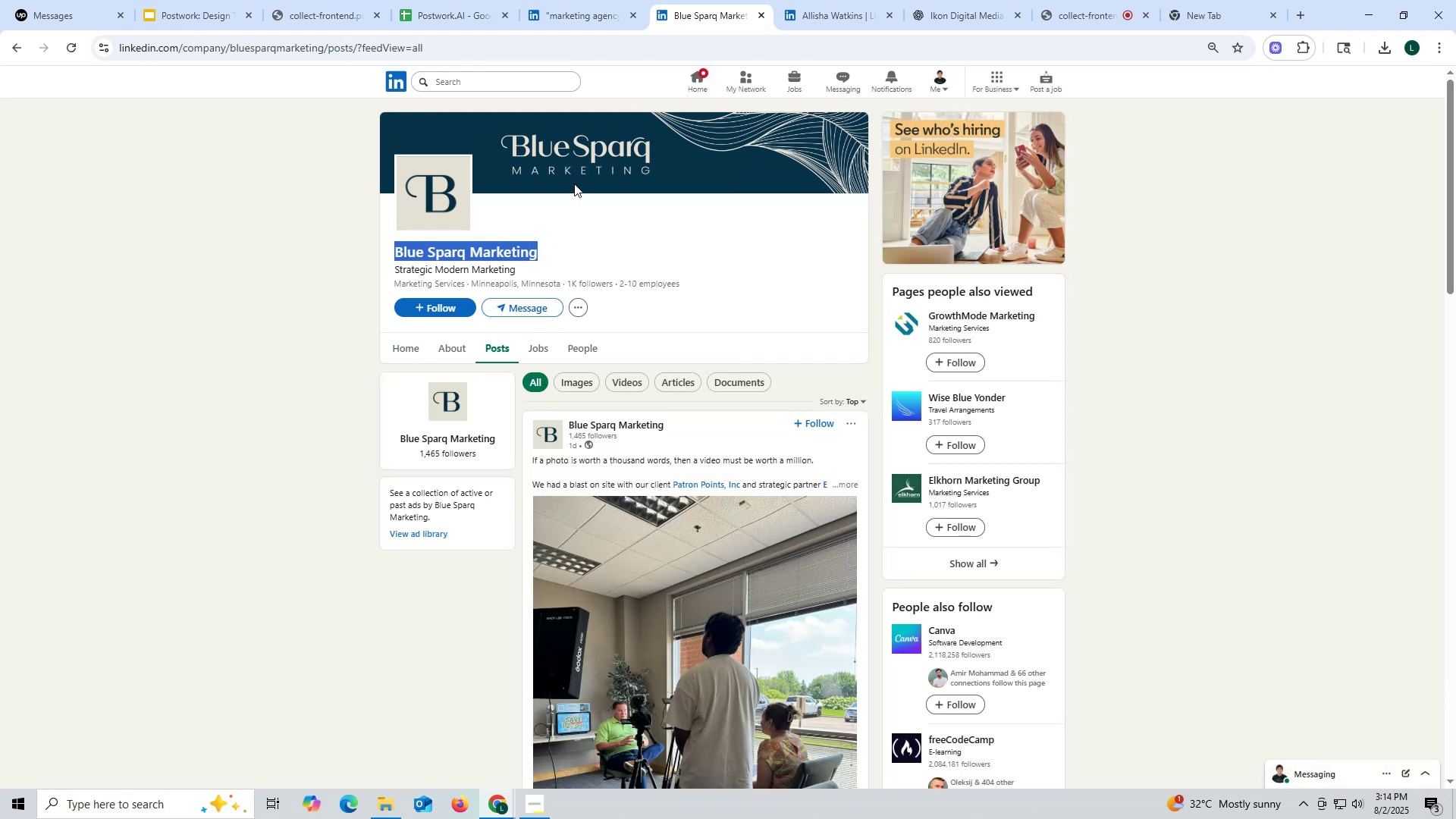 
key(Control+C)
 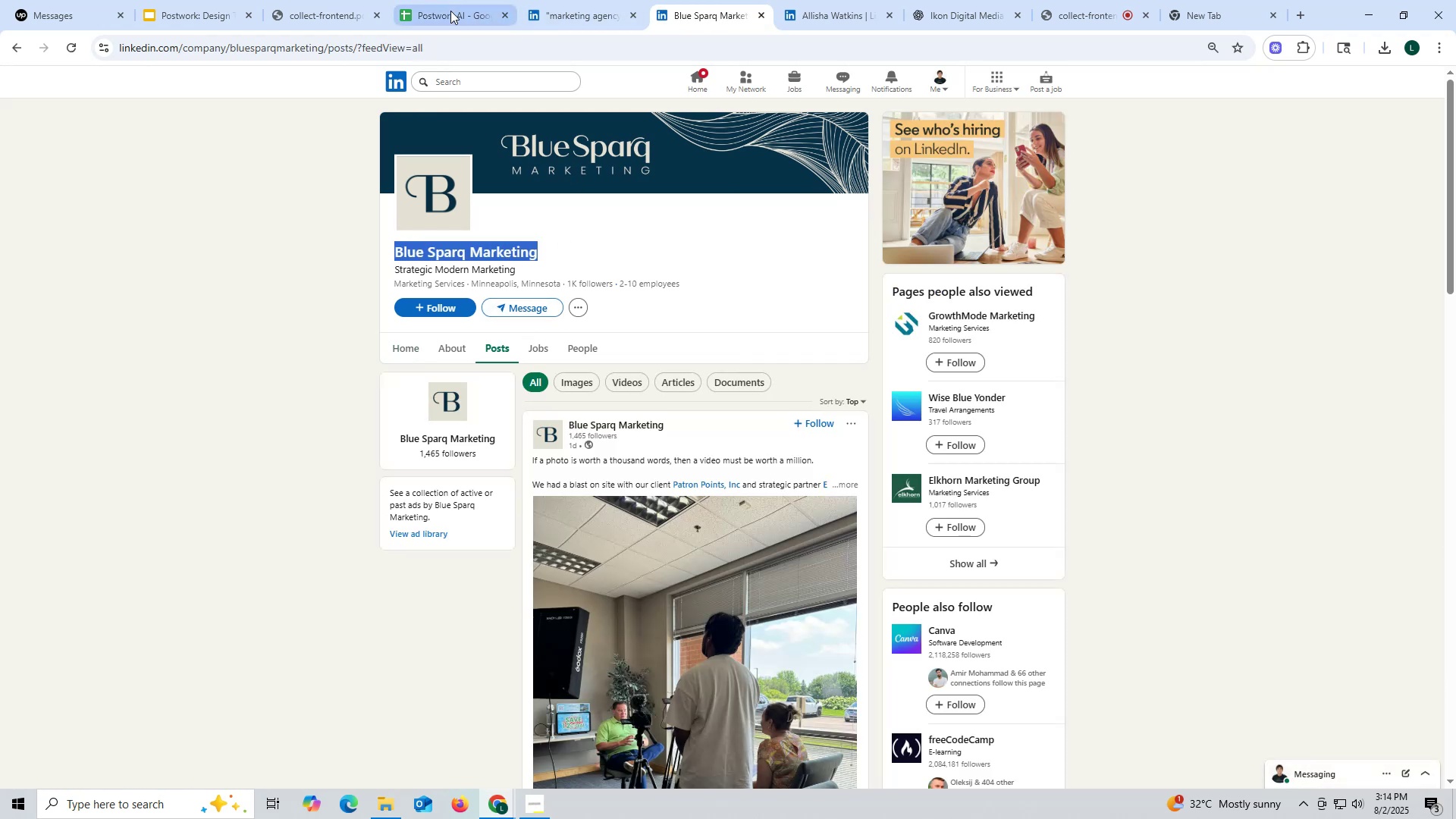 
left_click([450, 11])
 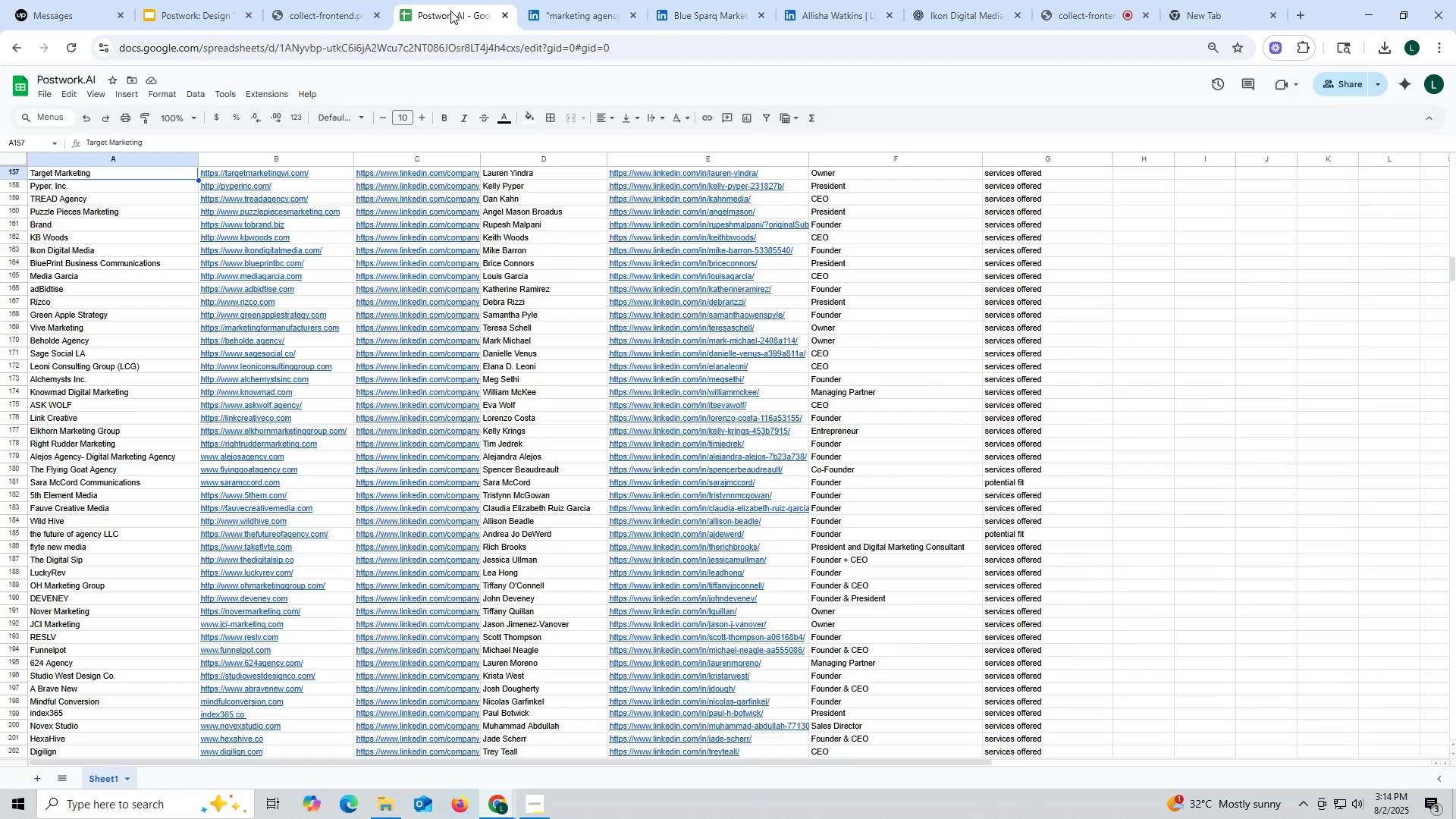 
key(Control+F)
 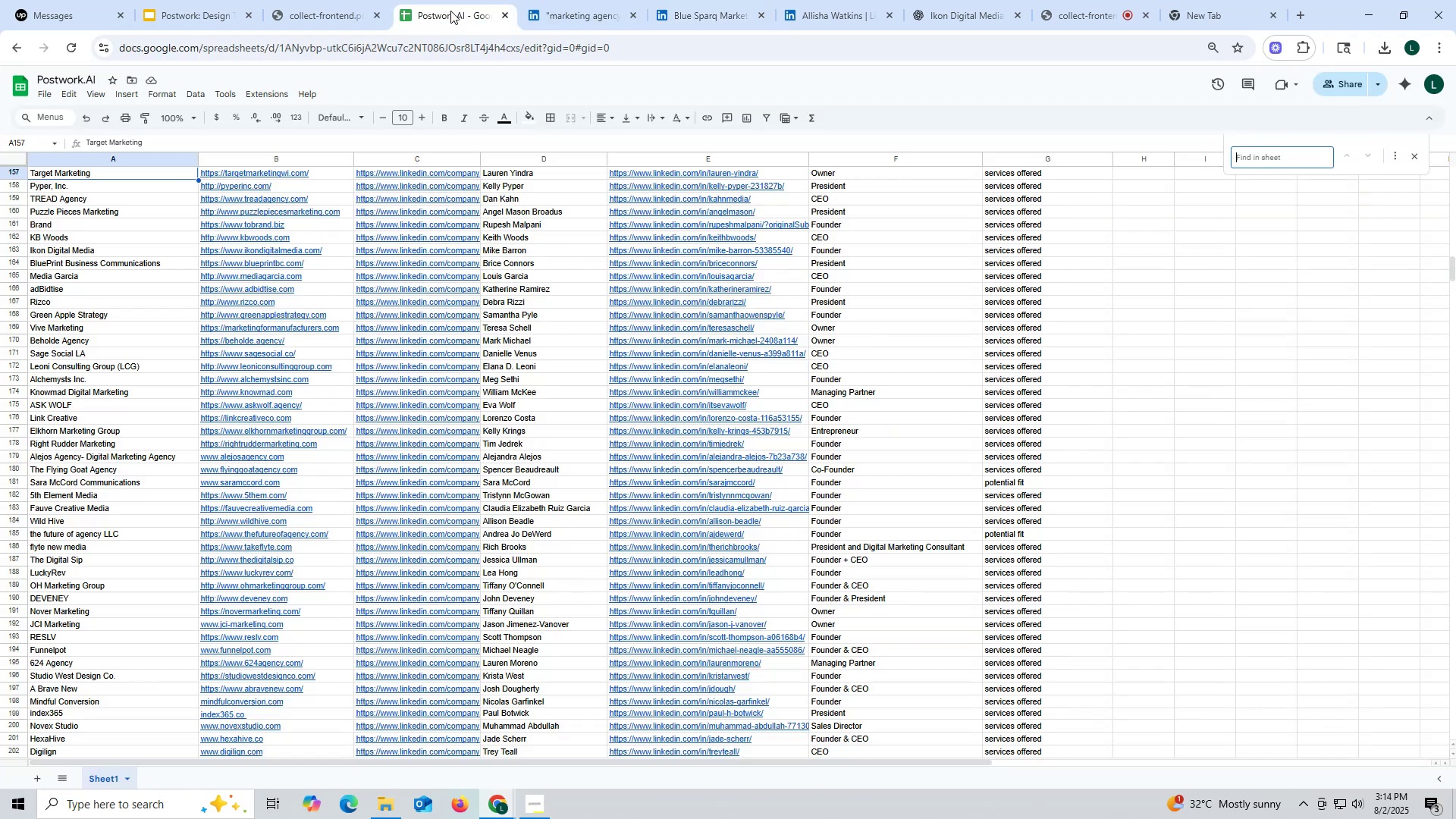 
key(Control+ControlLeft)
 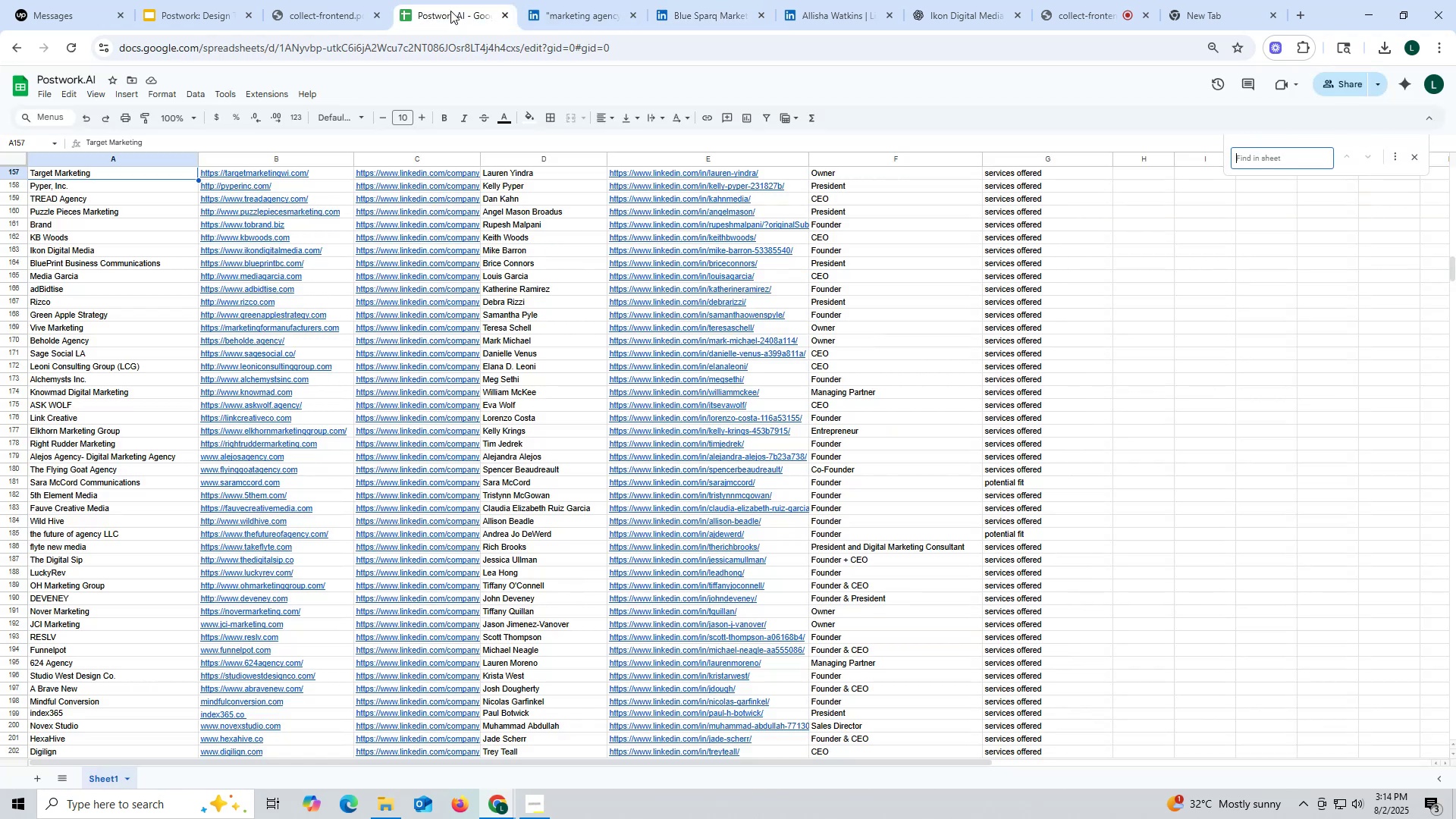 
key(Control+V)
 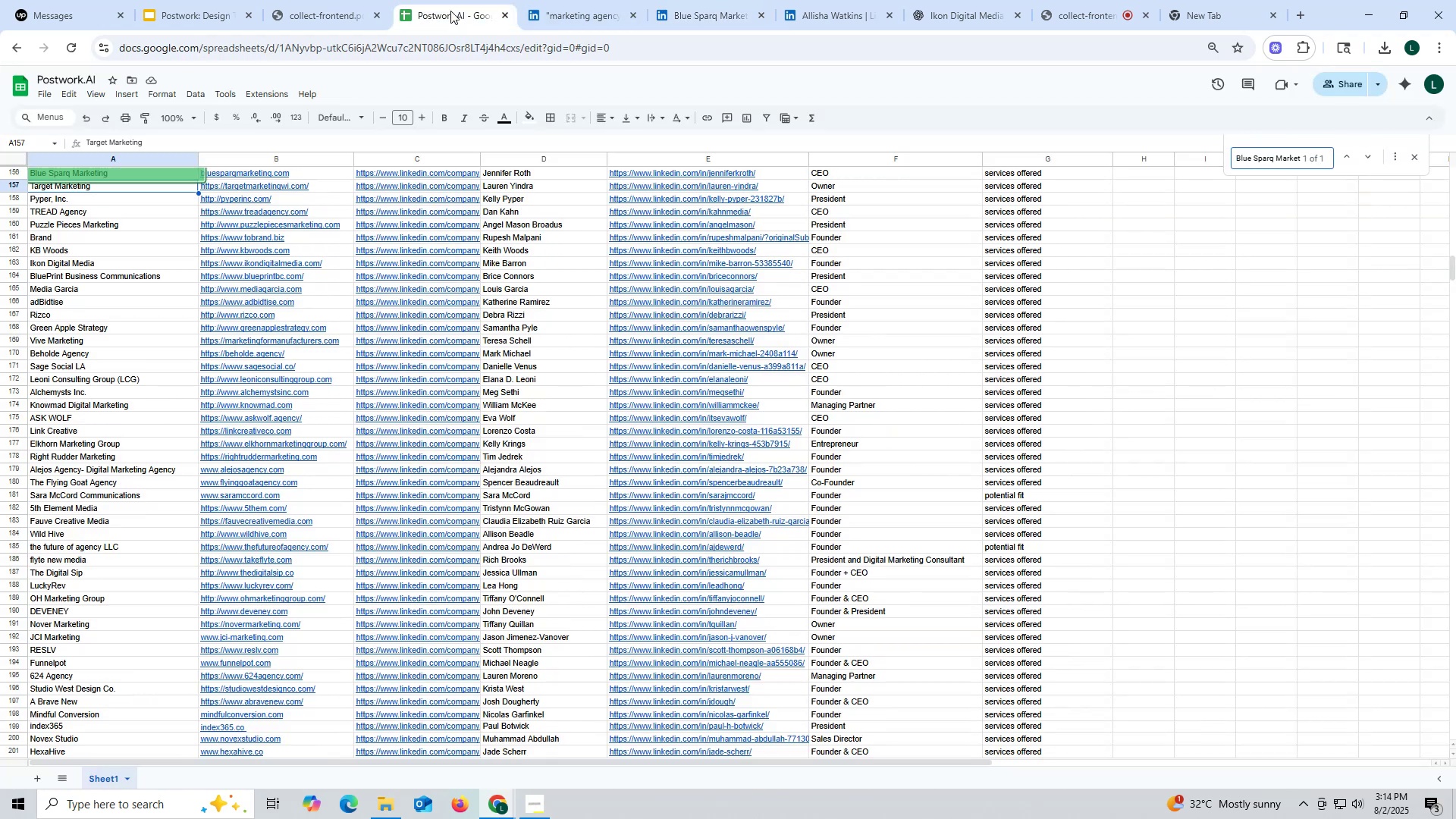 
key(Enter)
 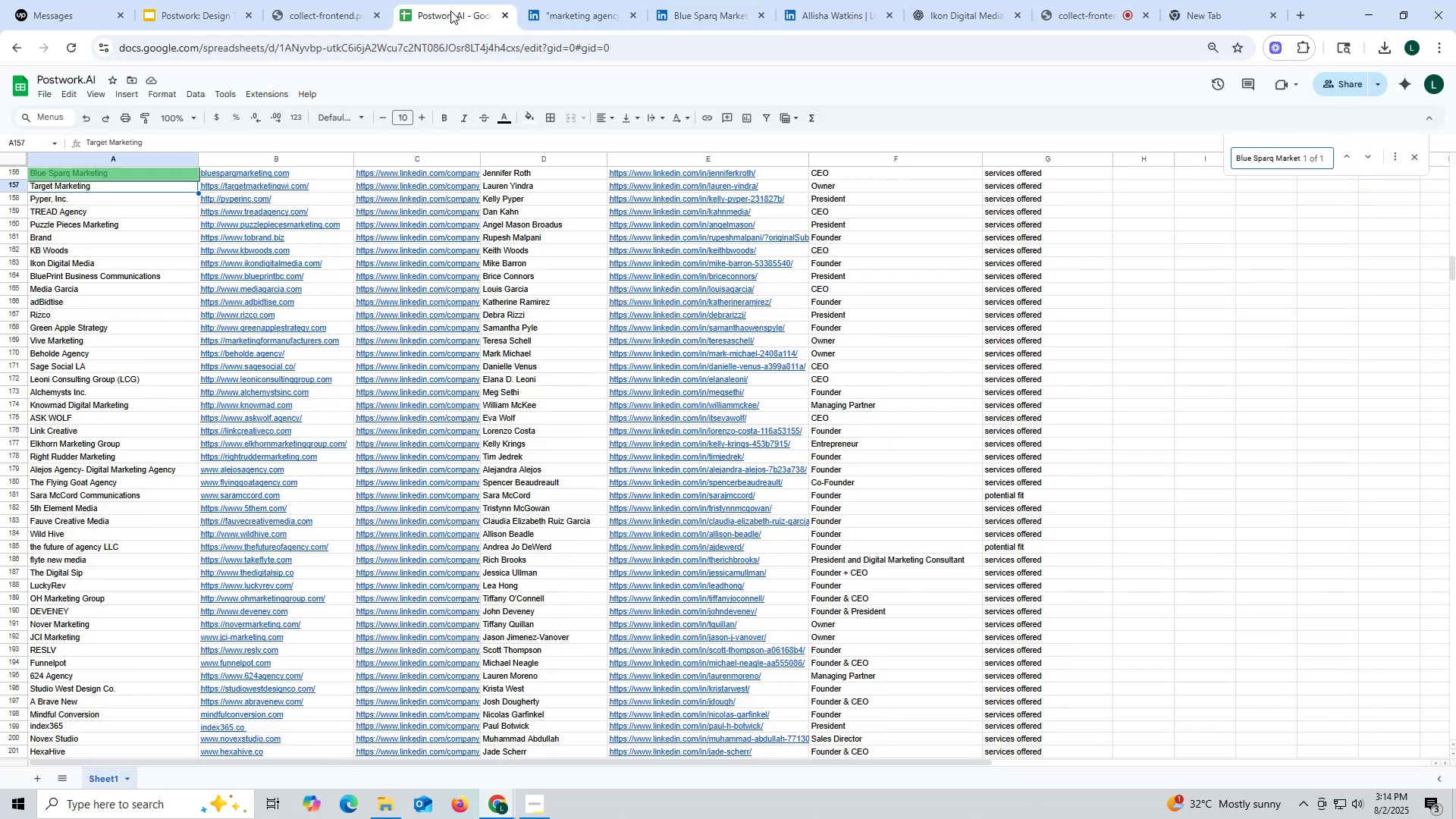 
key(Enter)
 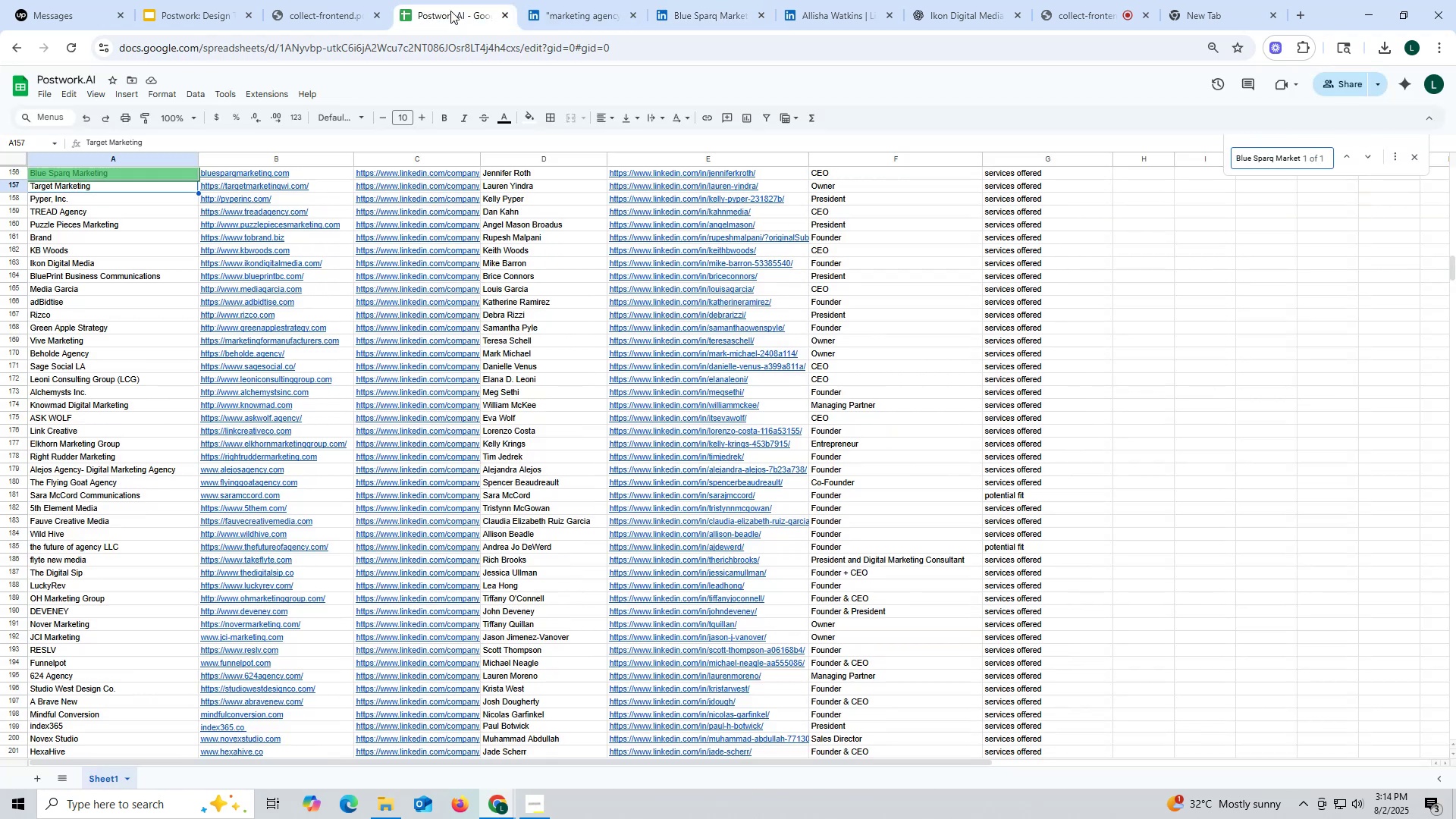 
key(Enter)
 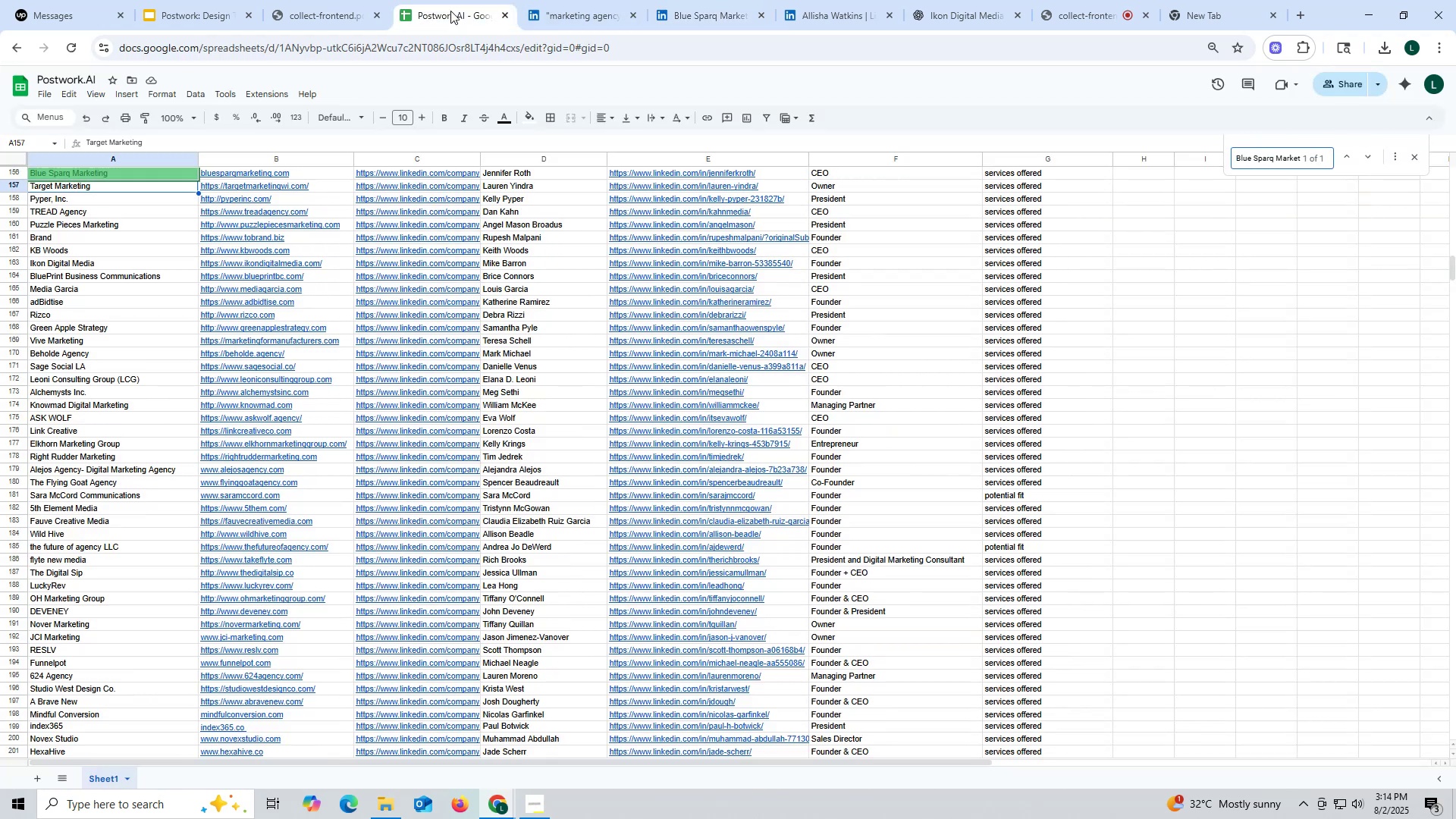 
key(Escape)
 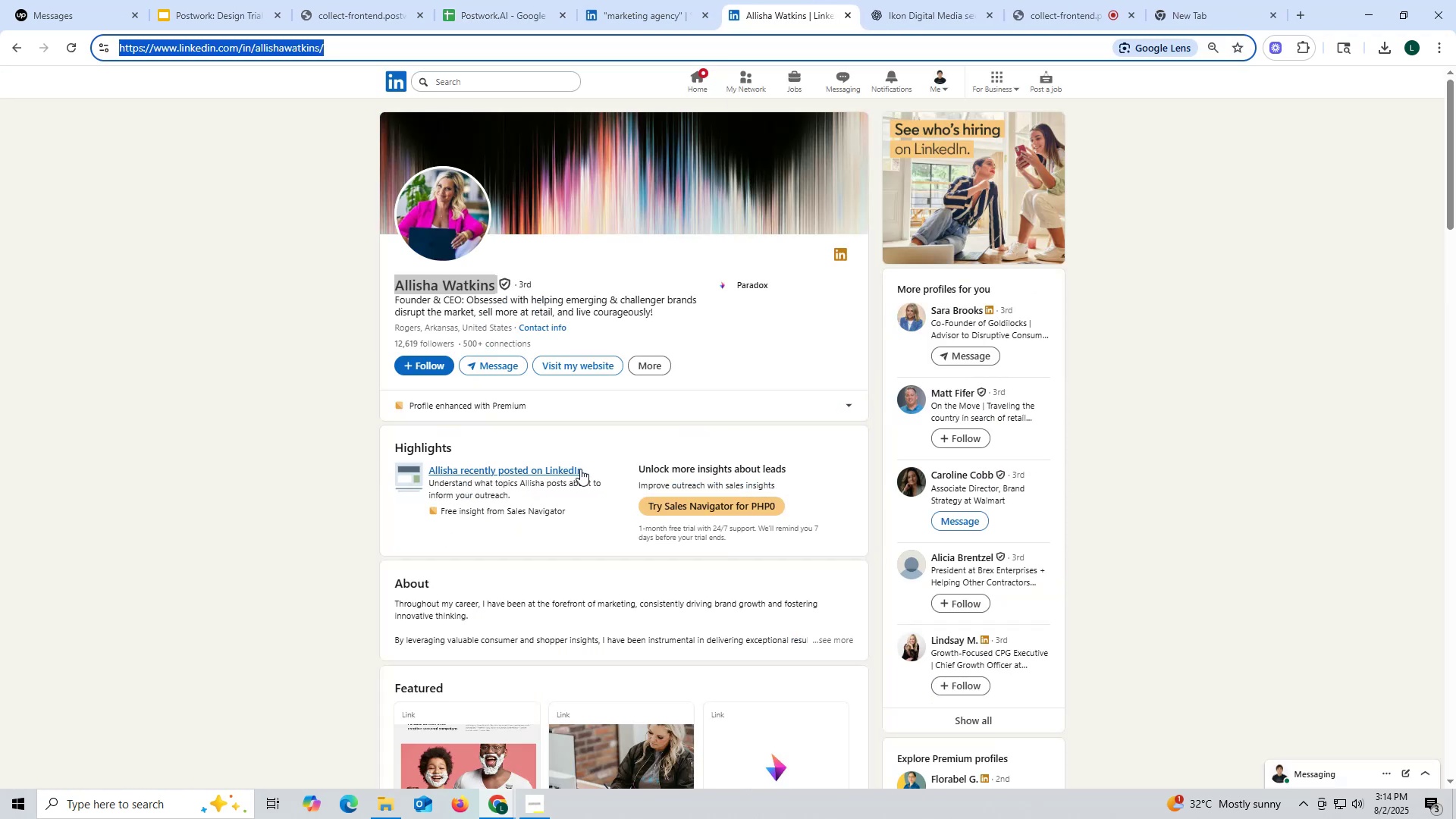 
left_click([632, 14])
 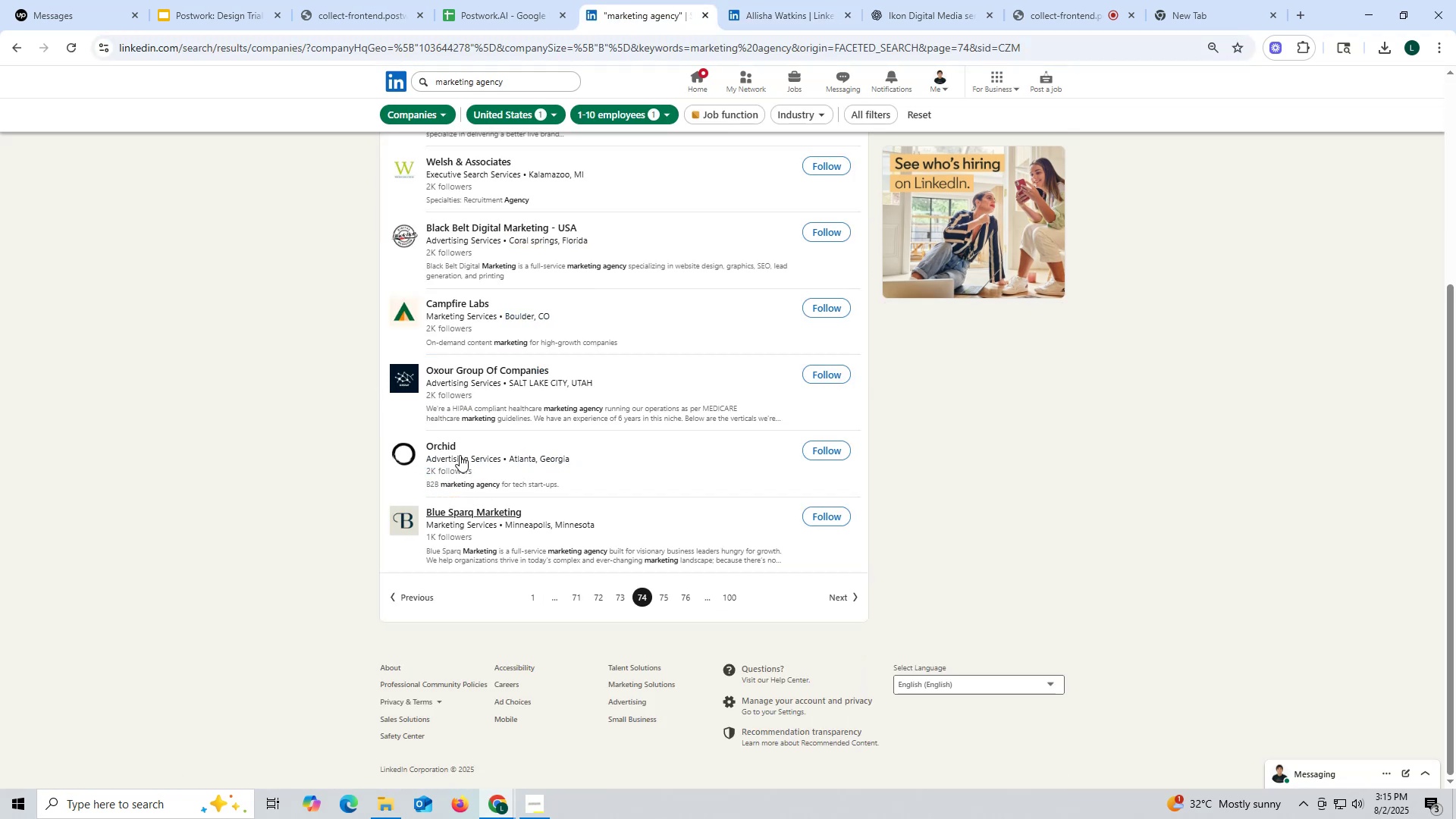 
right_click([438, 447])
 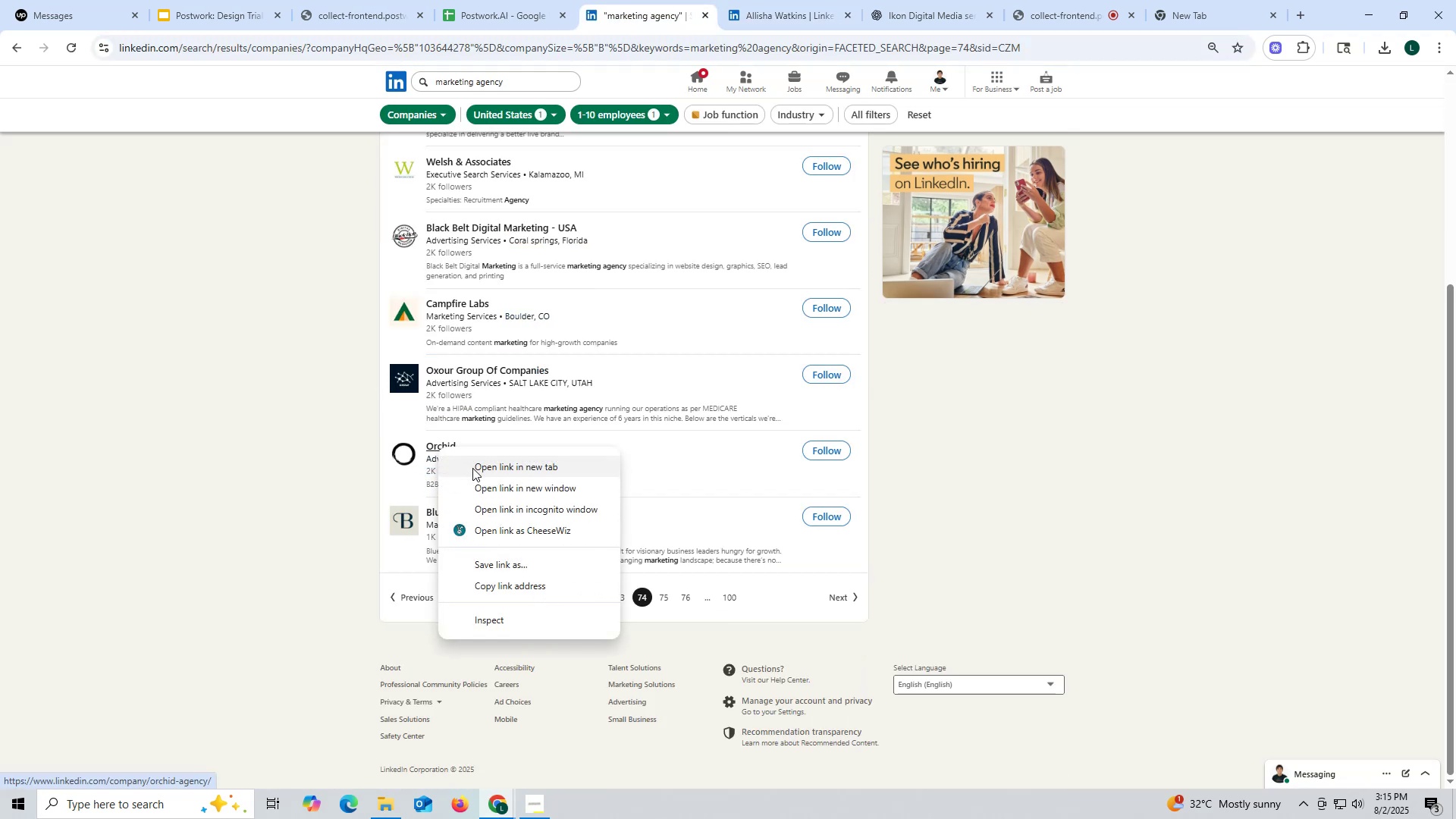 
left_click([472, 469])
 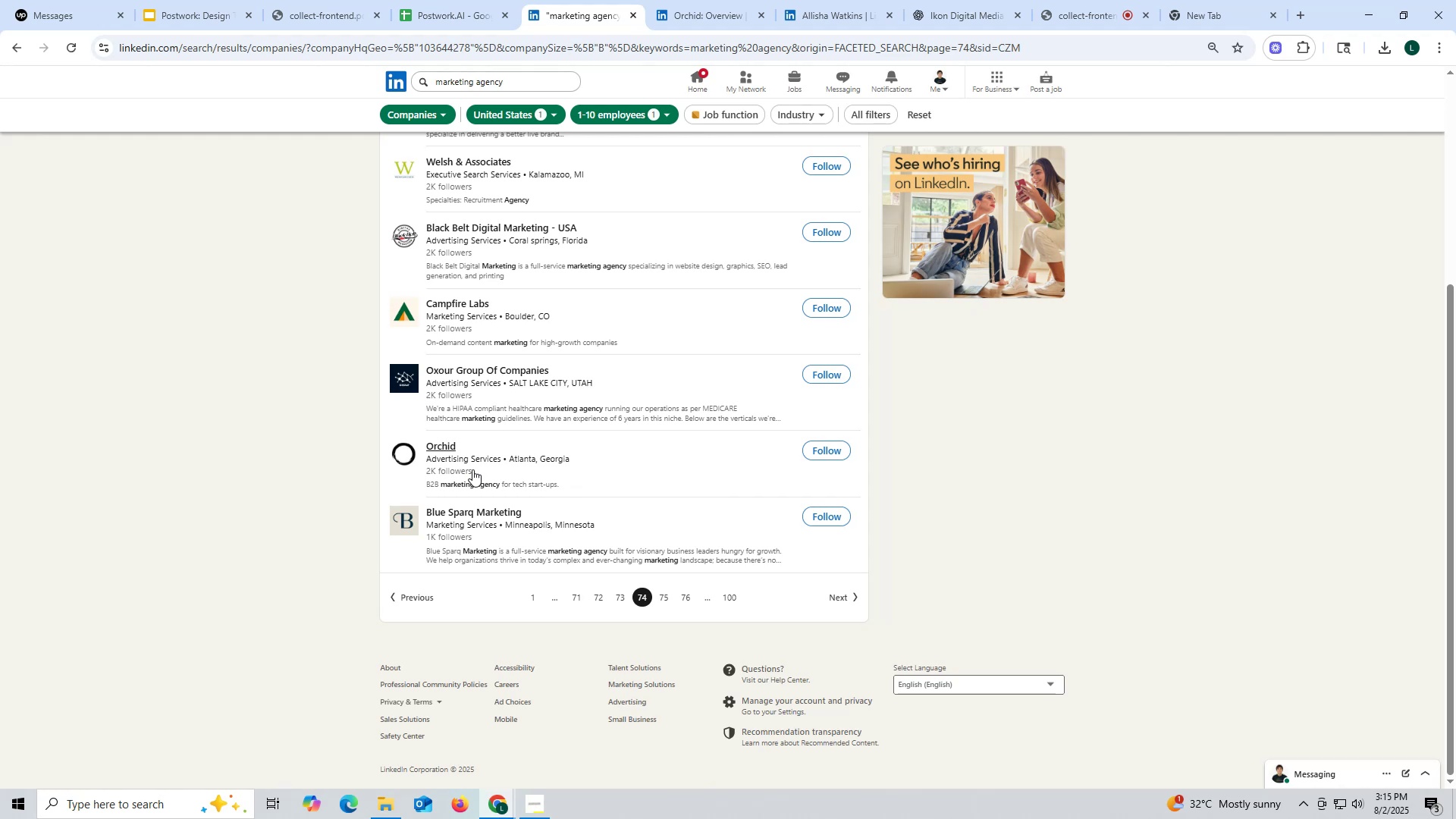 
wait(7.98)
 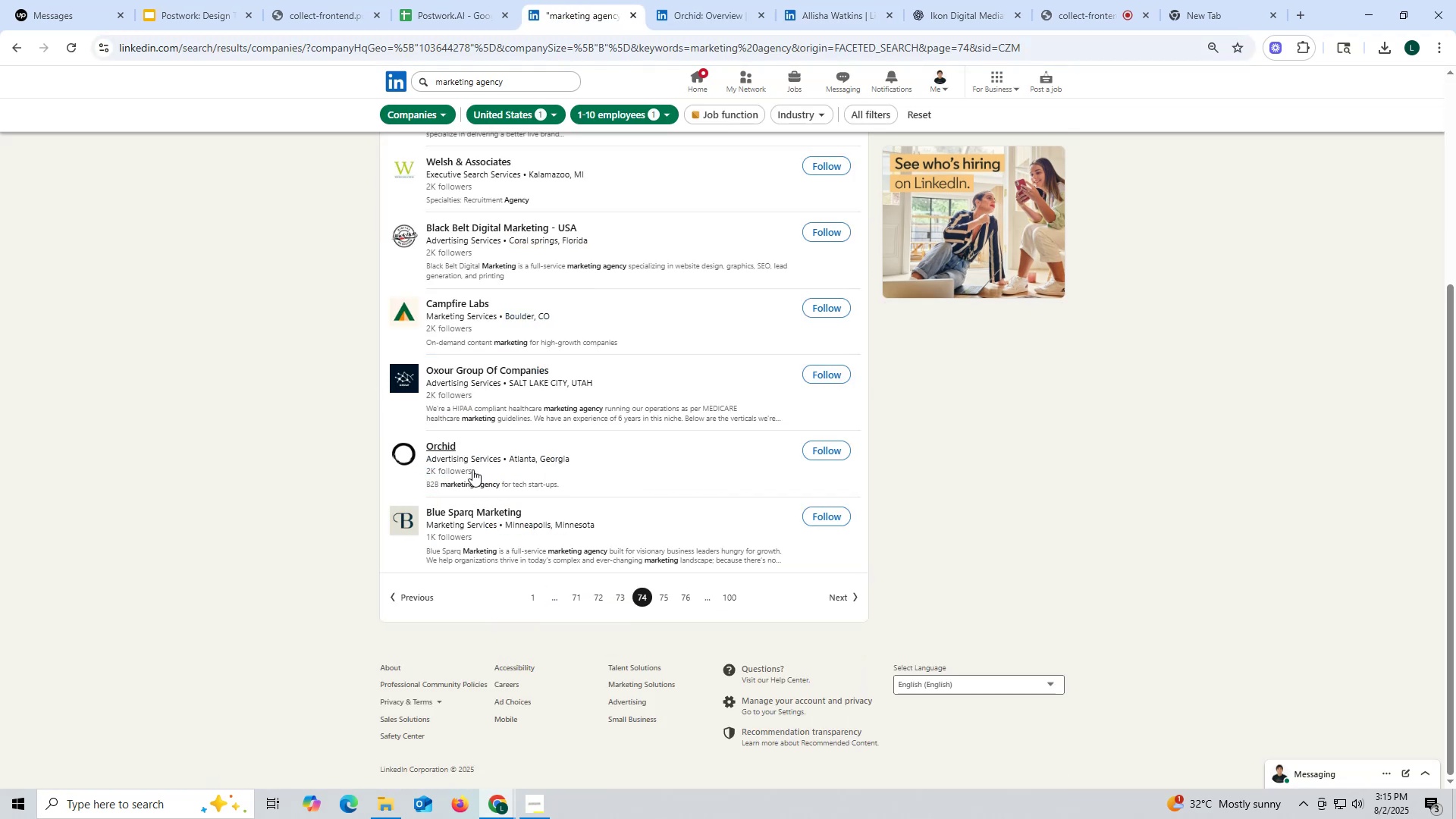 
left_click([704, 9])
 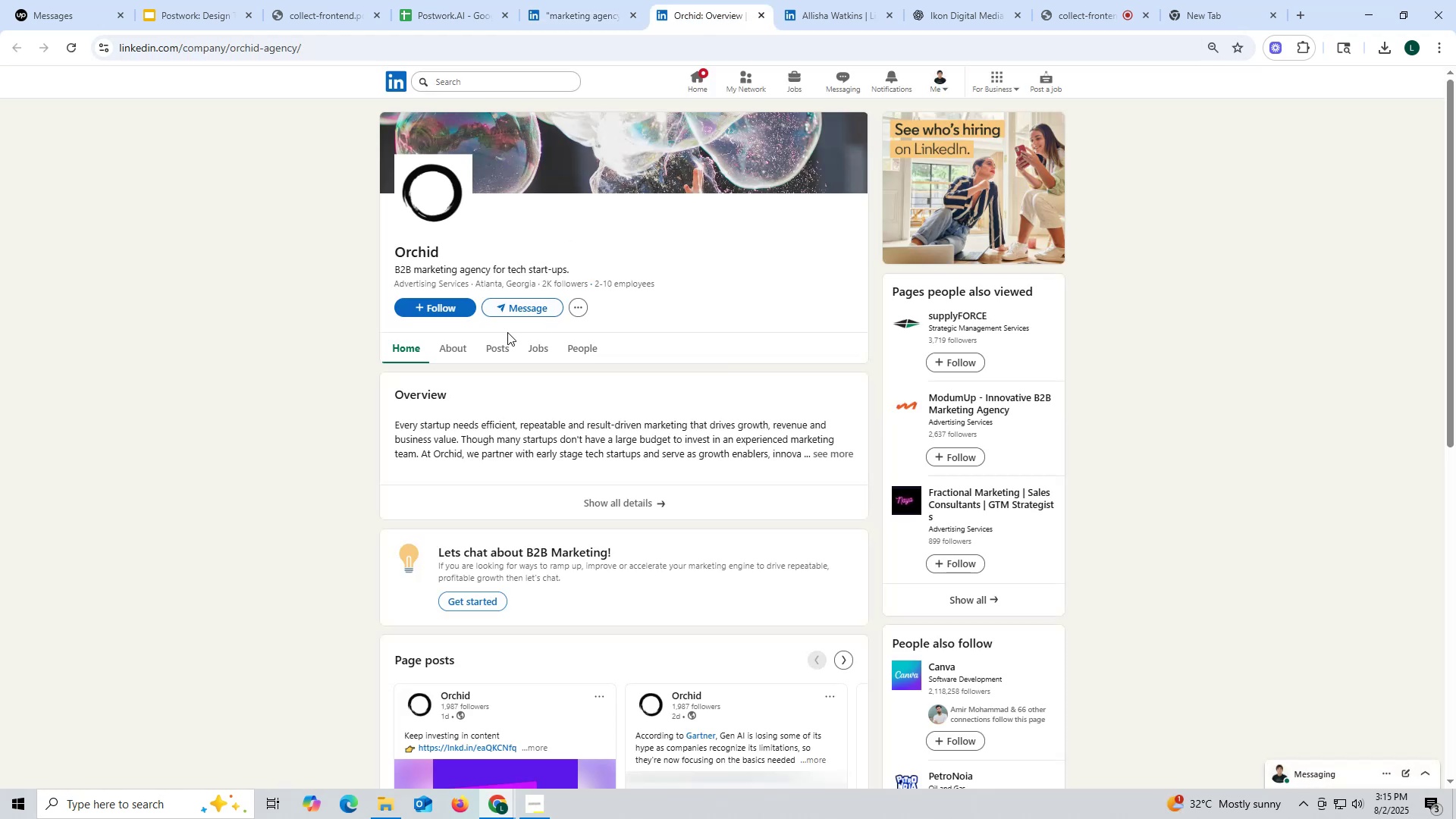 
left_click([503, 350])
 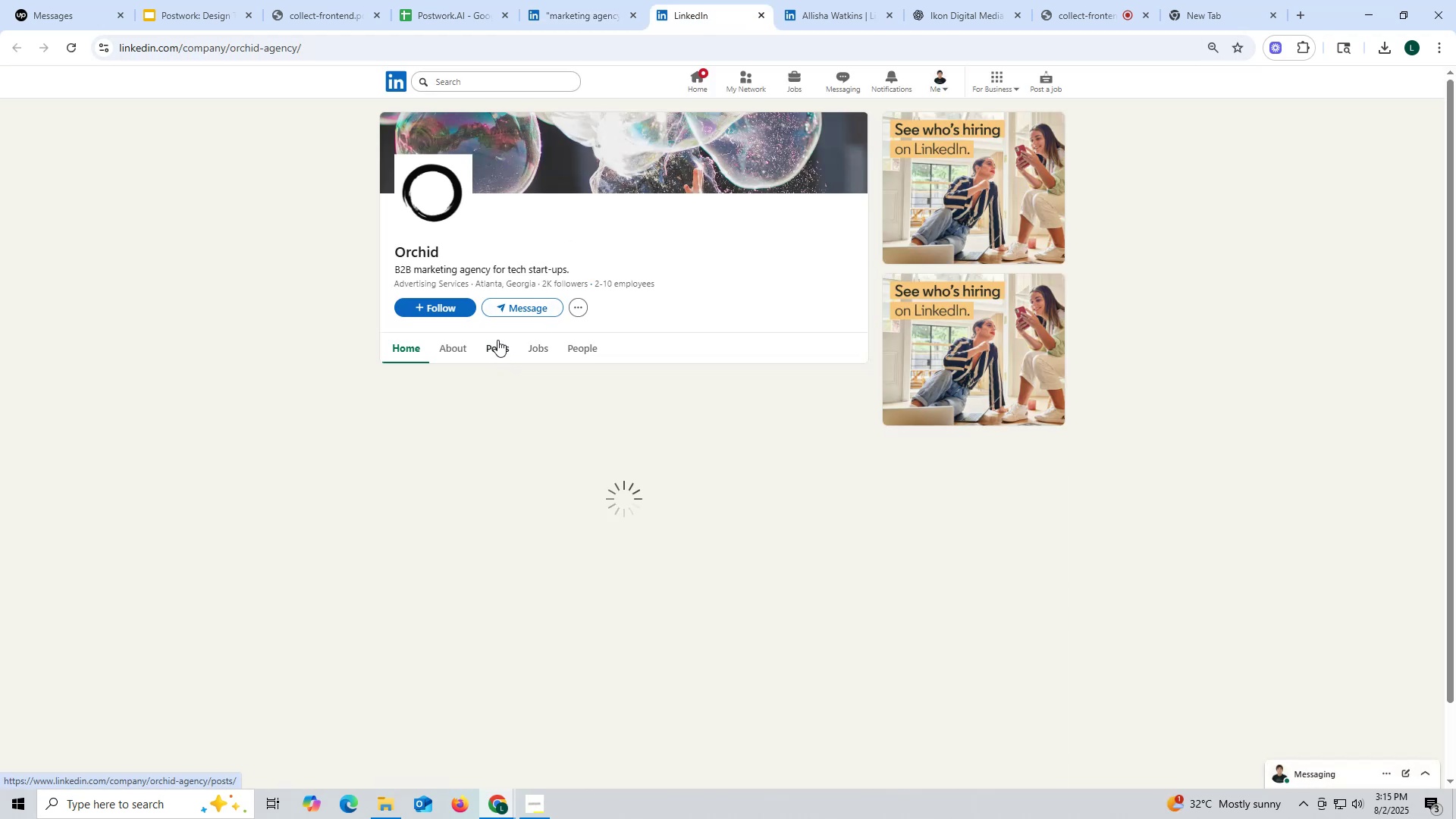 
mouse_move([488, 348])
 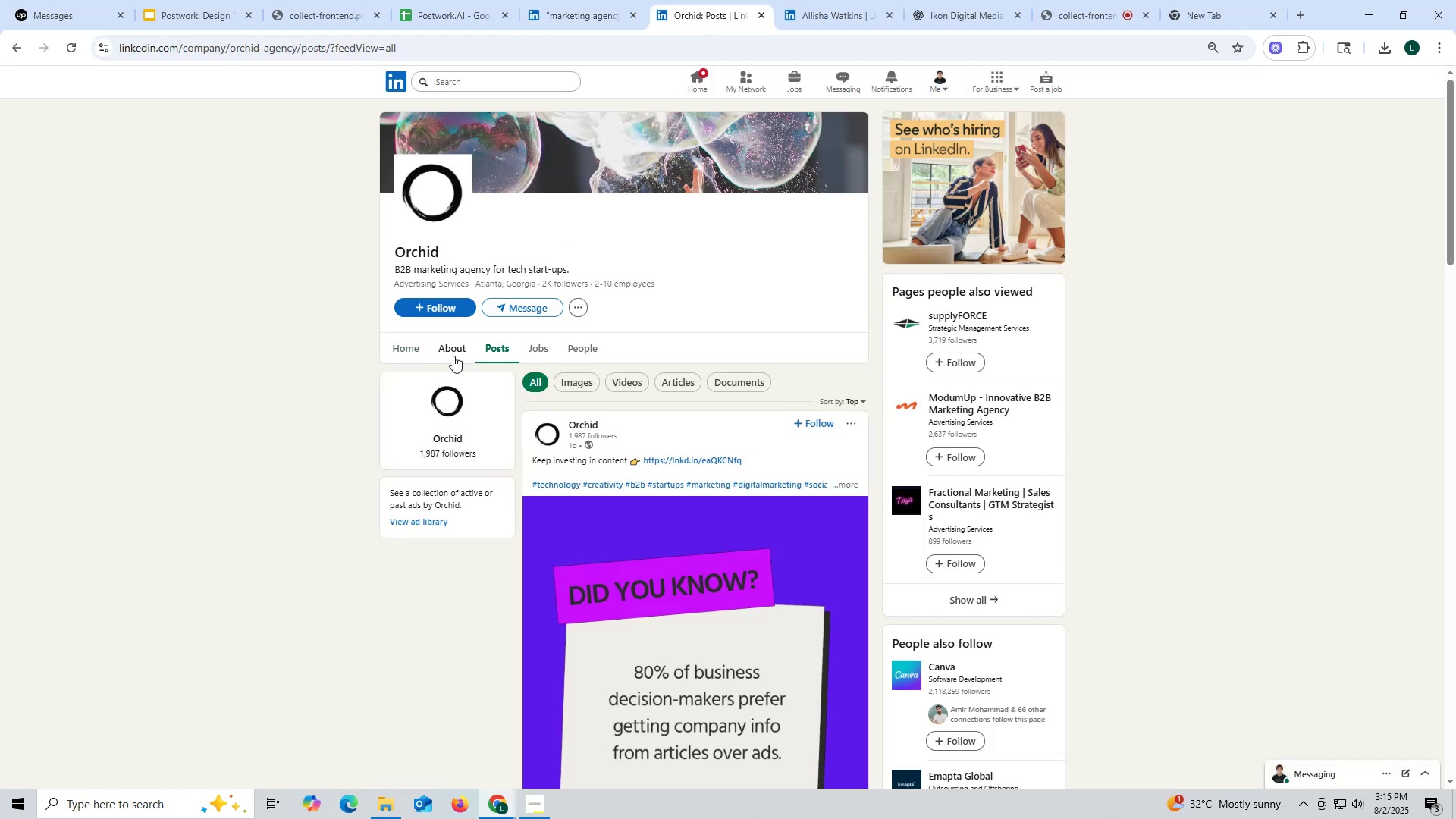 
left_click([453, 349])
 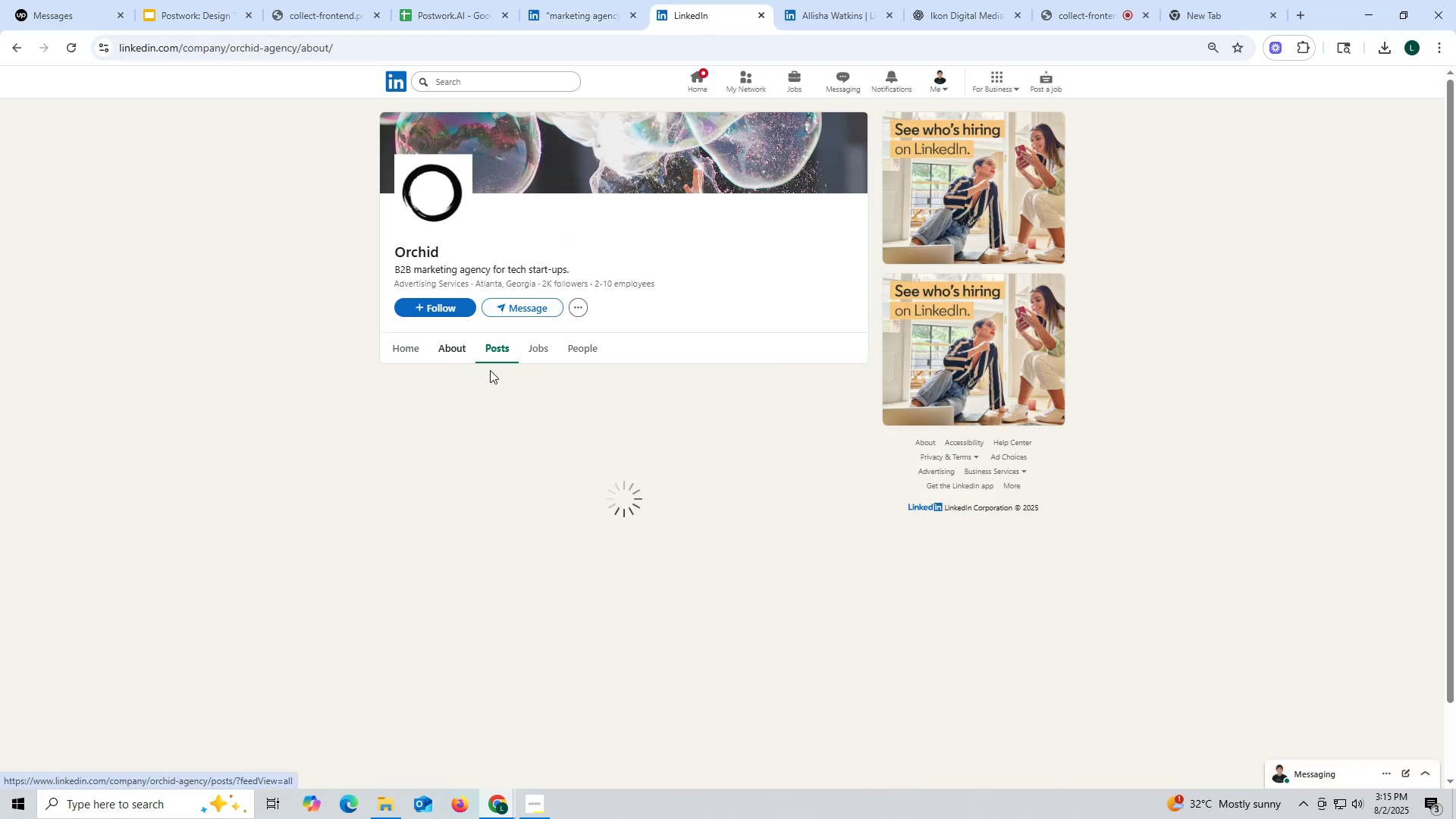 
scroll: coordinate [490, 370], scroll_direction: down, amount: 2.0
 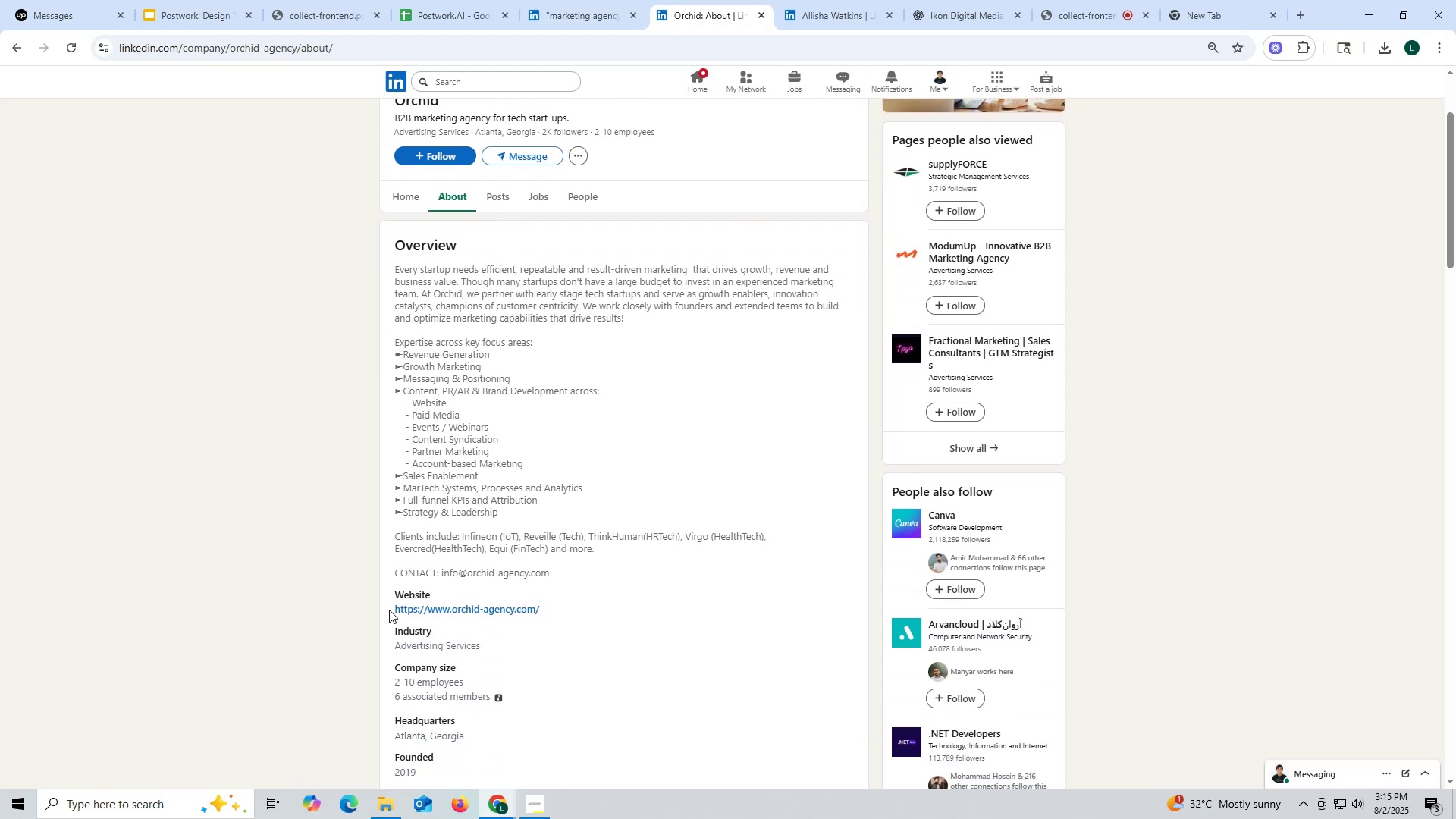 
left_click_drag(start_coordinate=[391, 610], to_coordinate=[559, 607])
 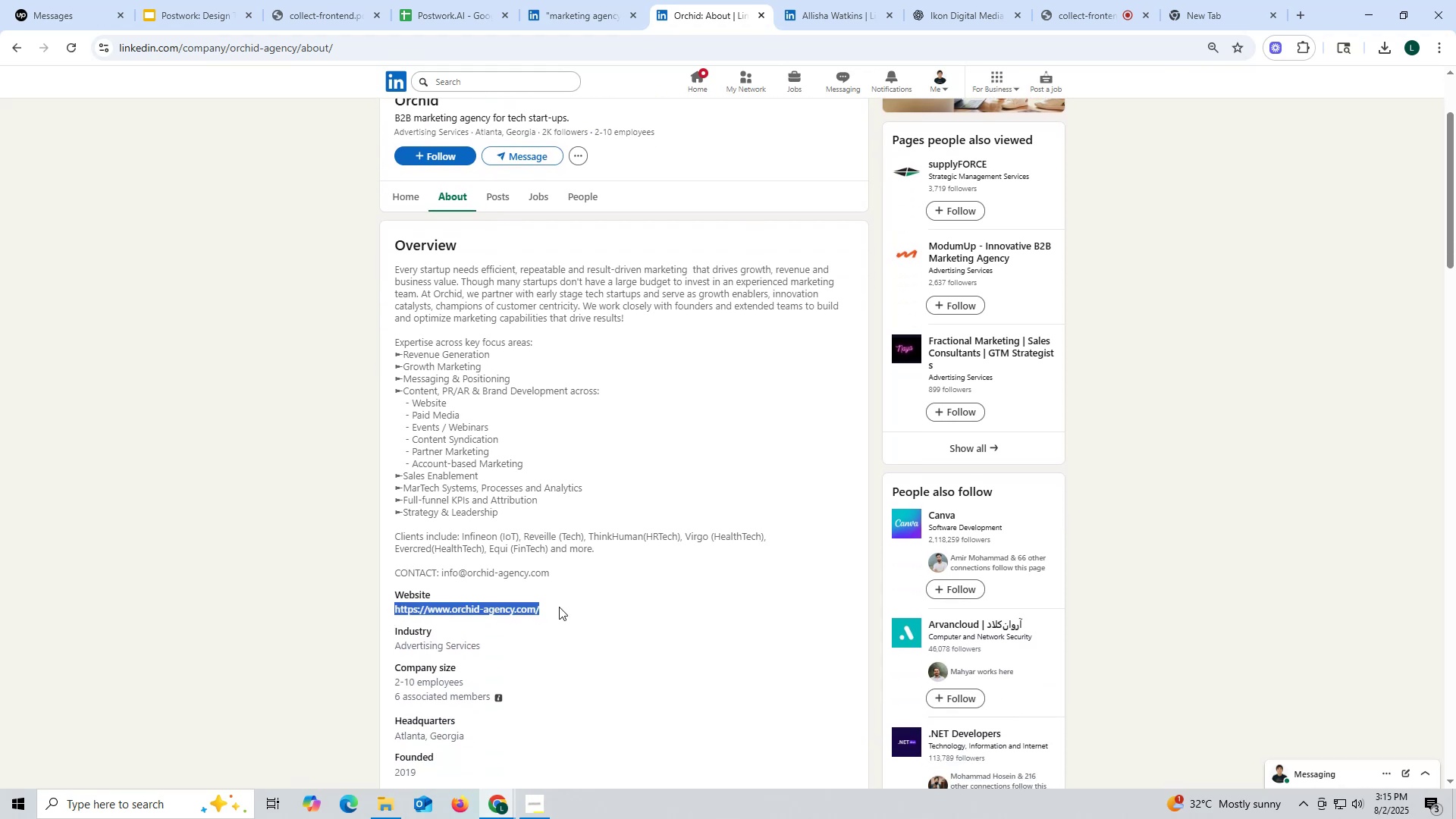 
key(Control+ControlLeft)
 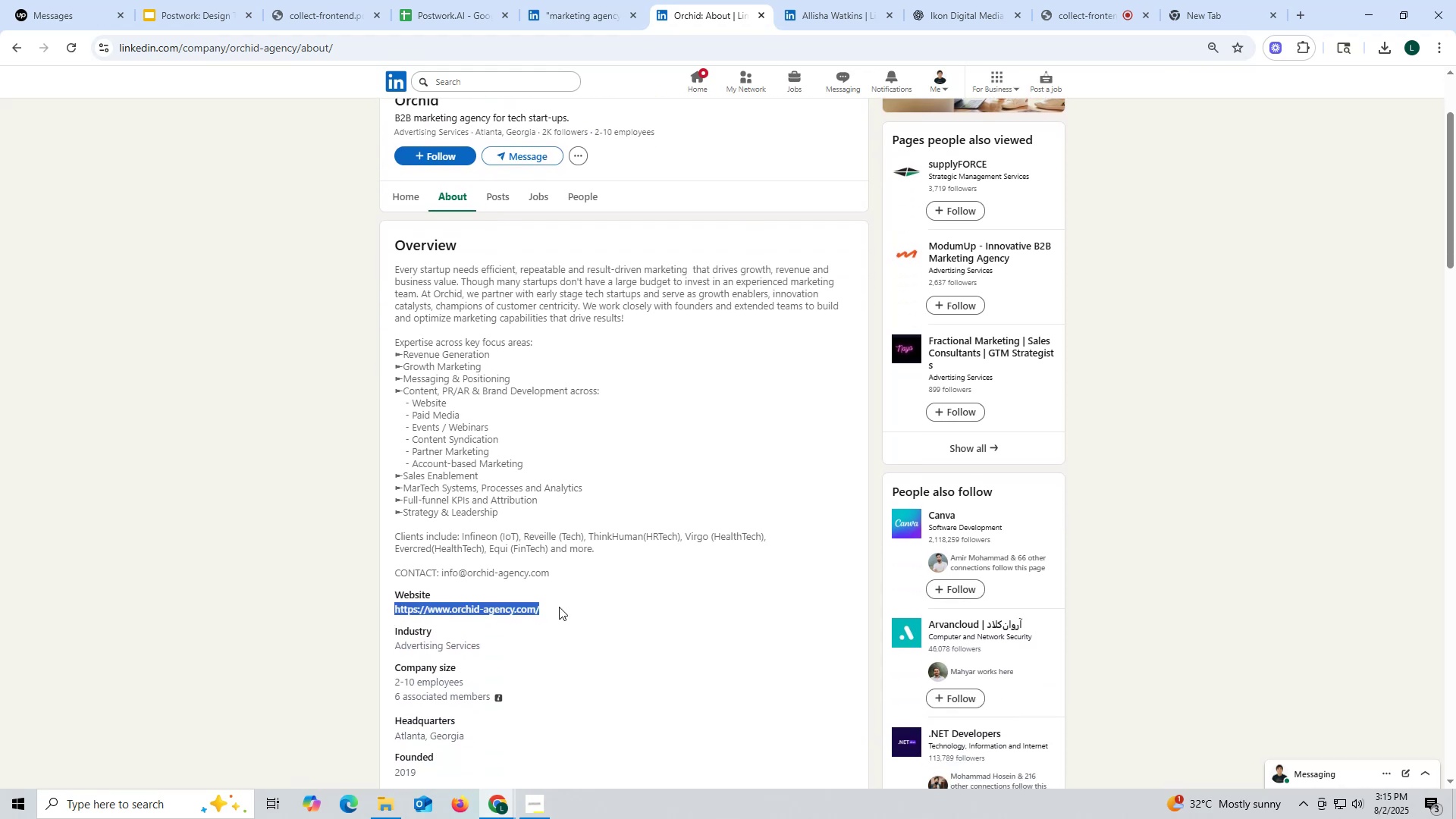 
key(Control+C)
 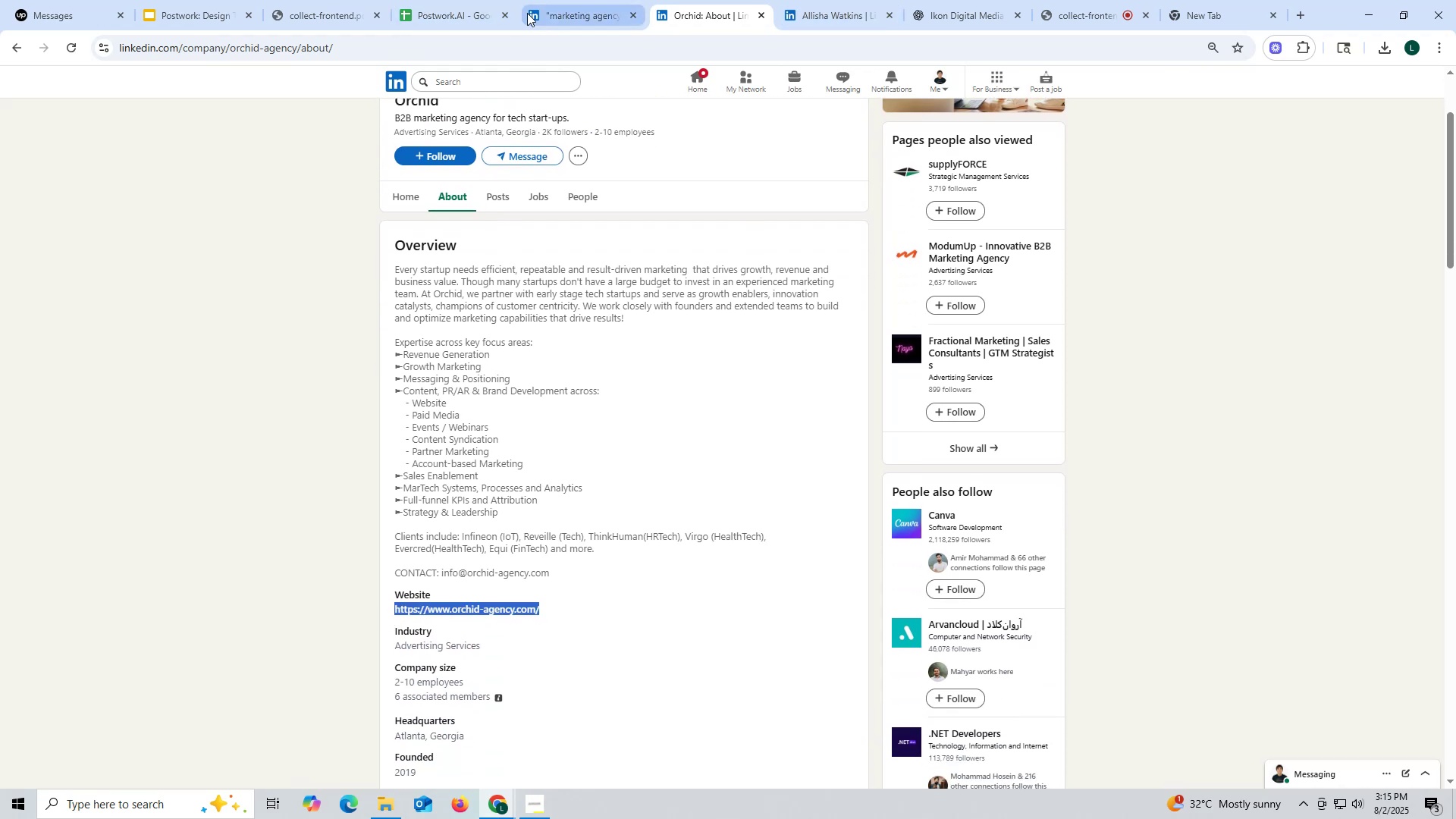 
key(Control+ControlLeft)
 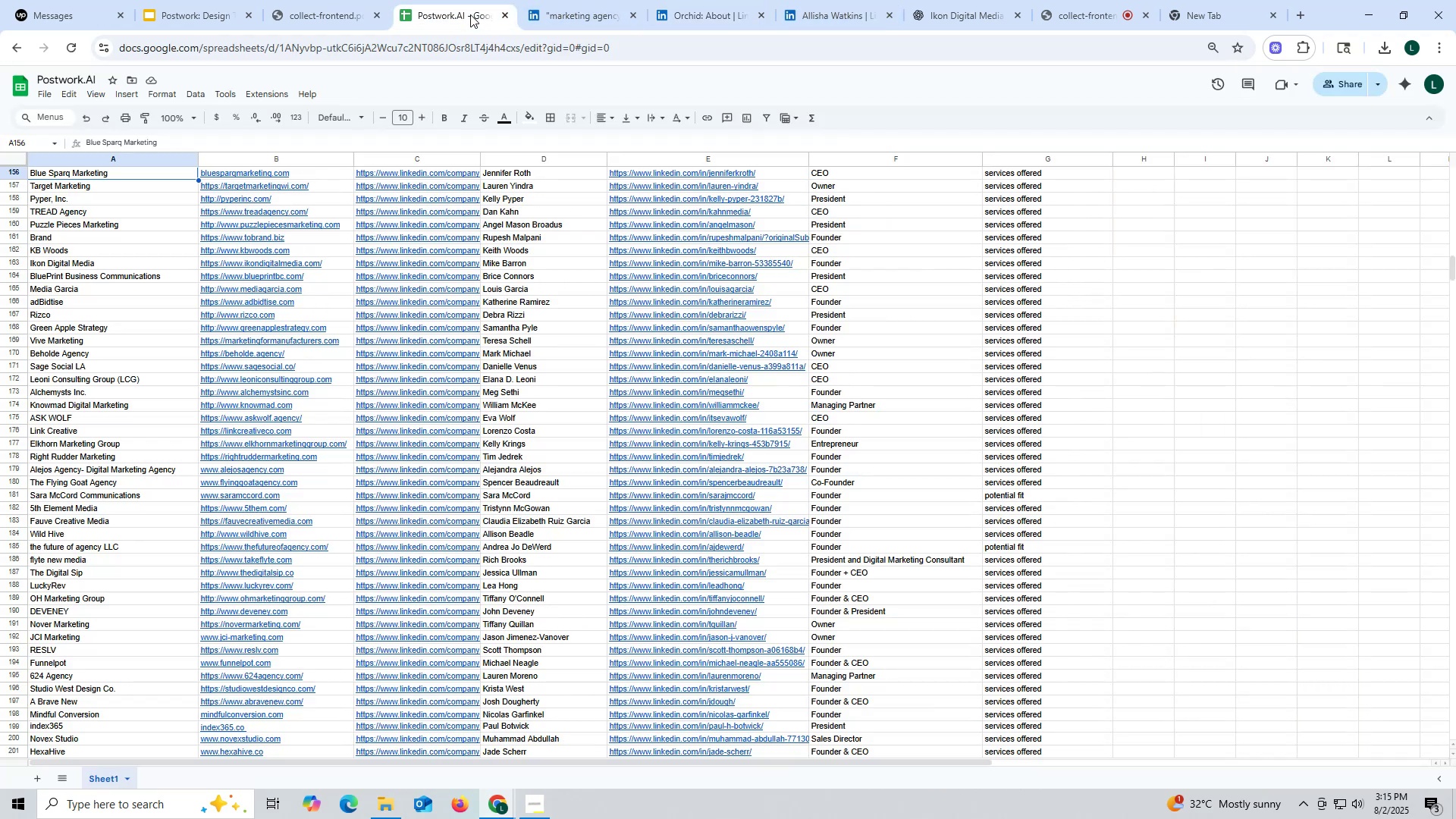 
key(Control+F)
 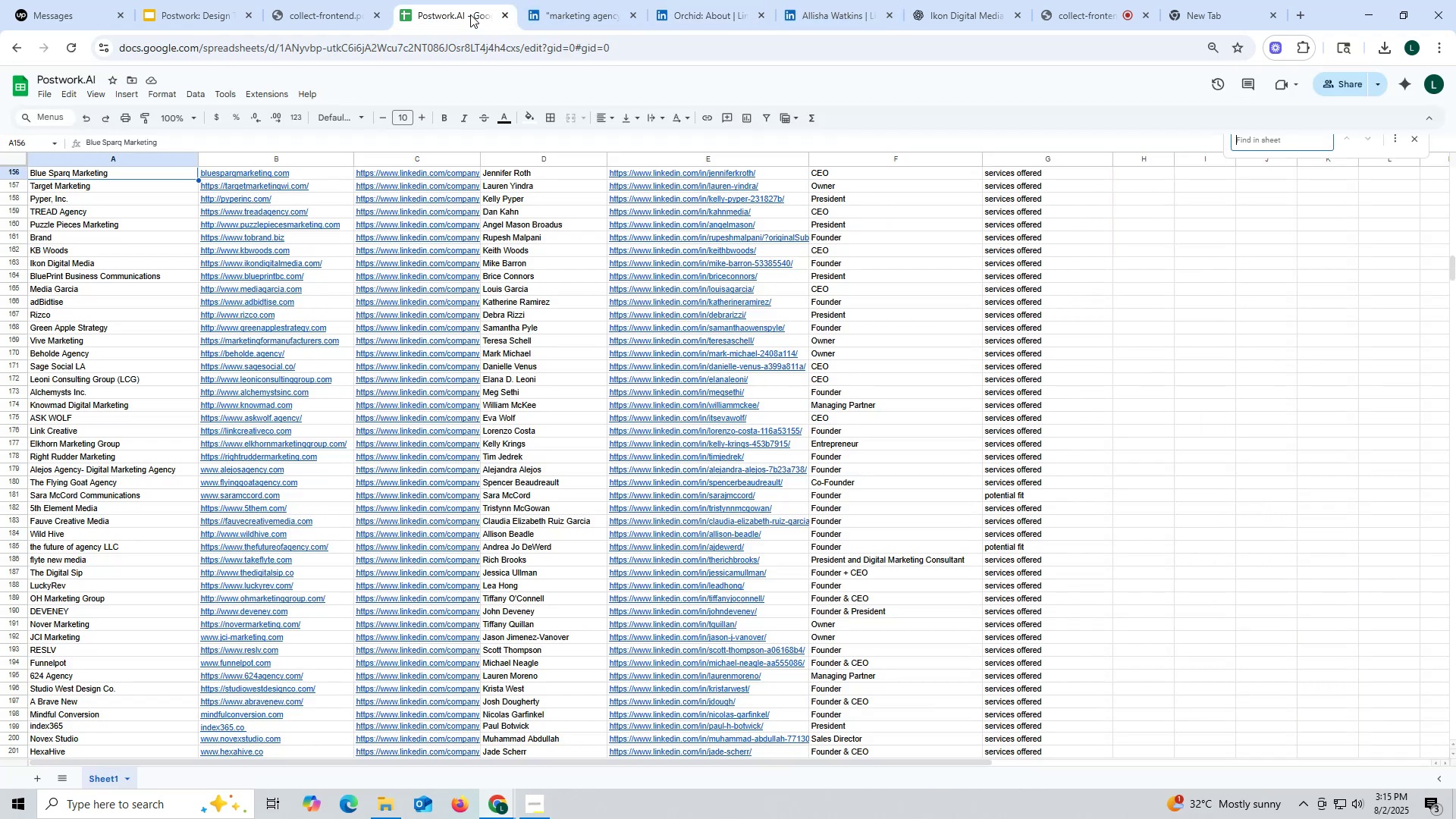 
key(Control+ControlLeft)
 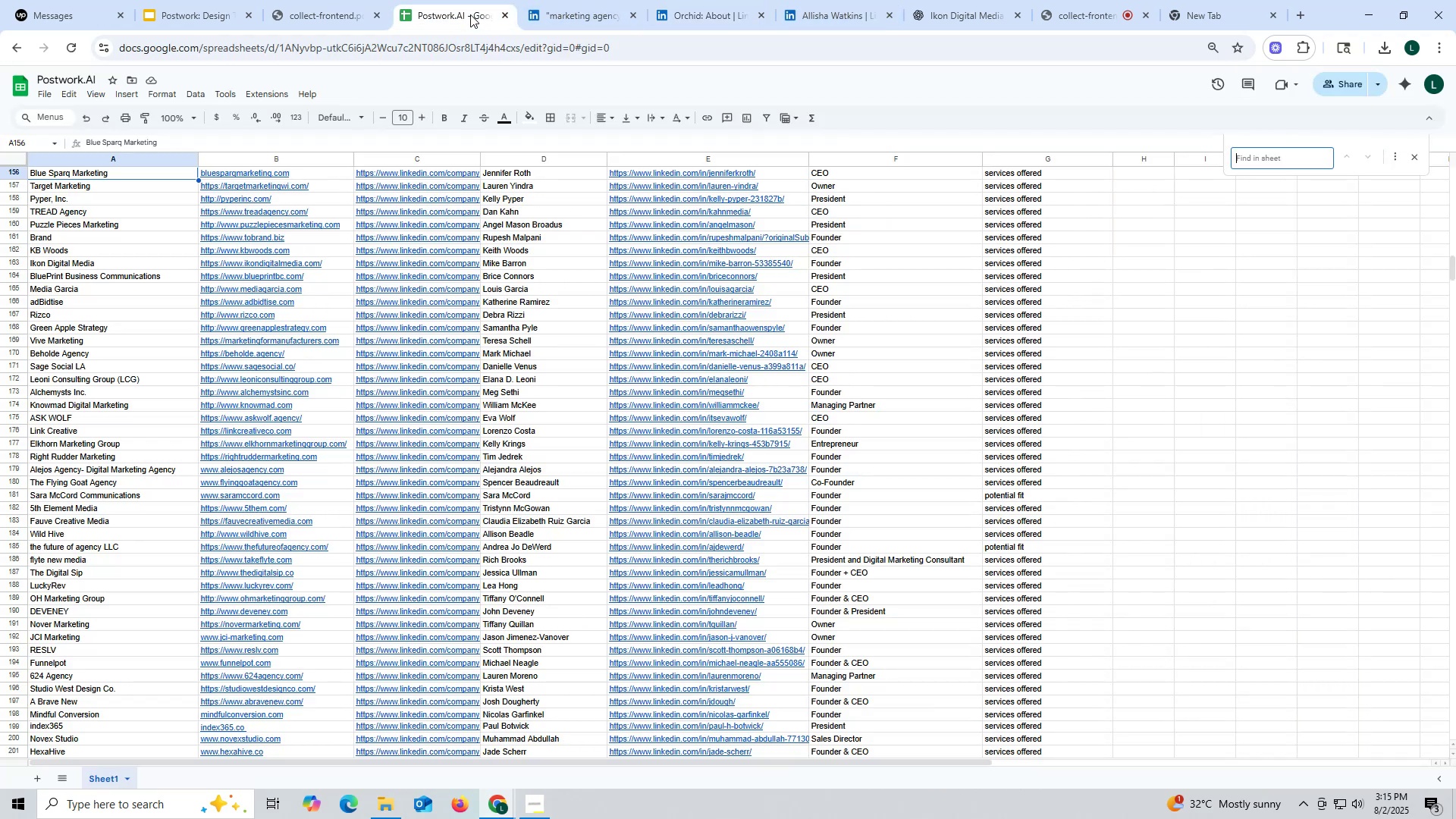 
key(Control+V)
 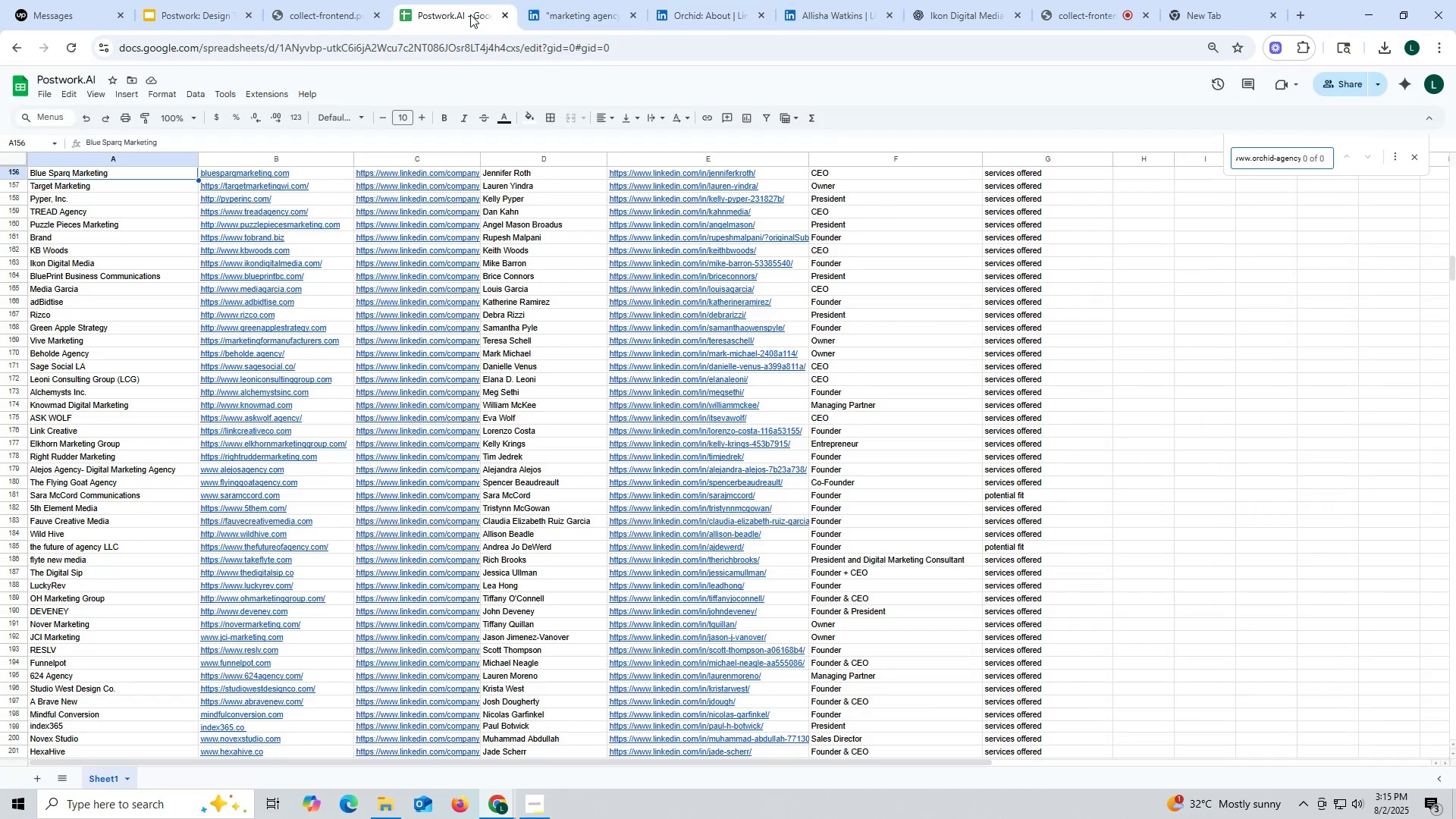 
key(Enter)
 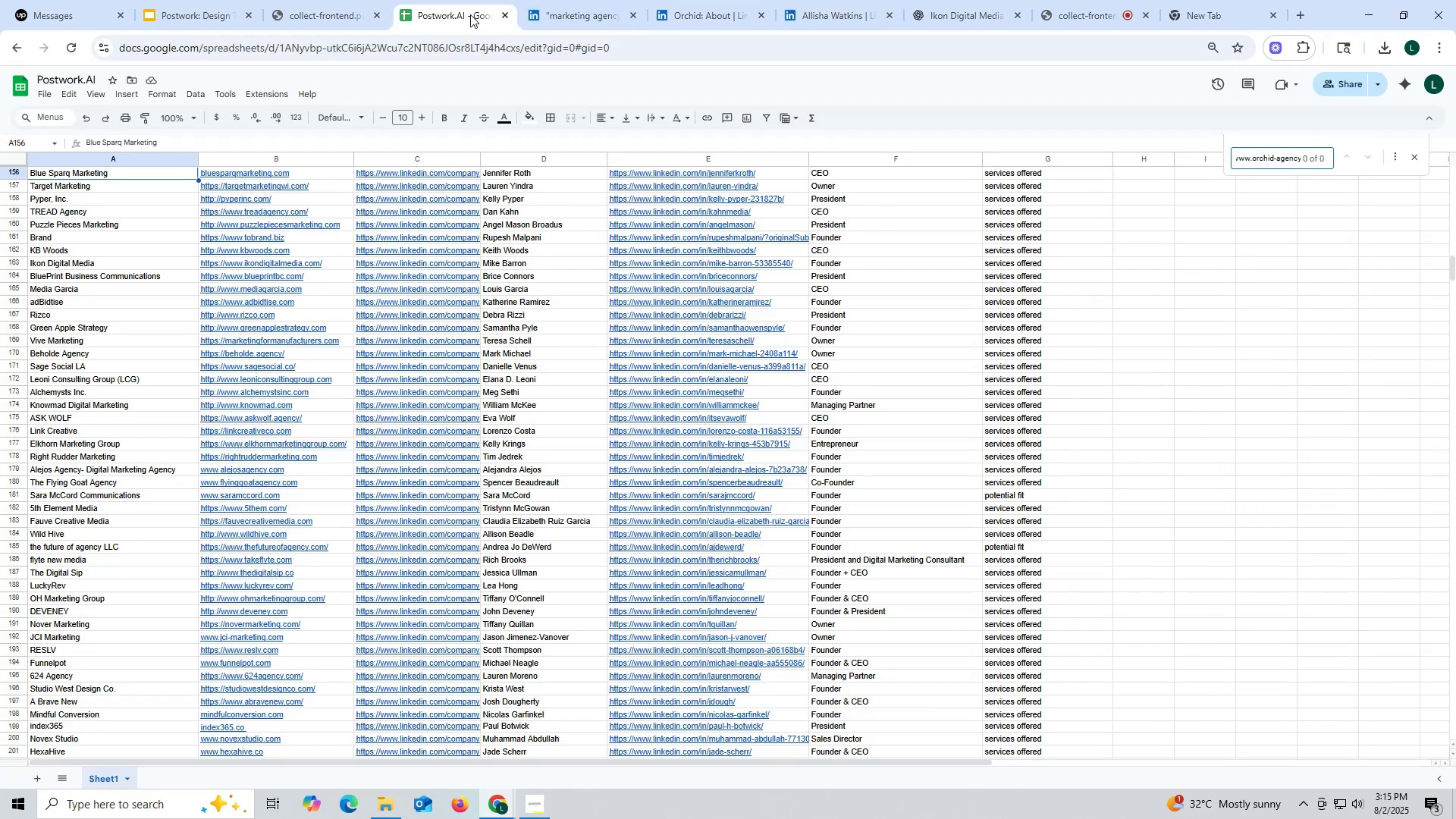 
key(Enter)
 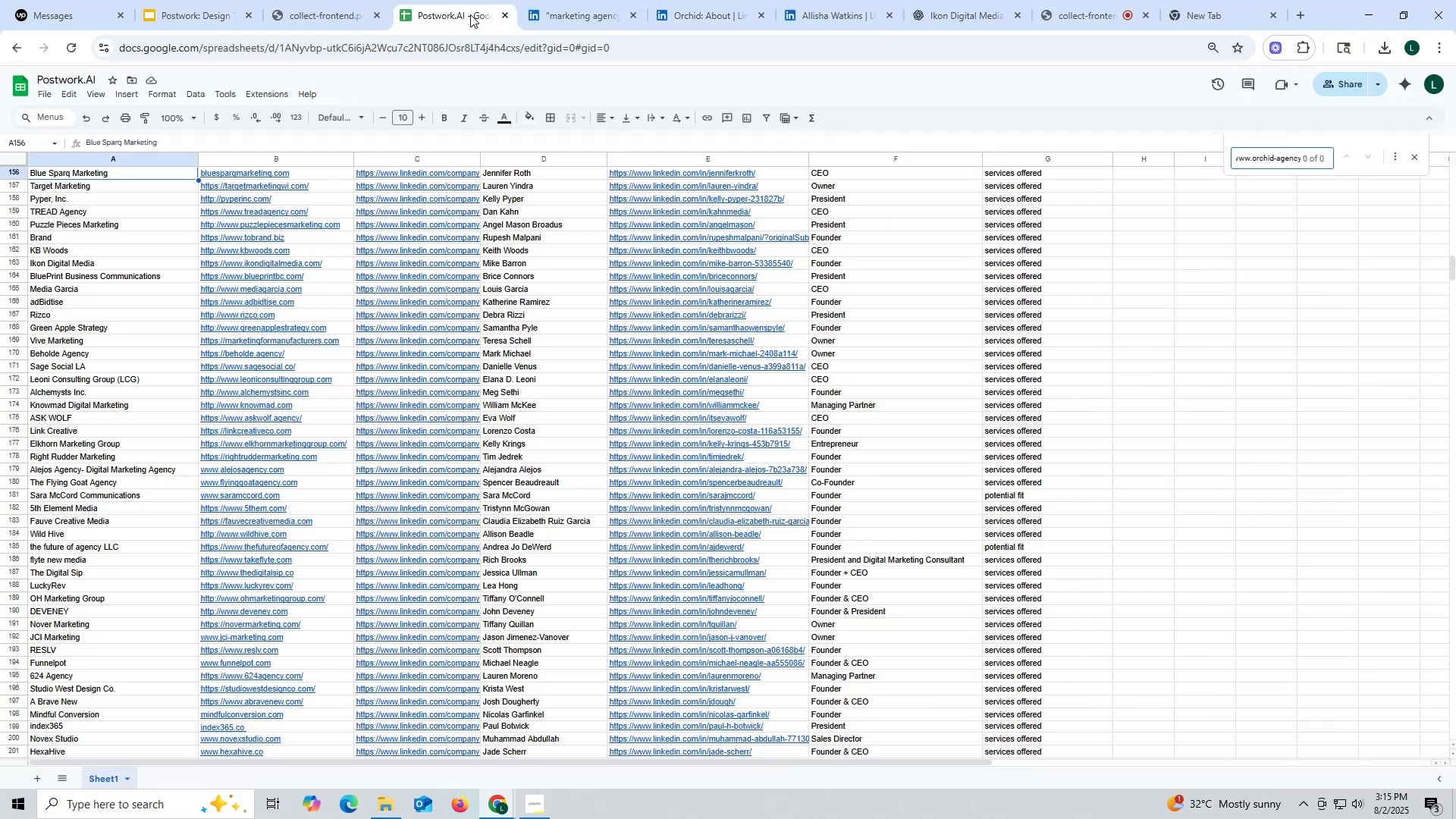 
key(Enter)
 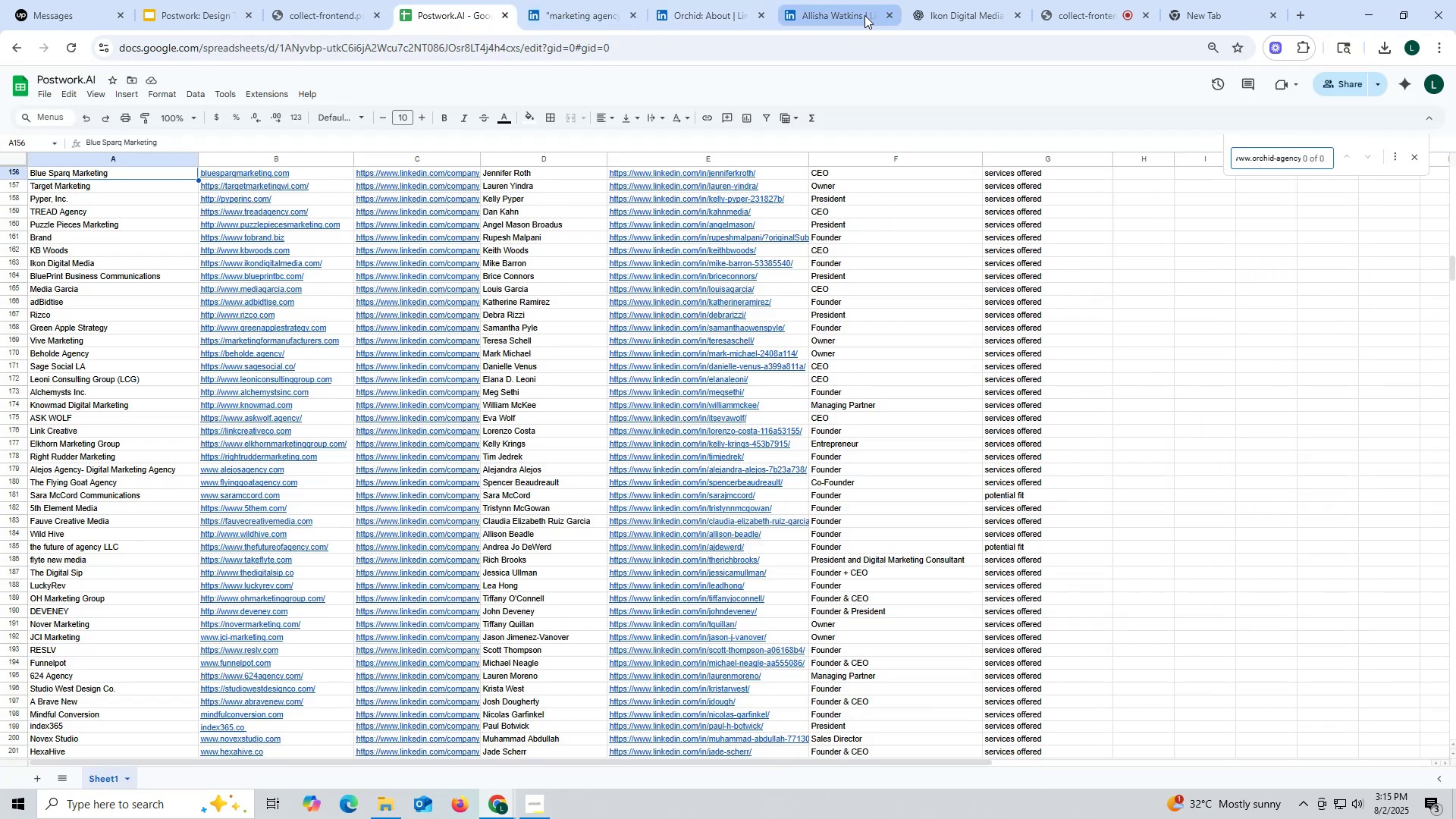 
left_click([861, 10])
 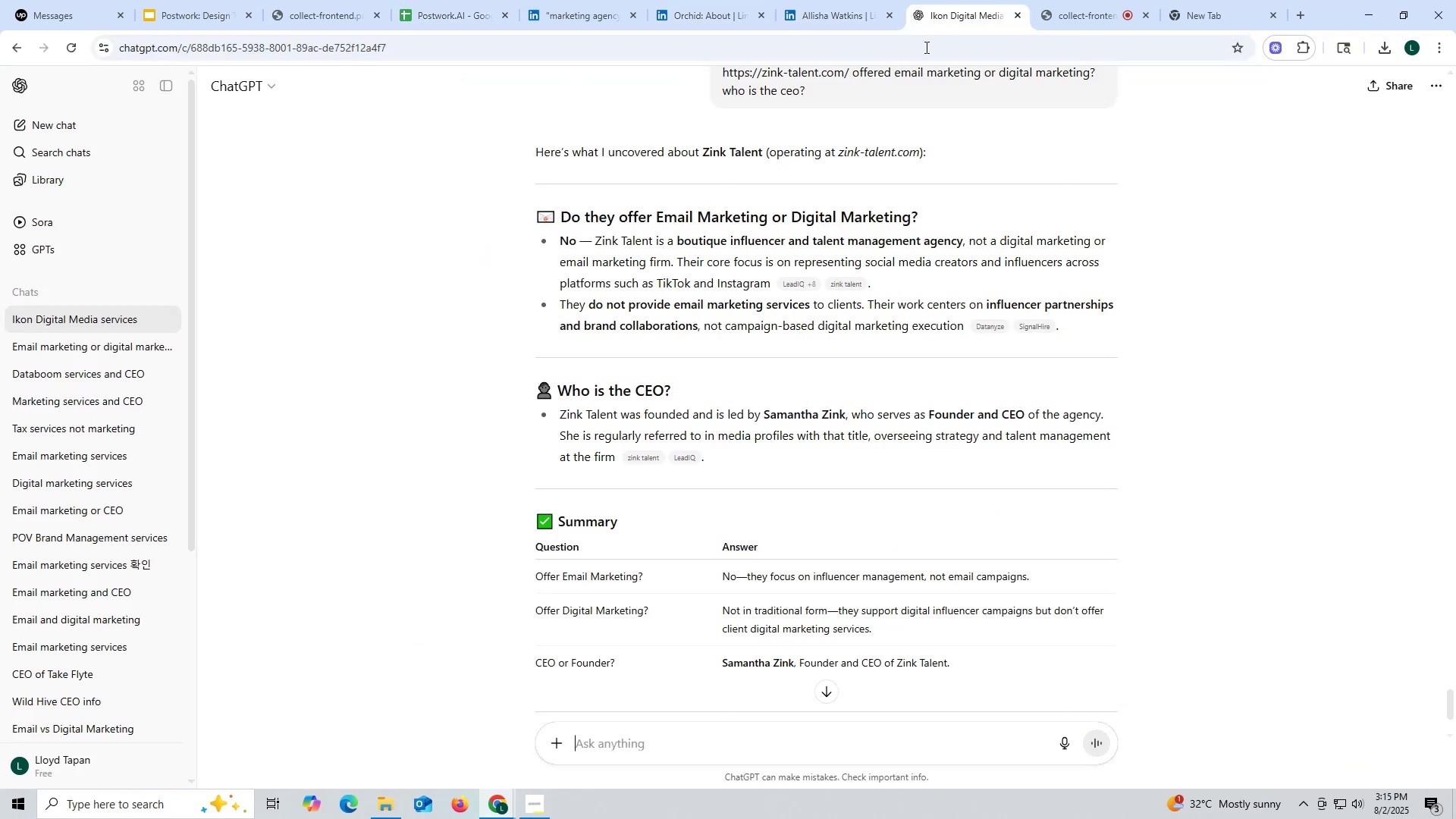 
left_click([640, 745])
 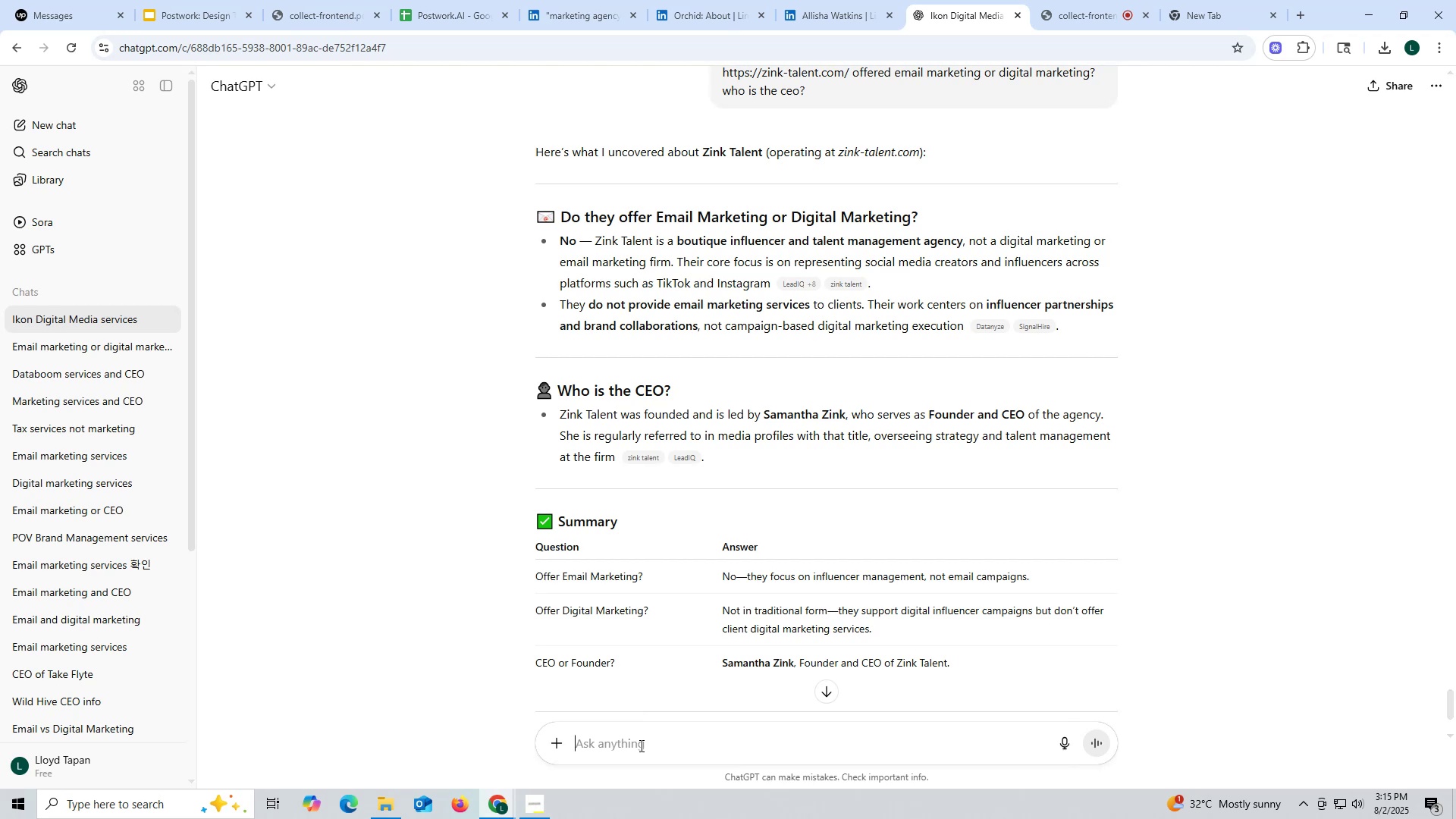 
key(Control+ControlLeft)
 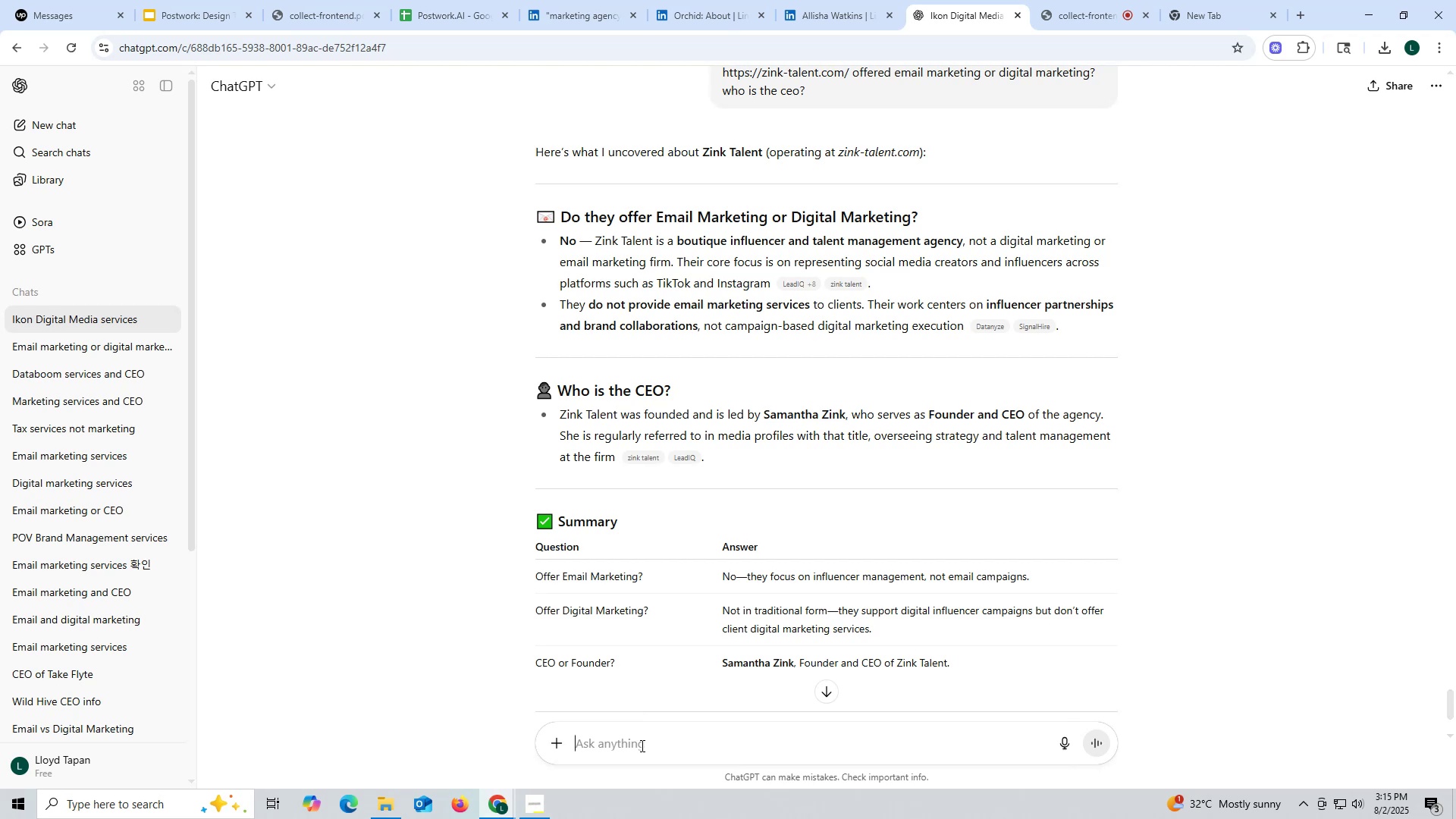 
key(Control+V)
 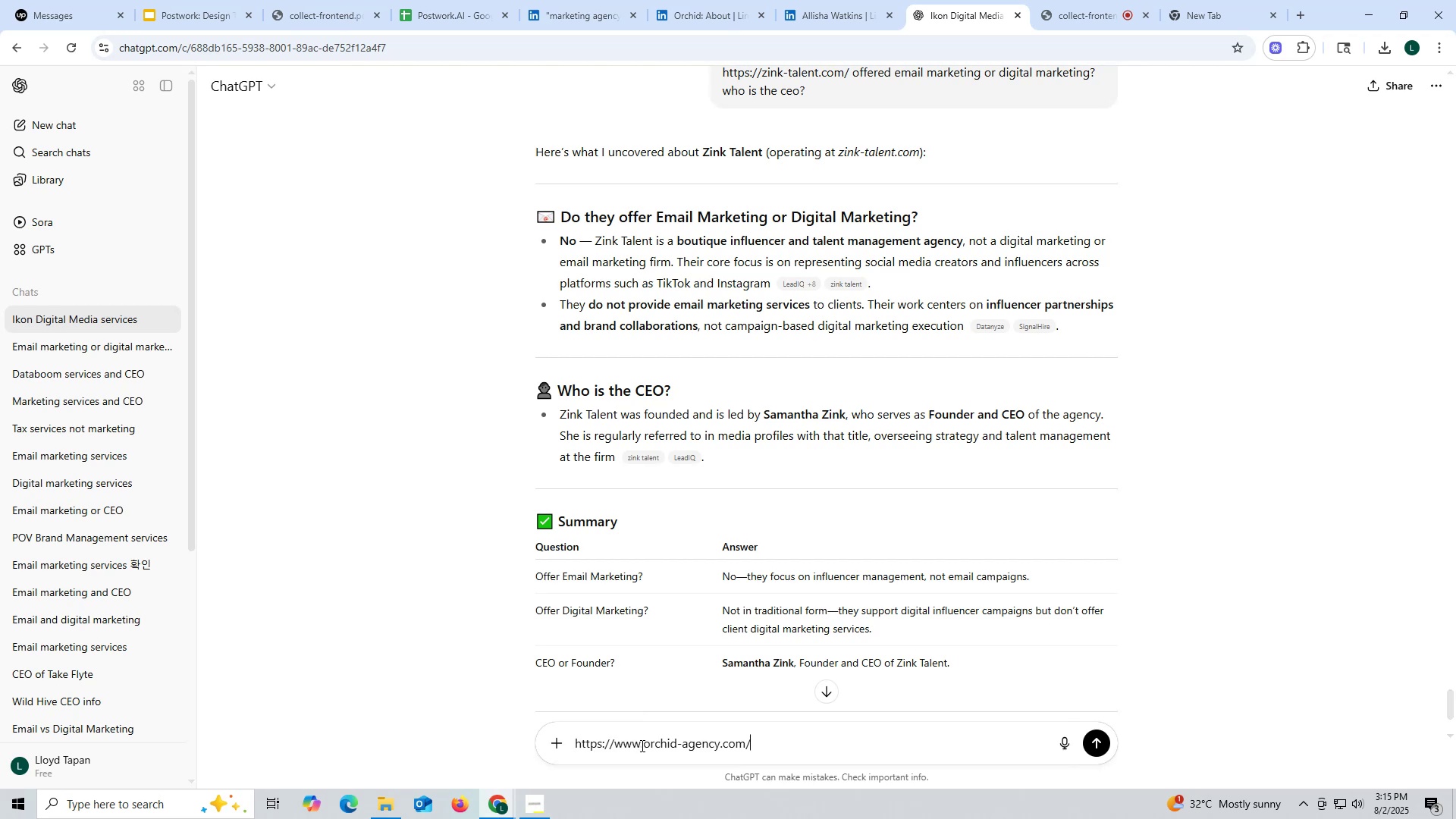 
key(Space)
 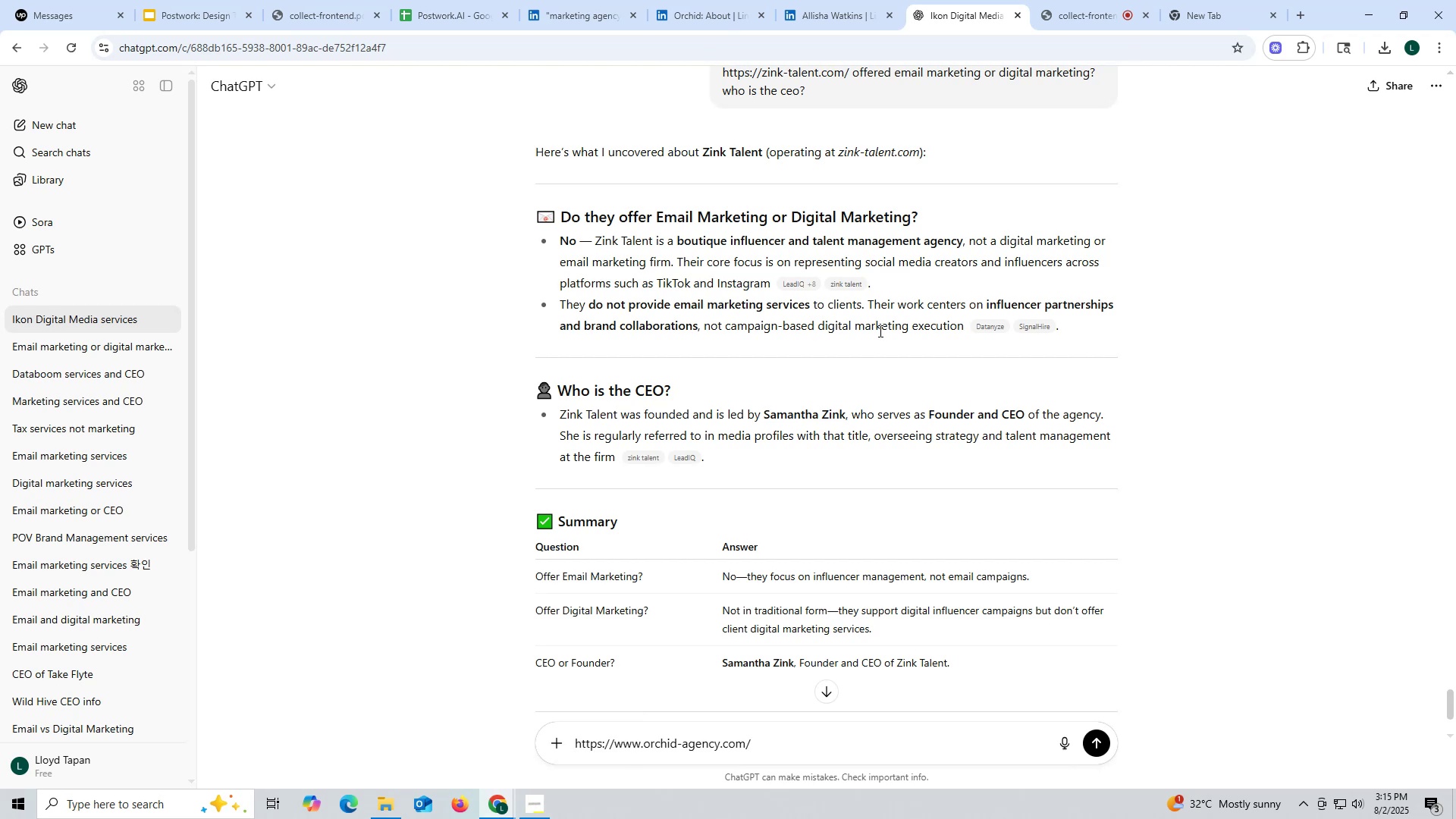 
scroll: coordinate [879, 331], scroll_direction: up, amount: 2.0
 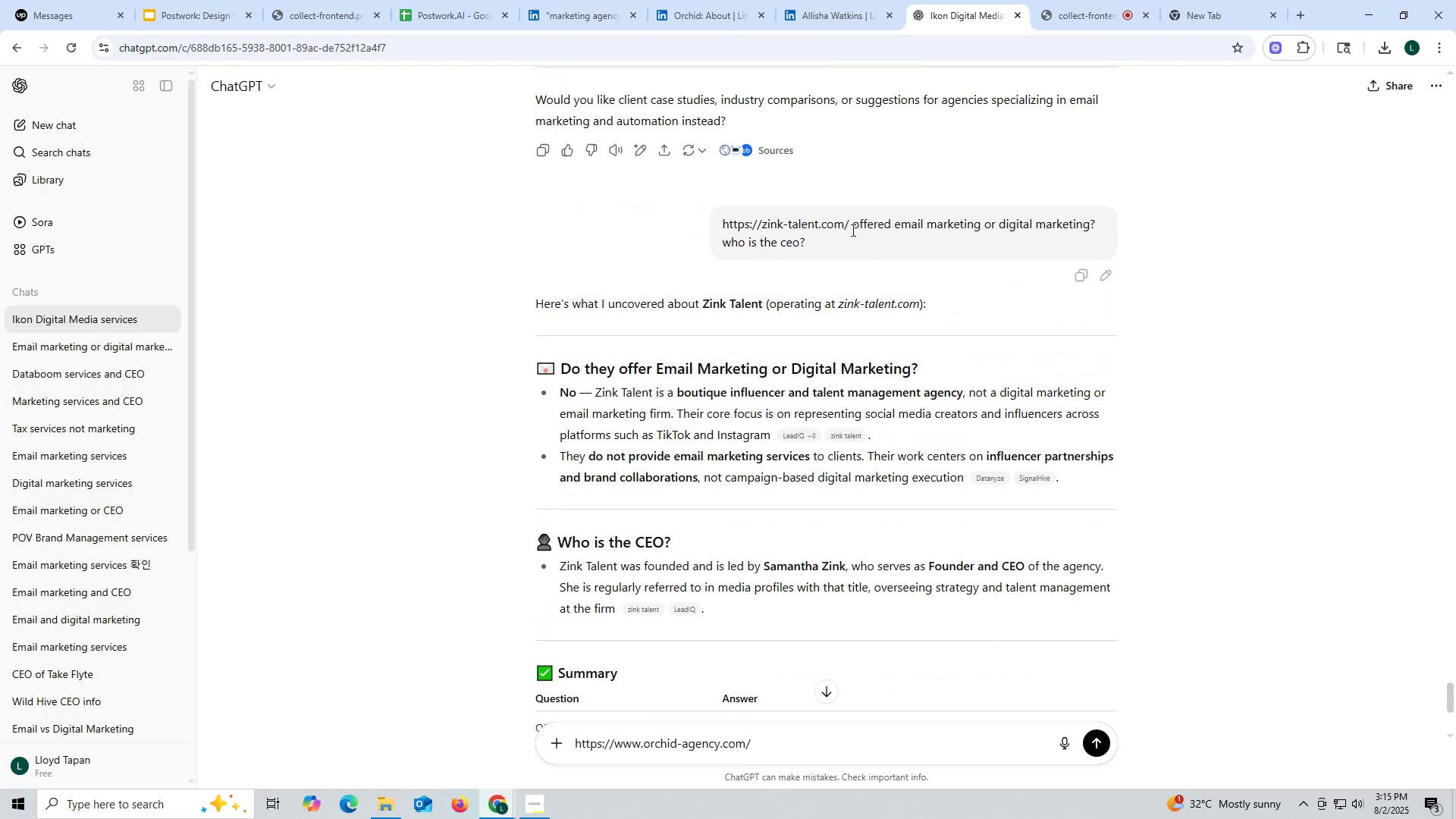 
left_click_drag(start_coordinate=[852, 224], to_coordinate=[886, 243])
 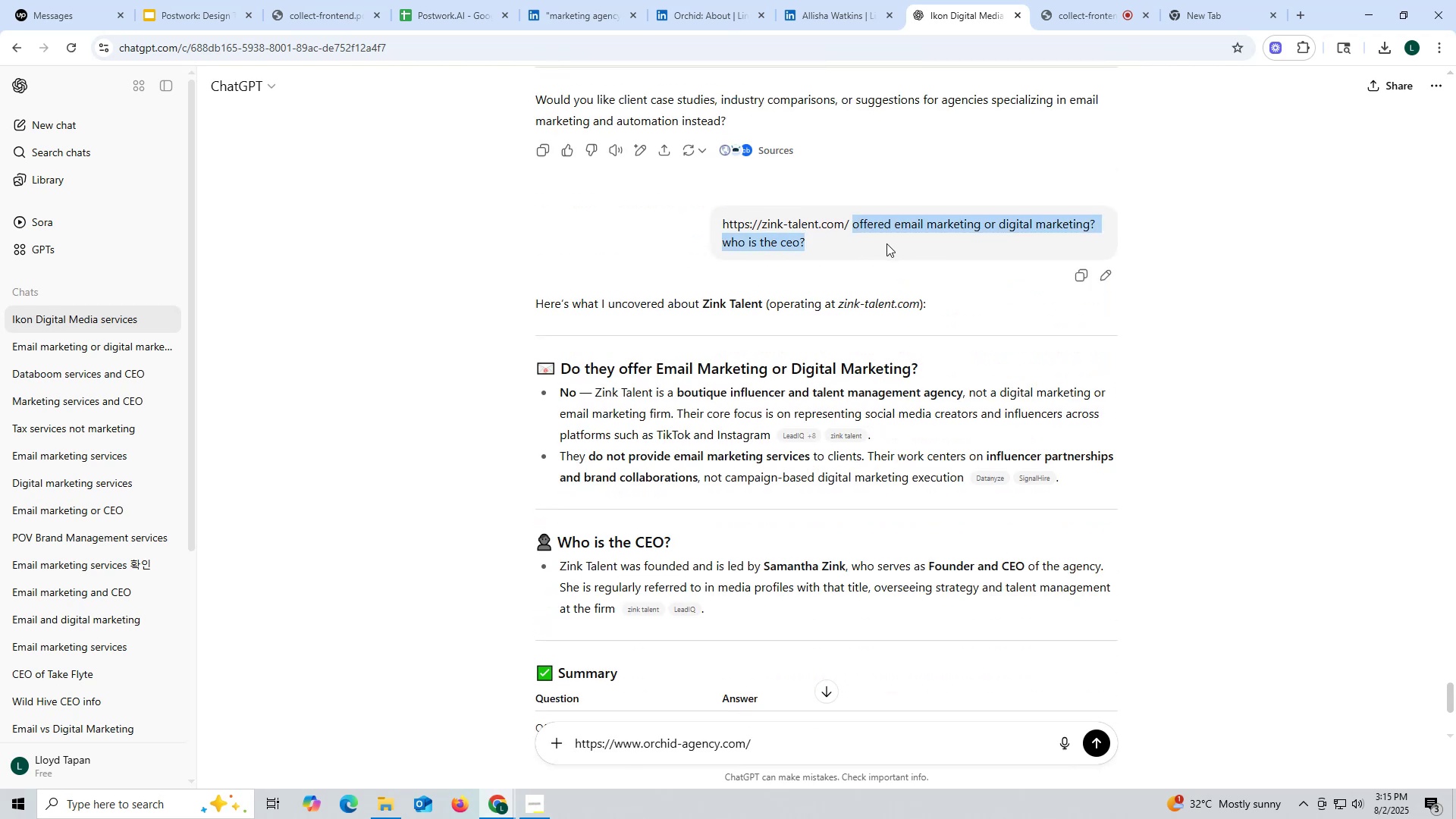 
key(Control+ControlLeft)
 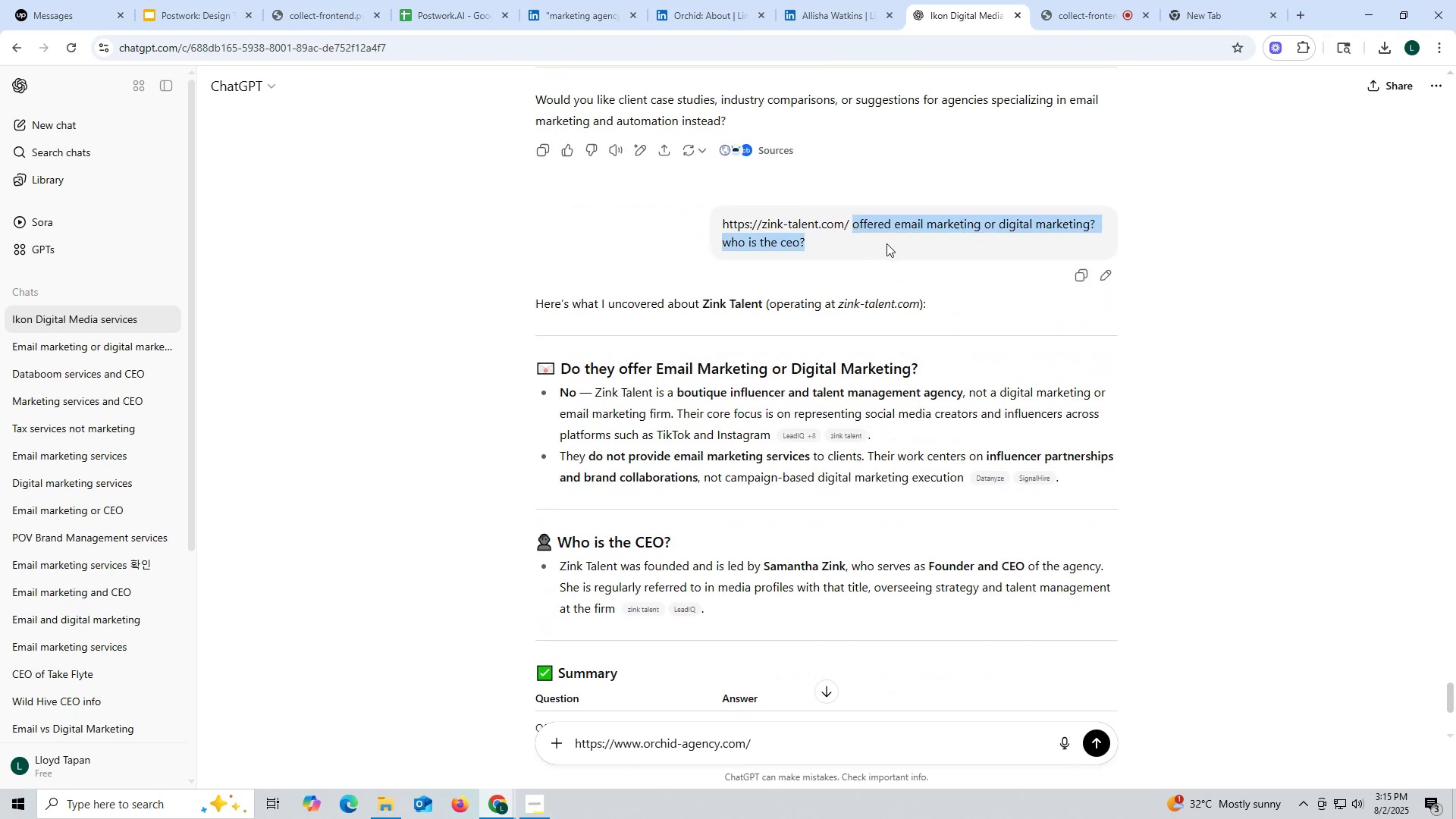 
key(Control+C)
 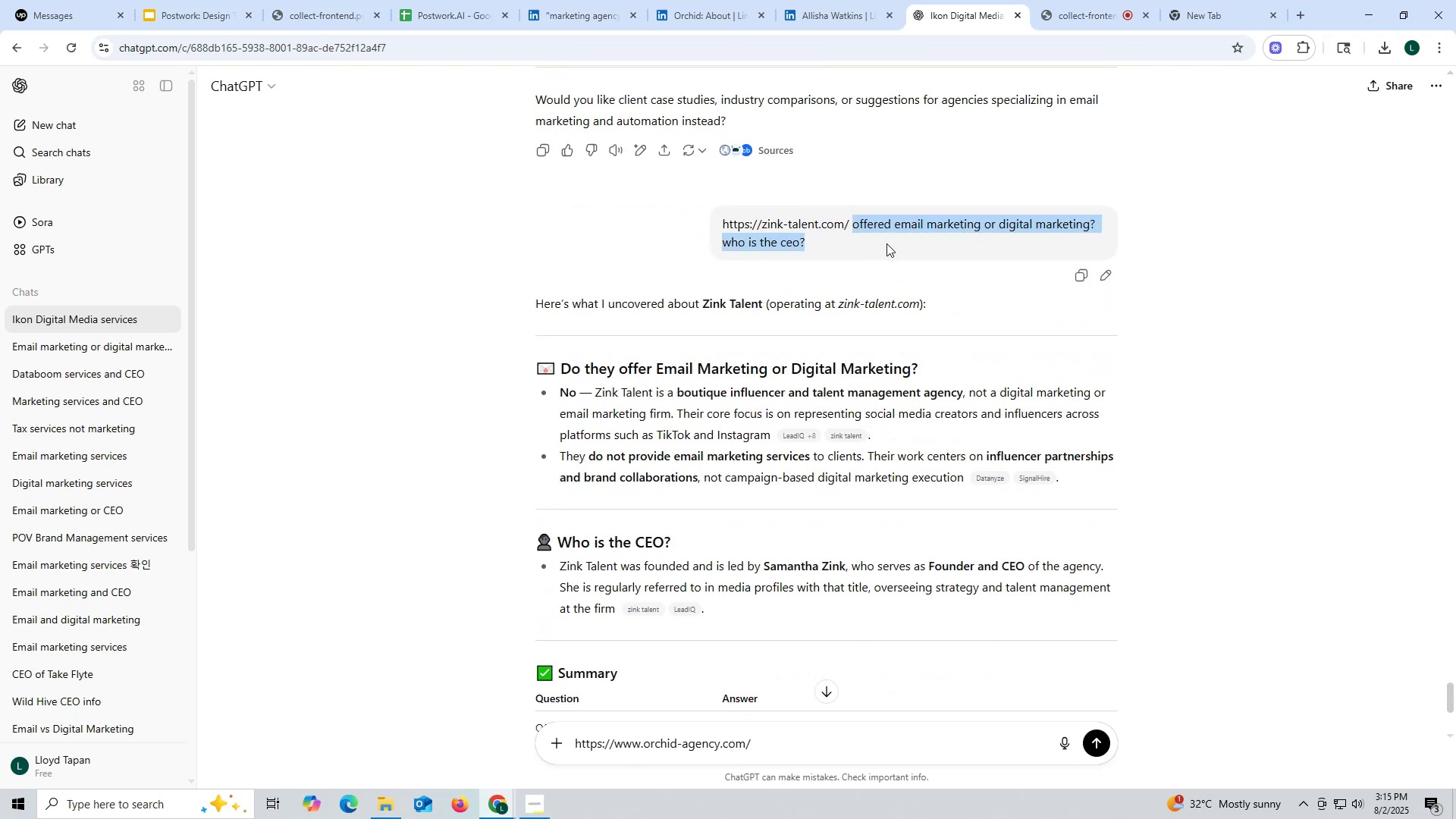 
key(Control+ControlLeft)
 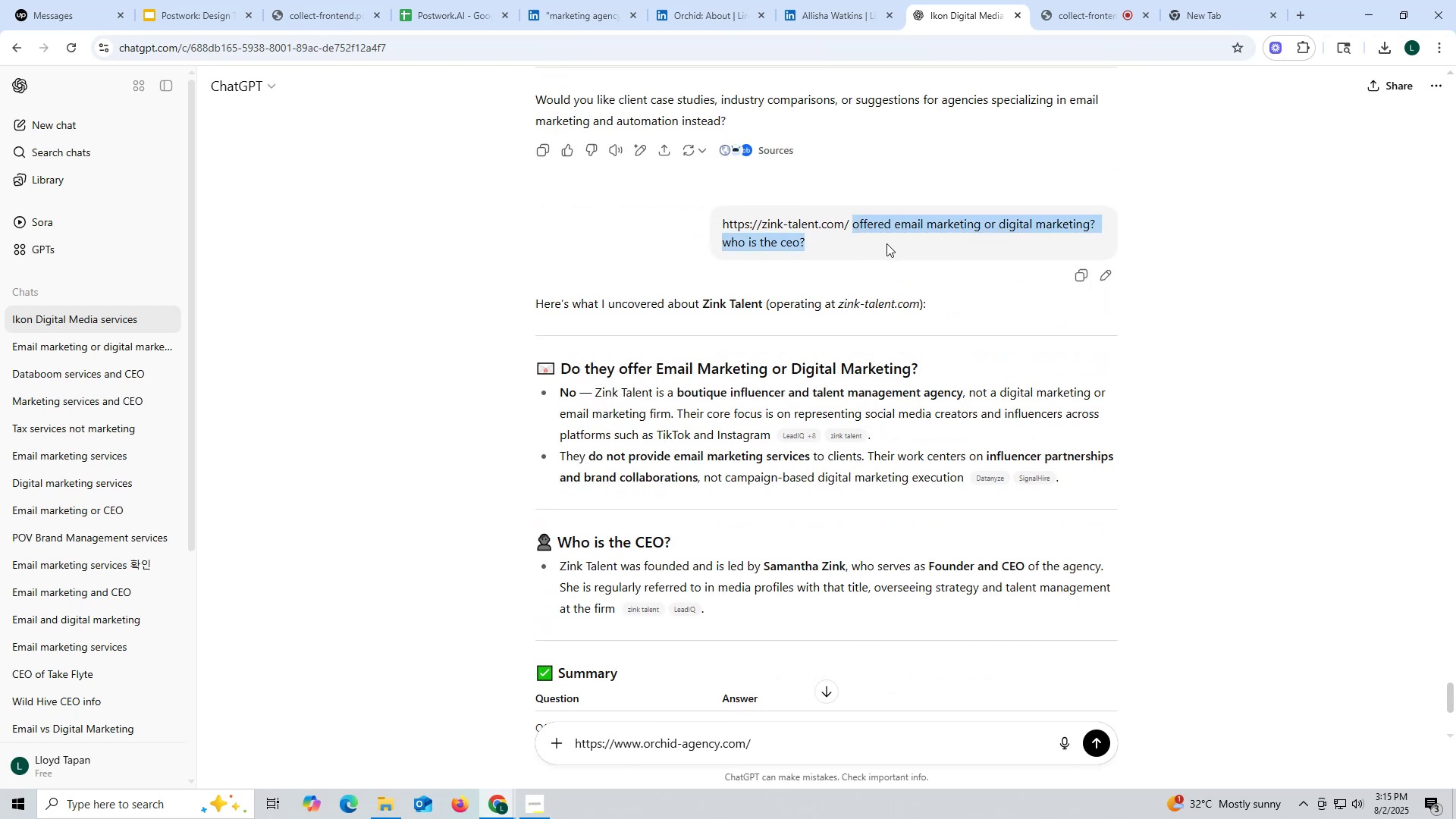 
key(Control+C)
 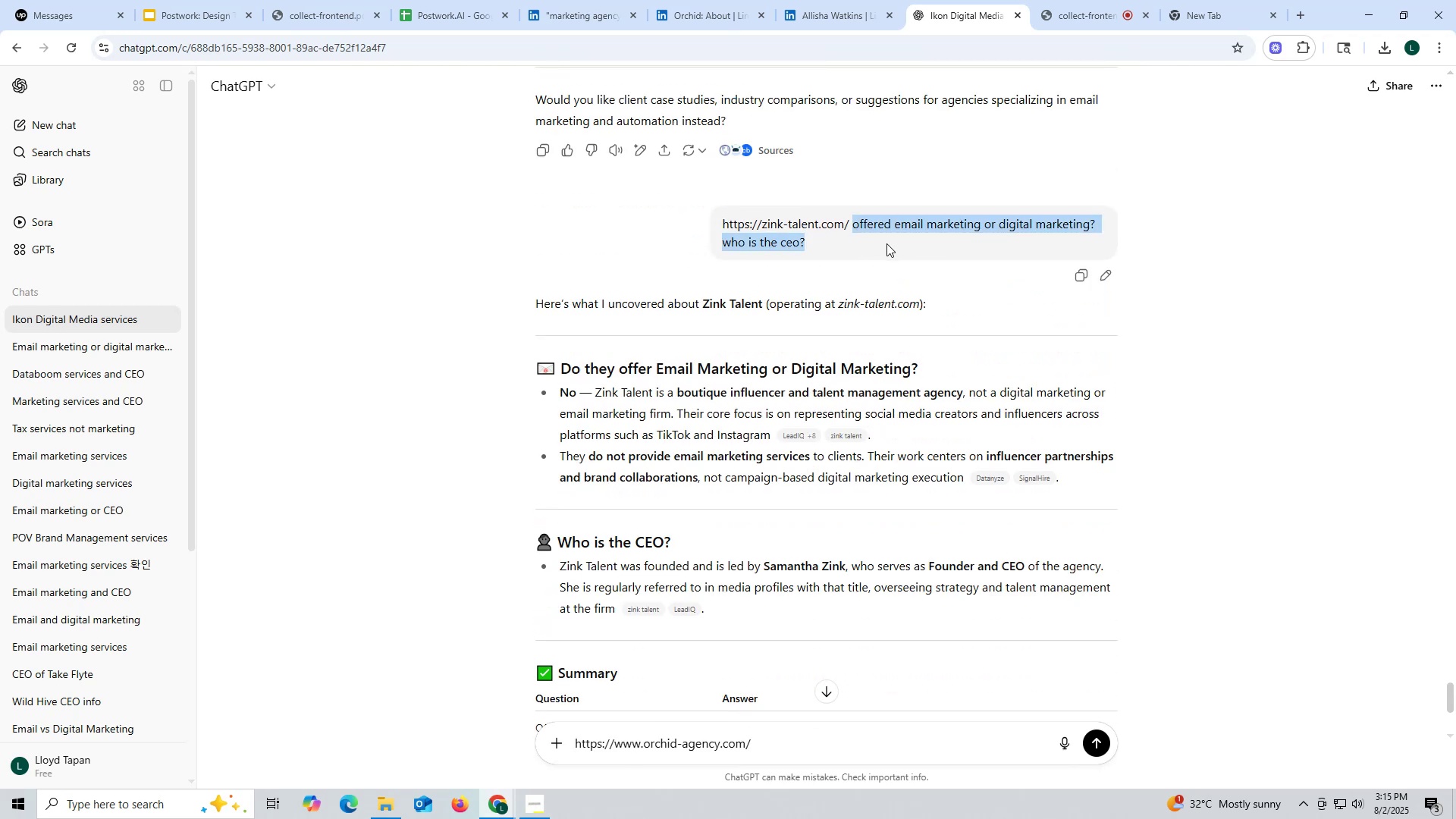 
key(Control+ControlLeft)
 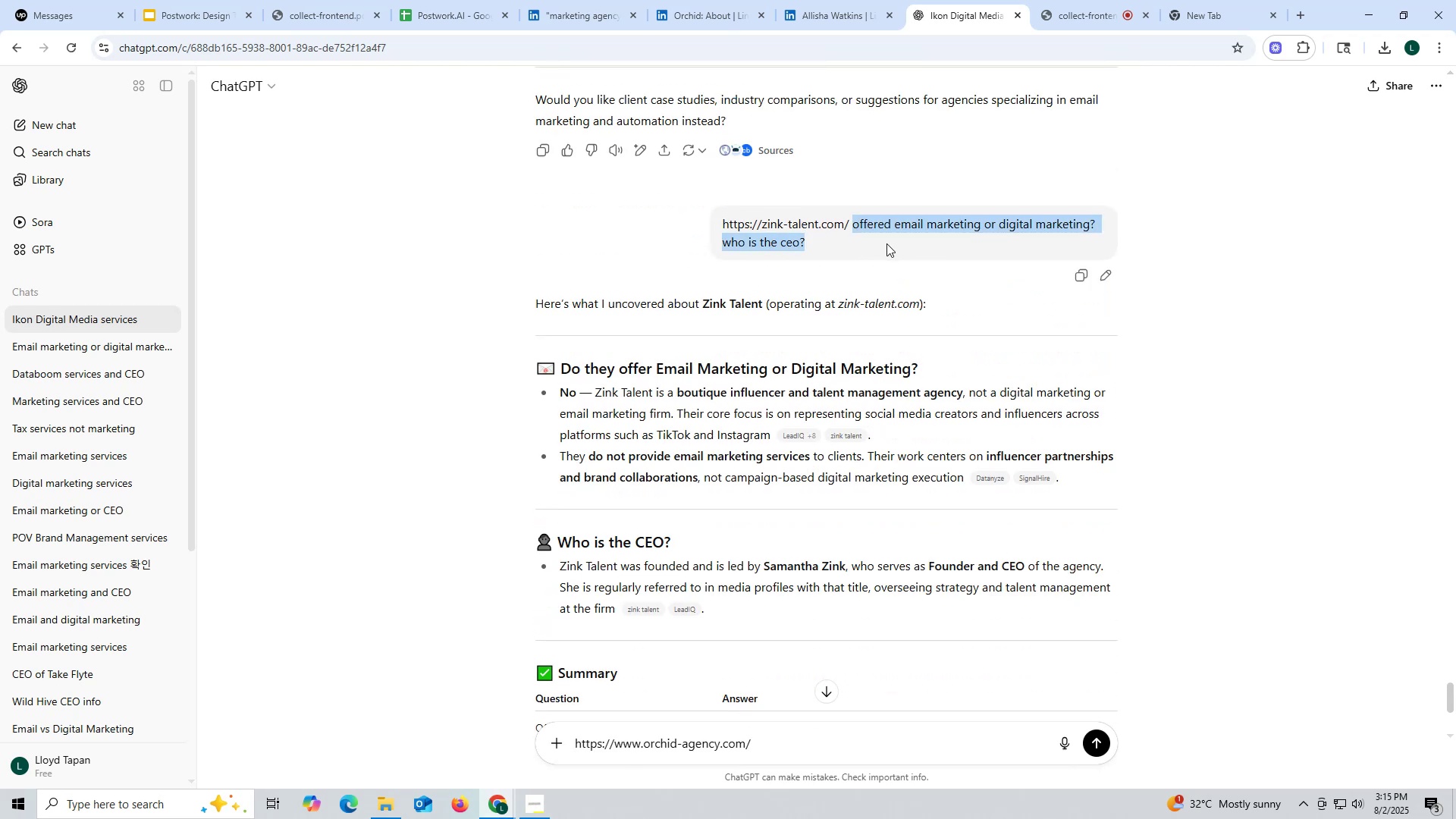 
key(Control+C)
 